 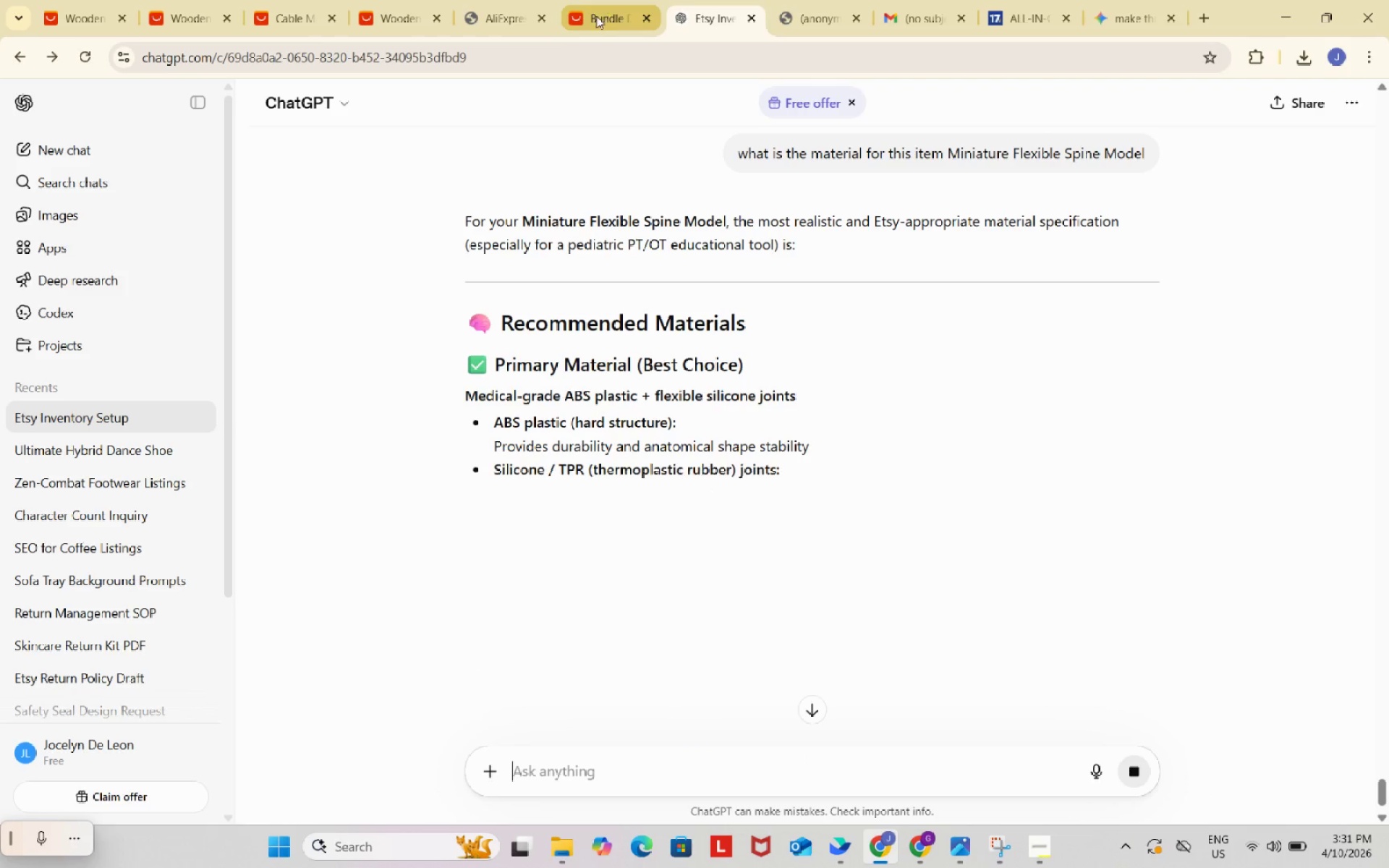 
scroll: coordinate [496, 423], scroll_direction: down, amount: 4.0
 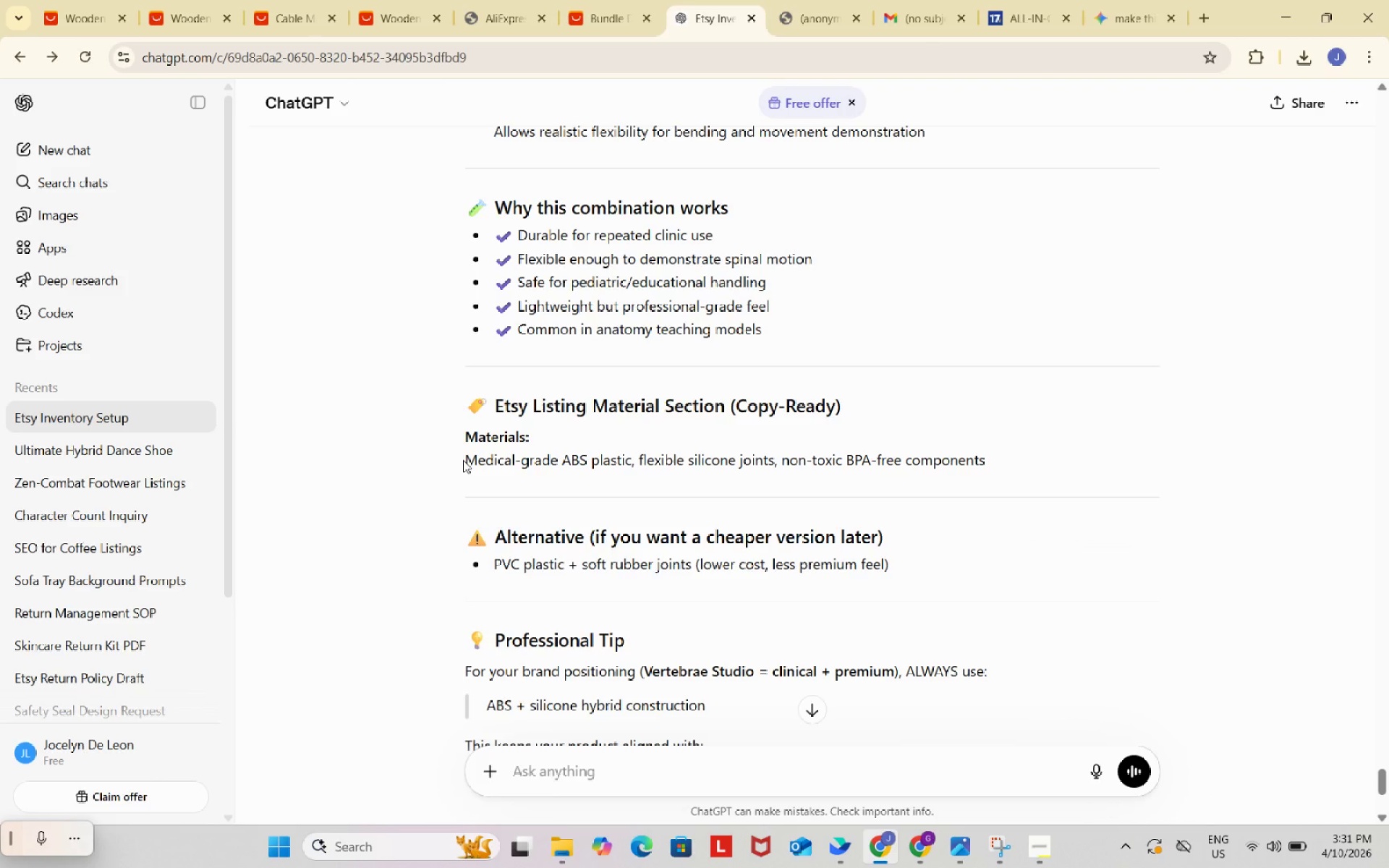 
left_click_drag(start_coordinate=[463, 460], to_coordinate=[773, 461])
 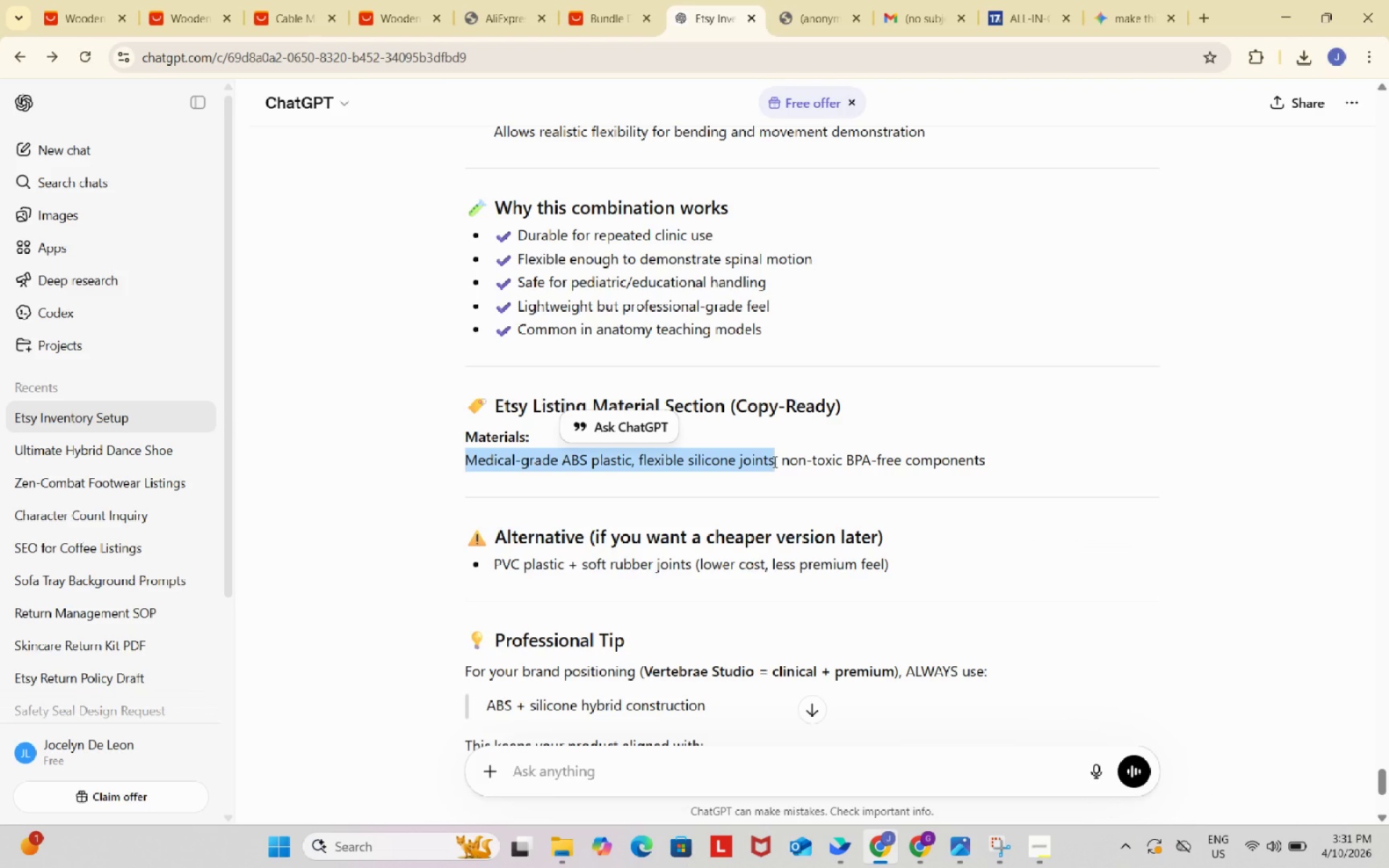 
key(Control+ControlLeft)
 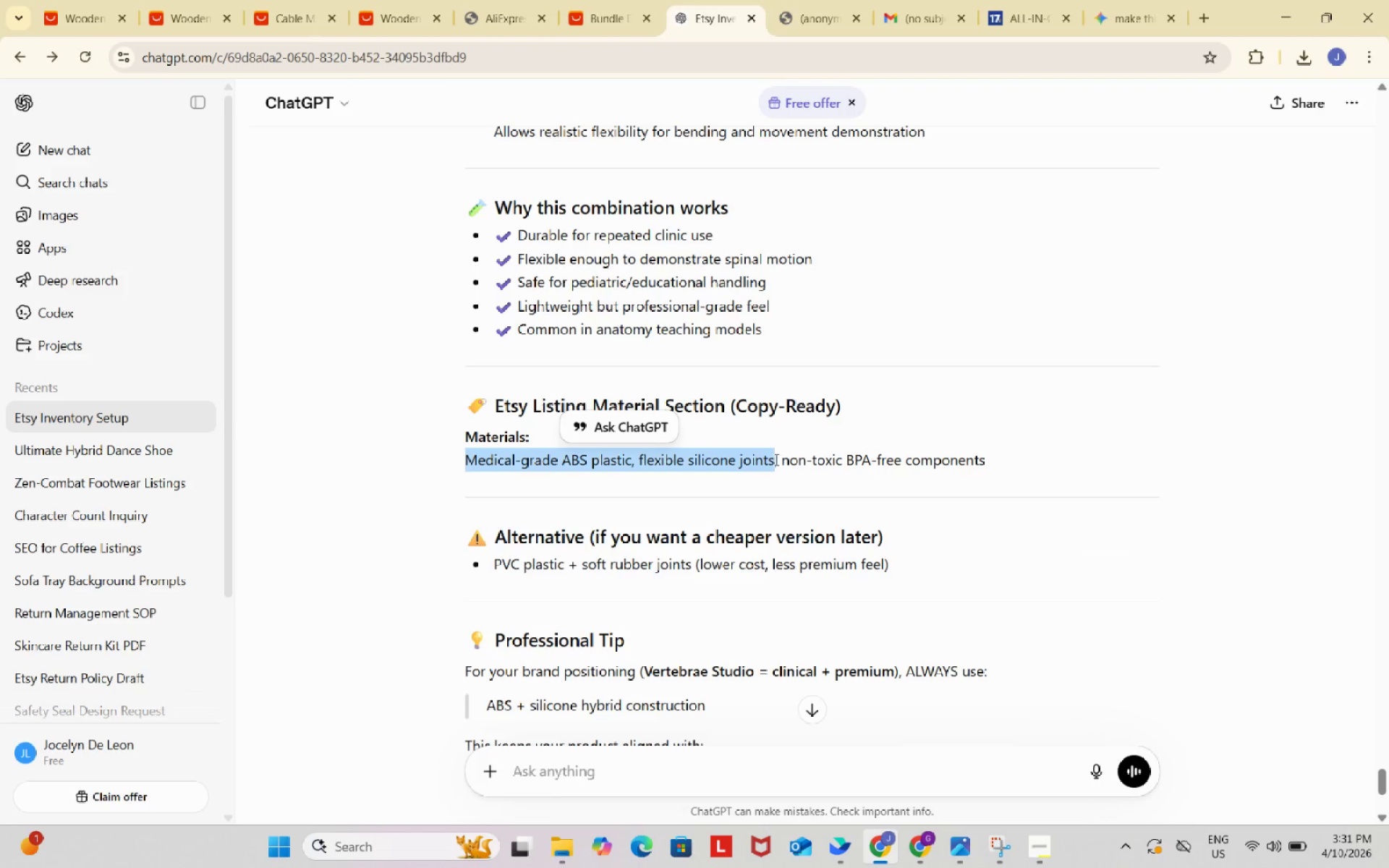 
key(Control+C)
 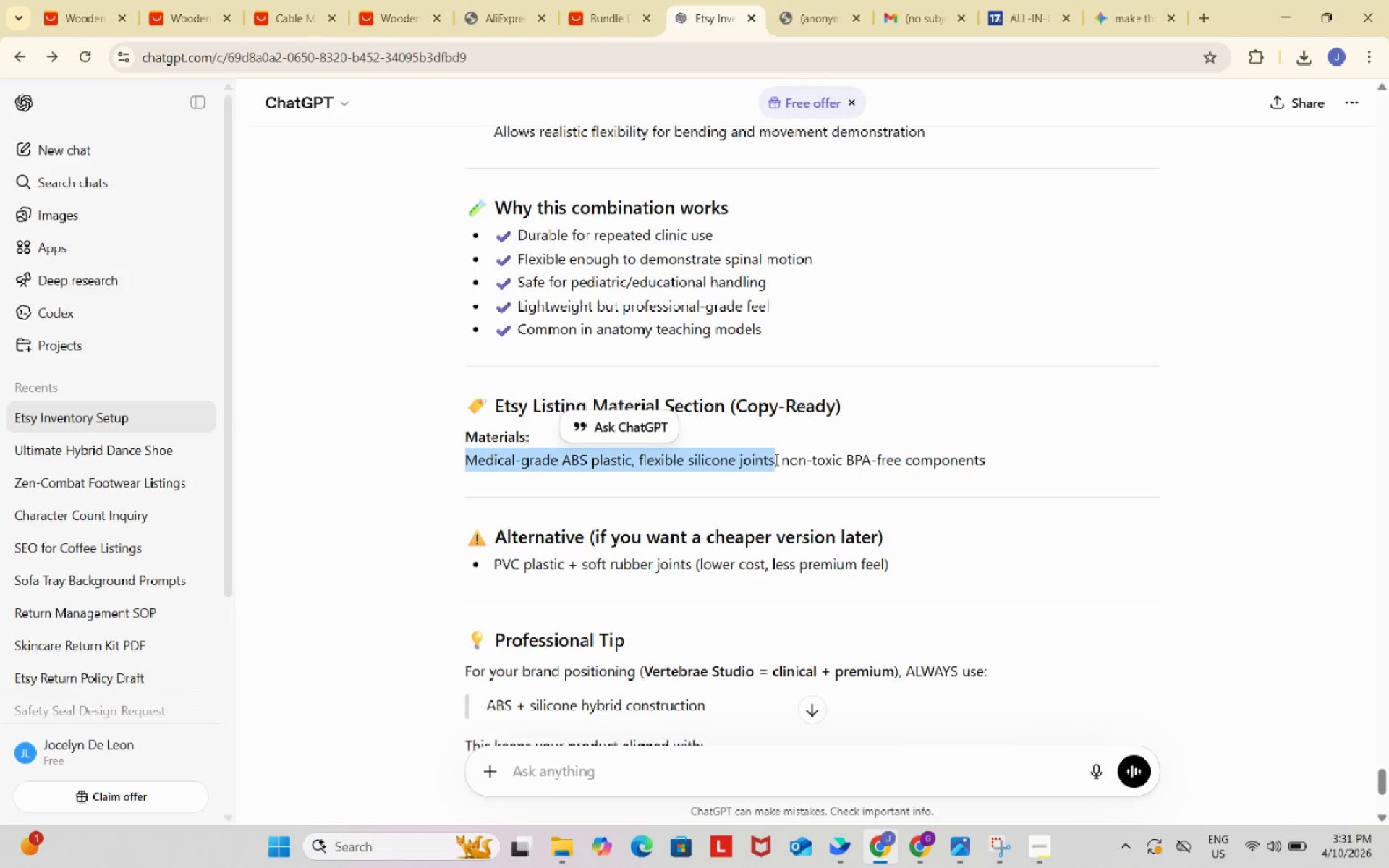 
key(Control+ControlLeft)
 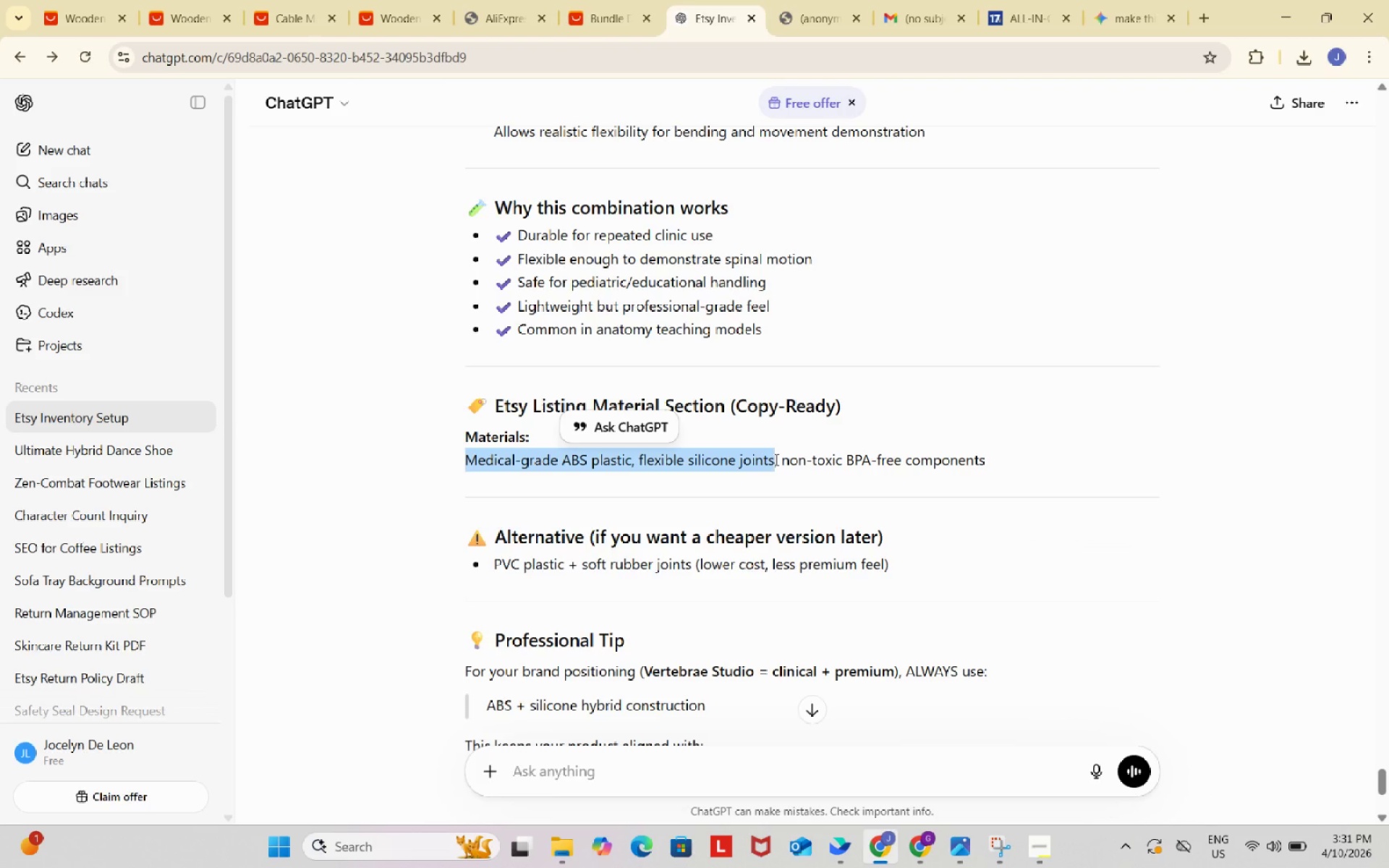 
key(Control+C)
 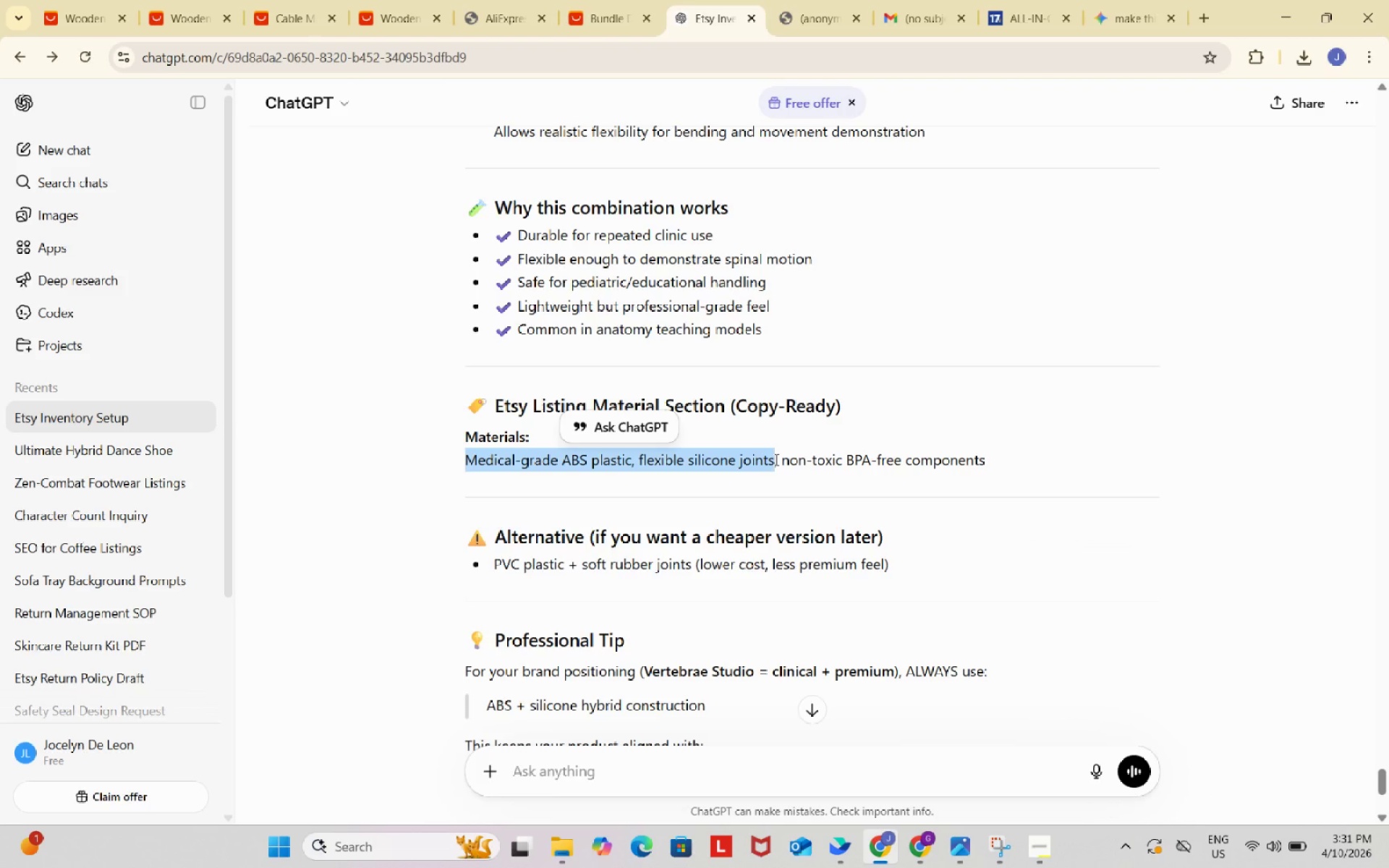 
key(Control+ControlLeft)
 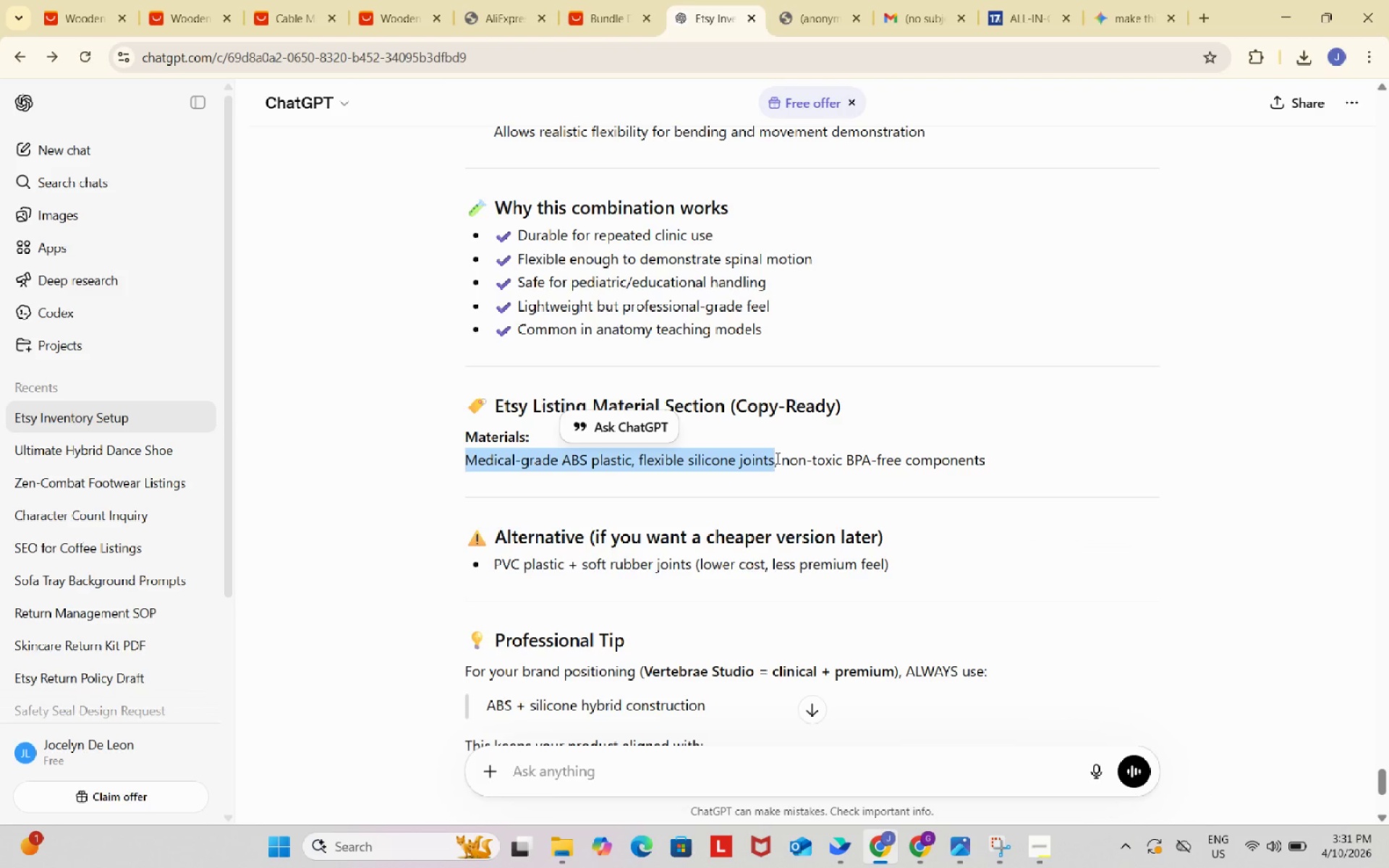 
key(Control+C)
 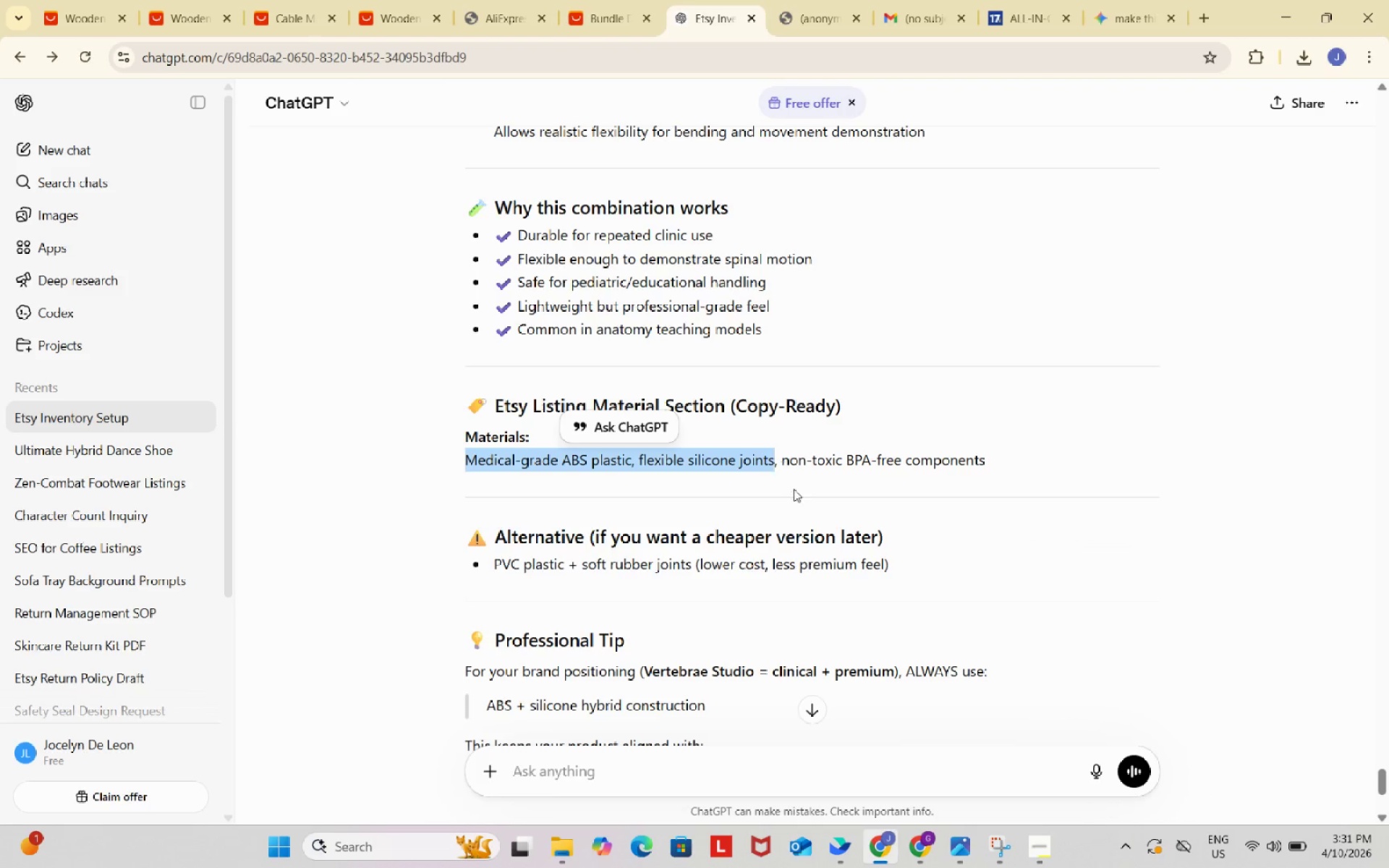 
key(Control+ControlLeft)
 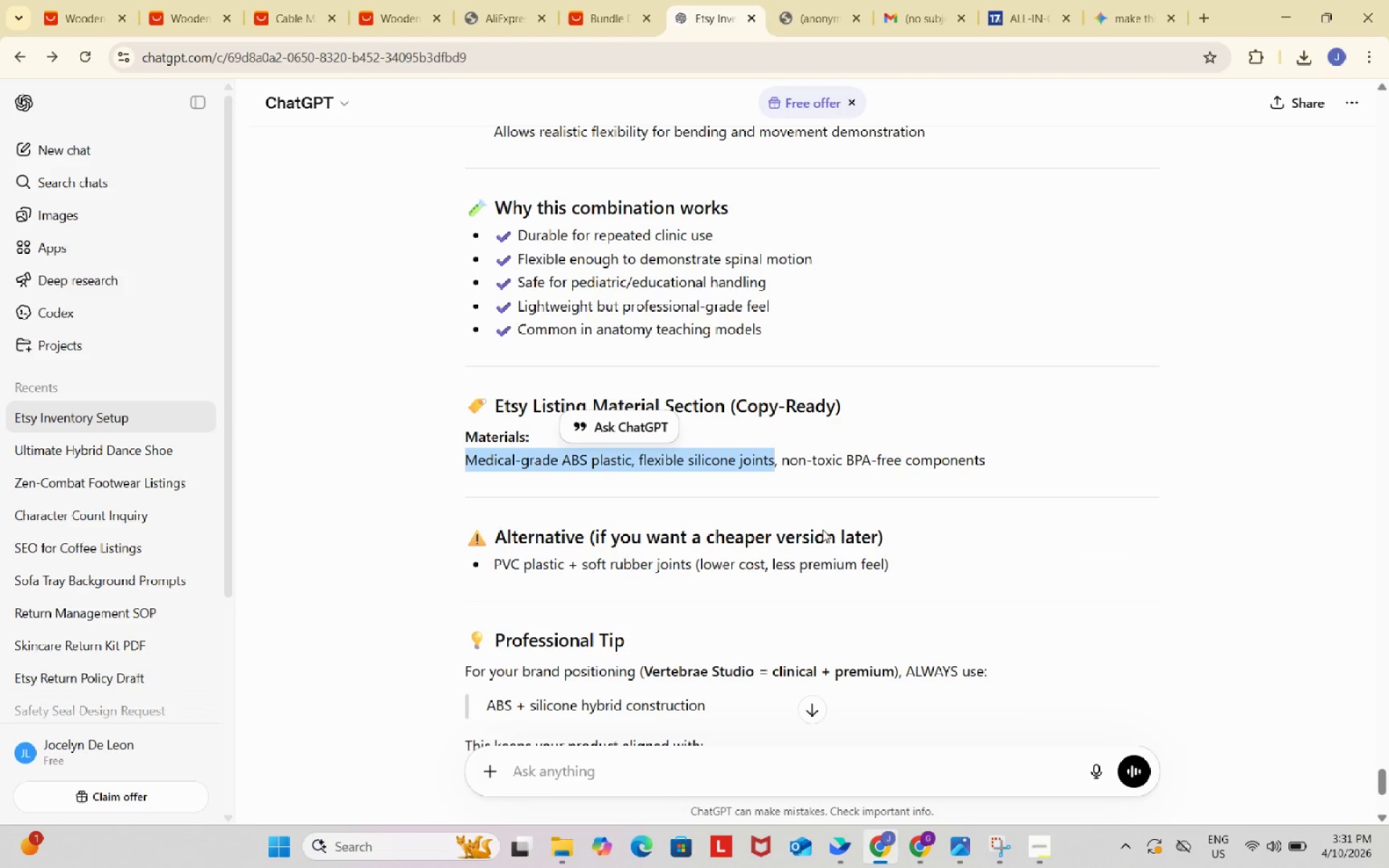 
key(Control+C)
 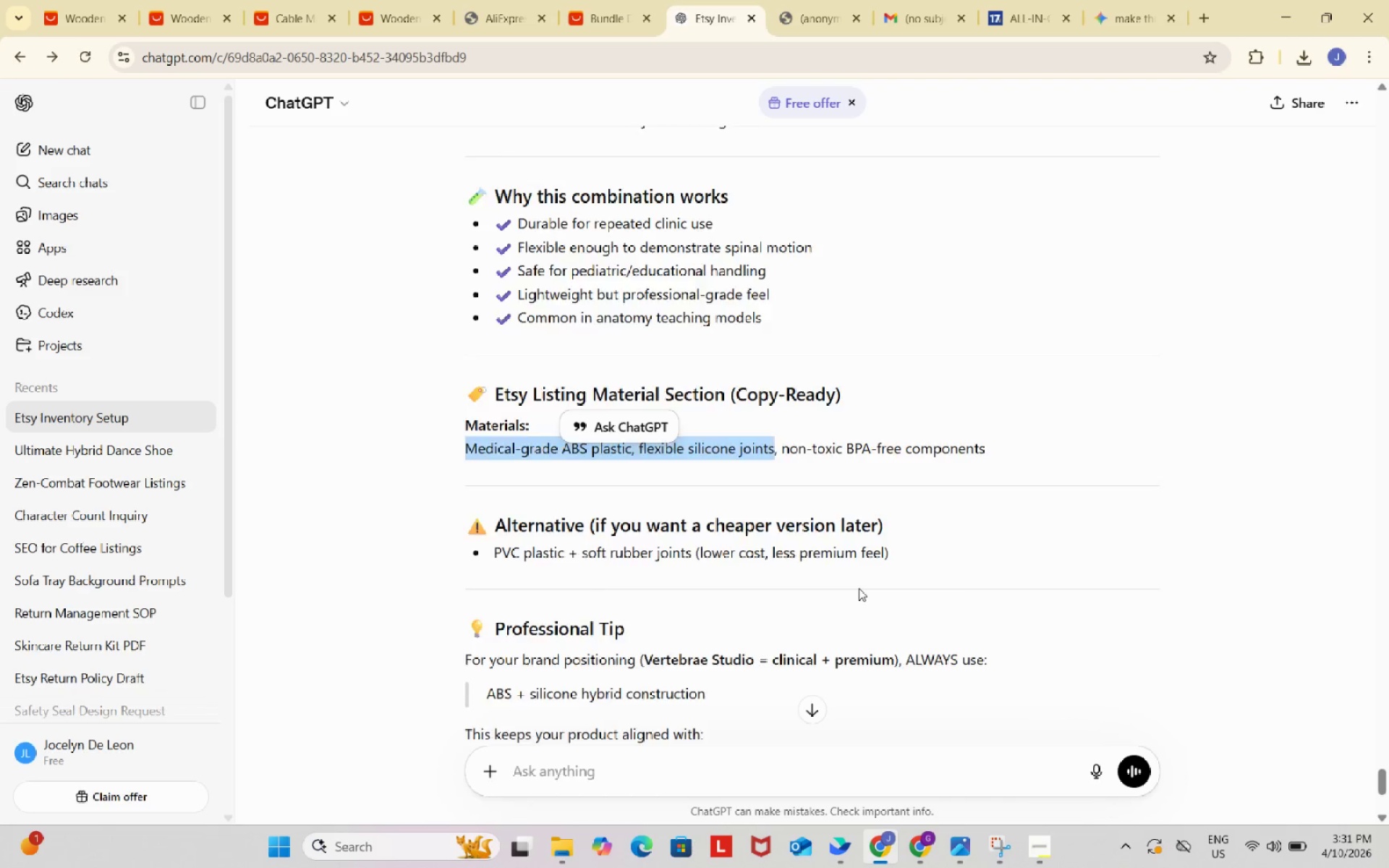 
scroll: coordinate [862, 584], scroll_direction: down, amount: 2.0
 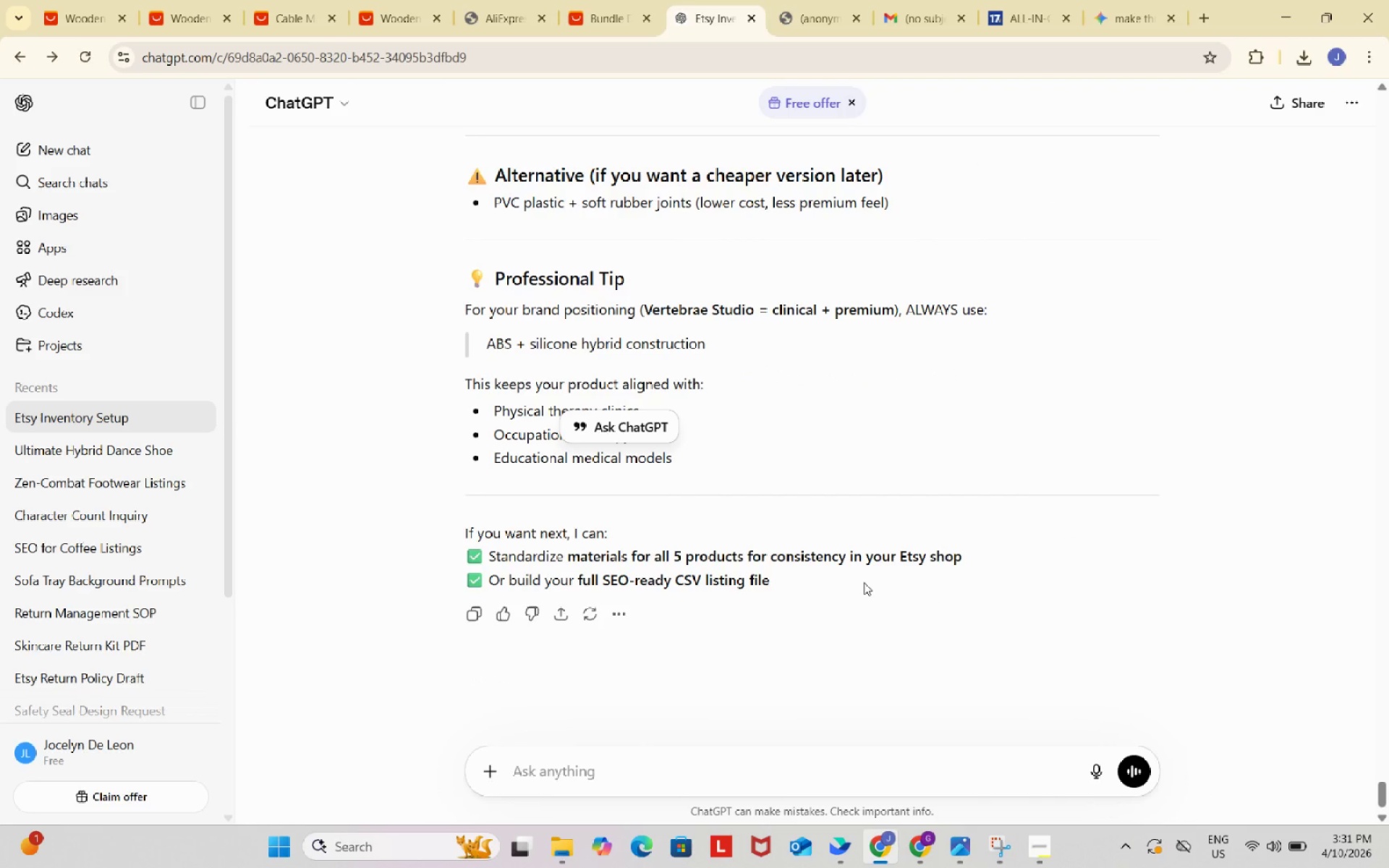 
scroll: coordinate [864, 582], scroll_direction: up, amount: 3.0
 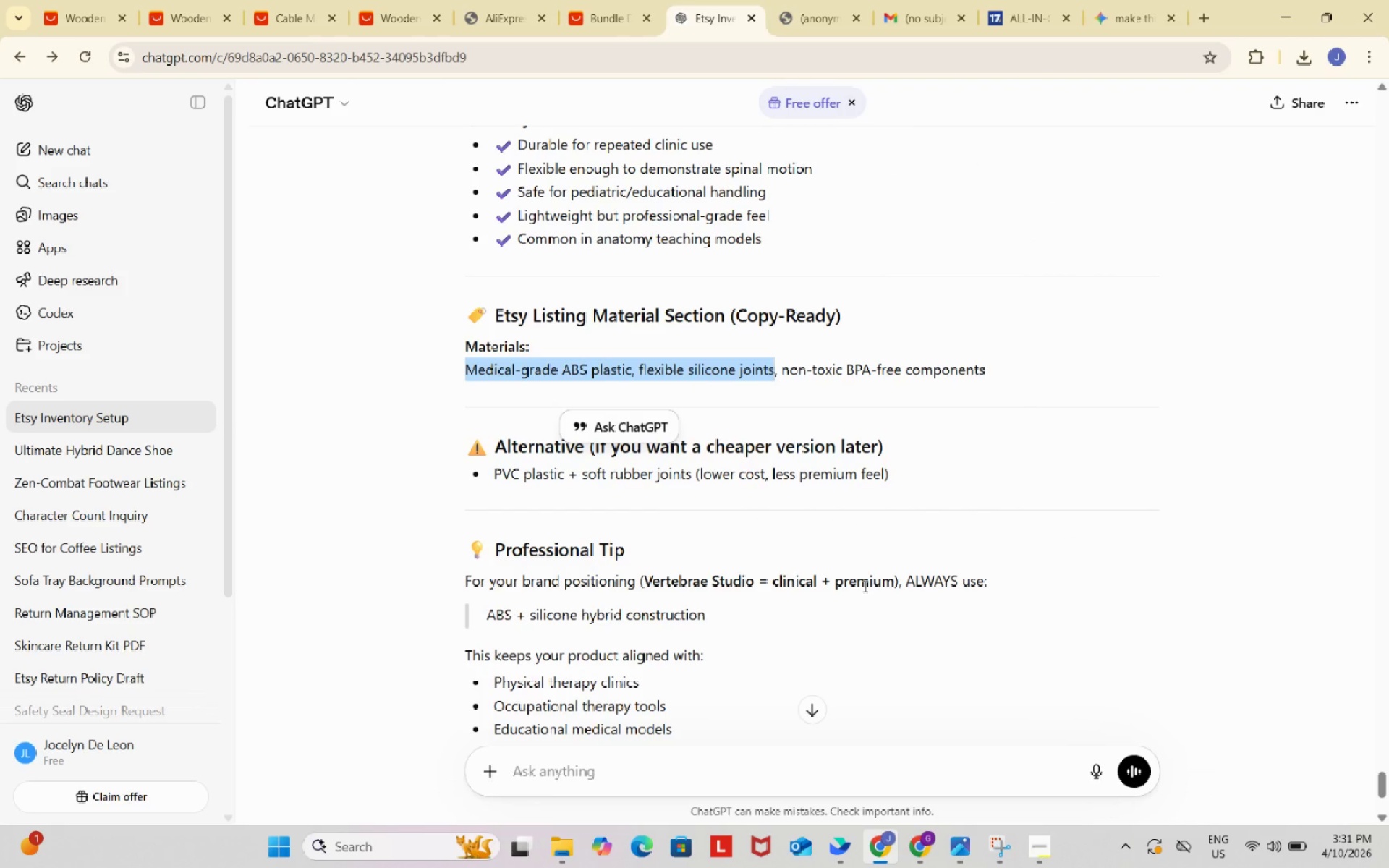 
key(Control+ControlLeft)
 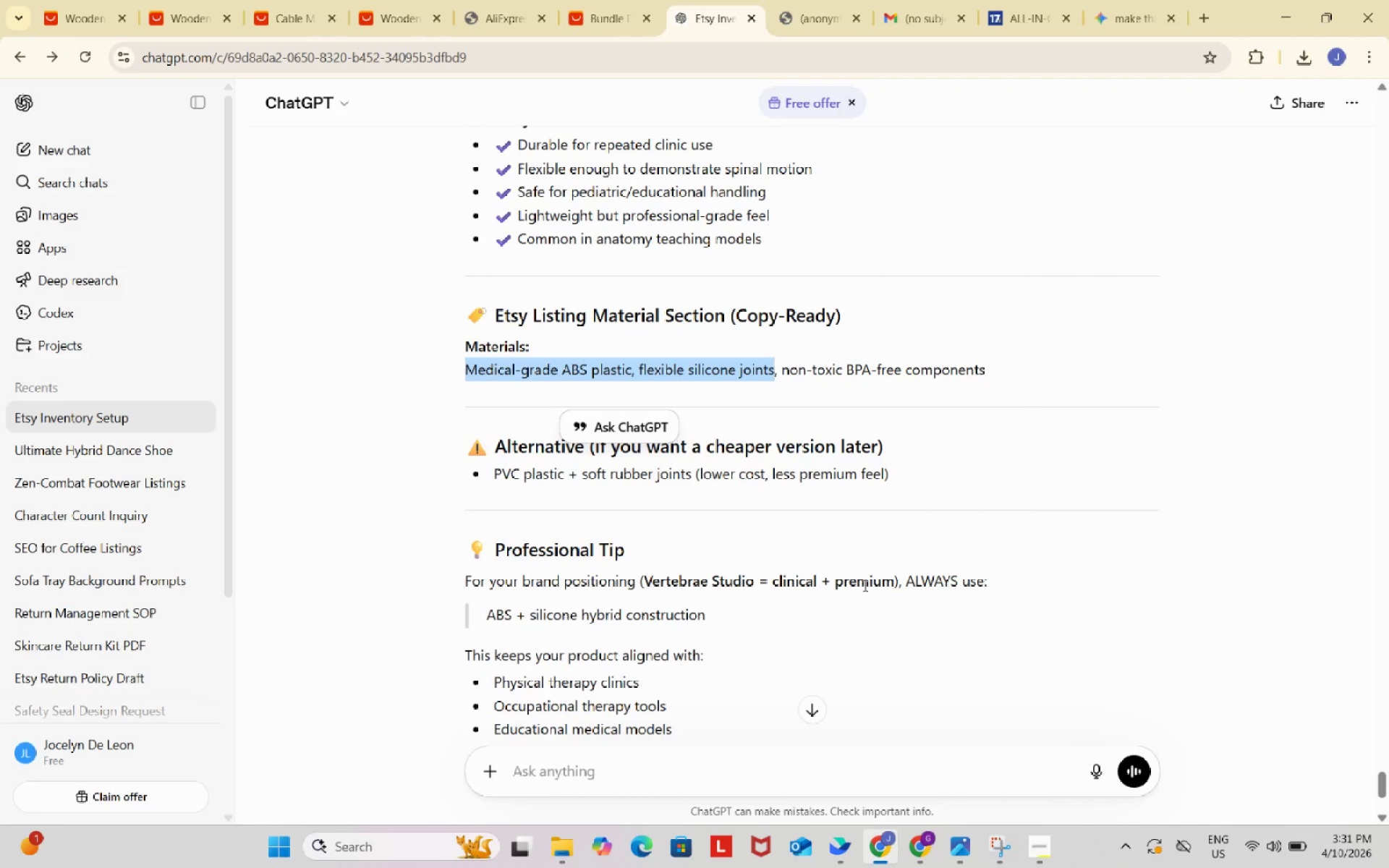 
key(Control+C)
 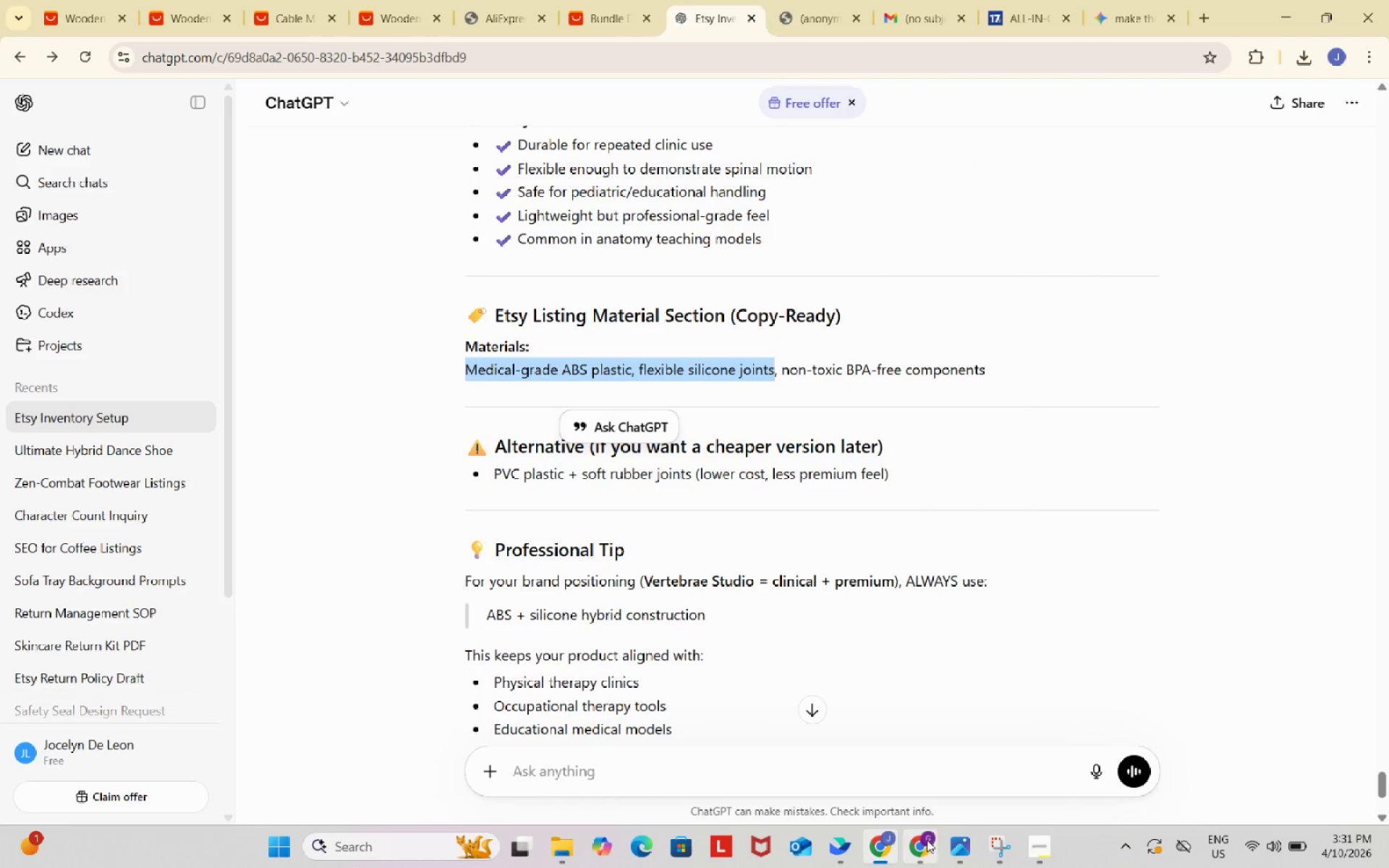 
wait(5.09)
 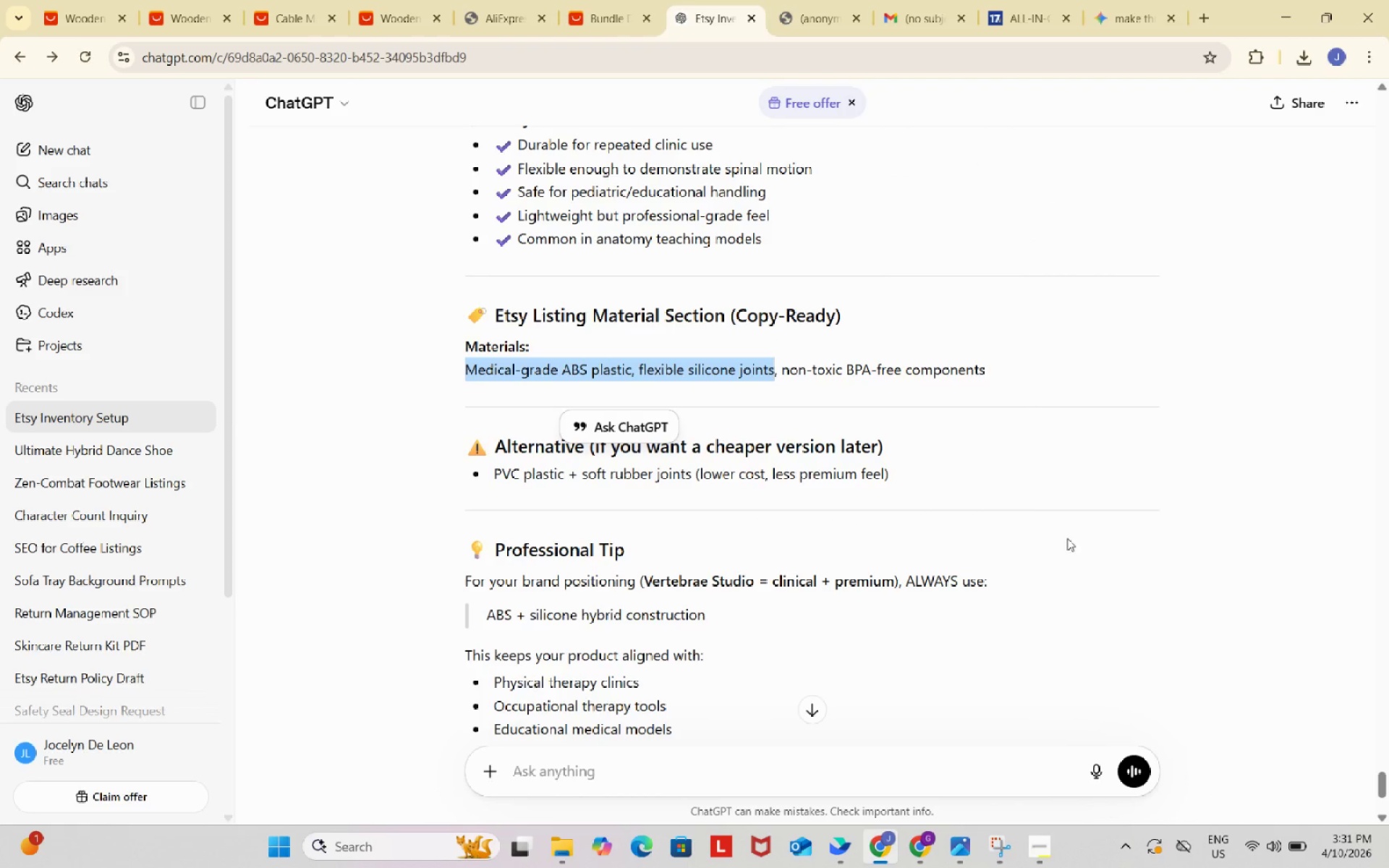 
left_click([946, 751])
 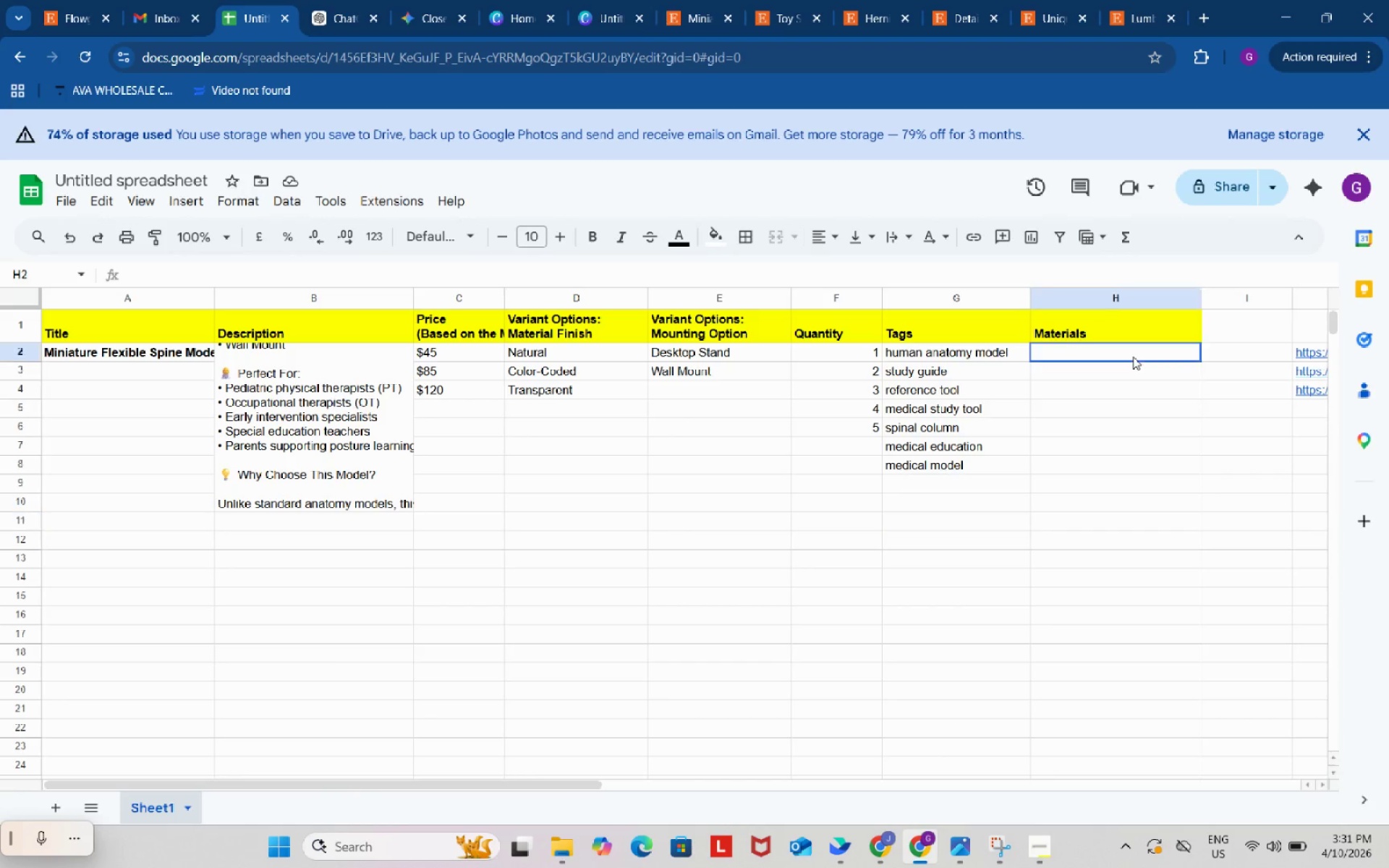 
double_click([1133, 357])
 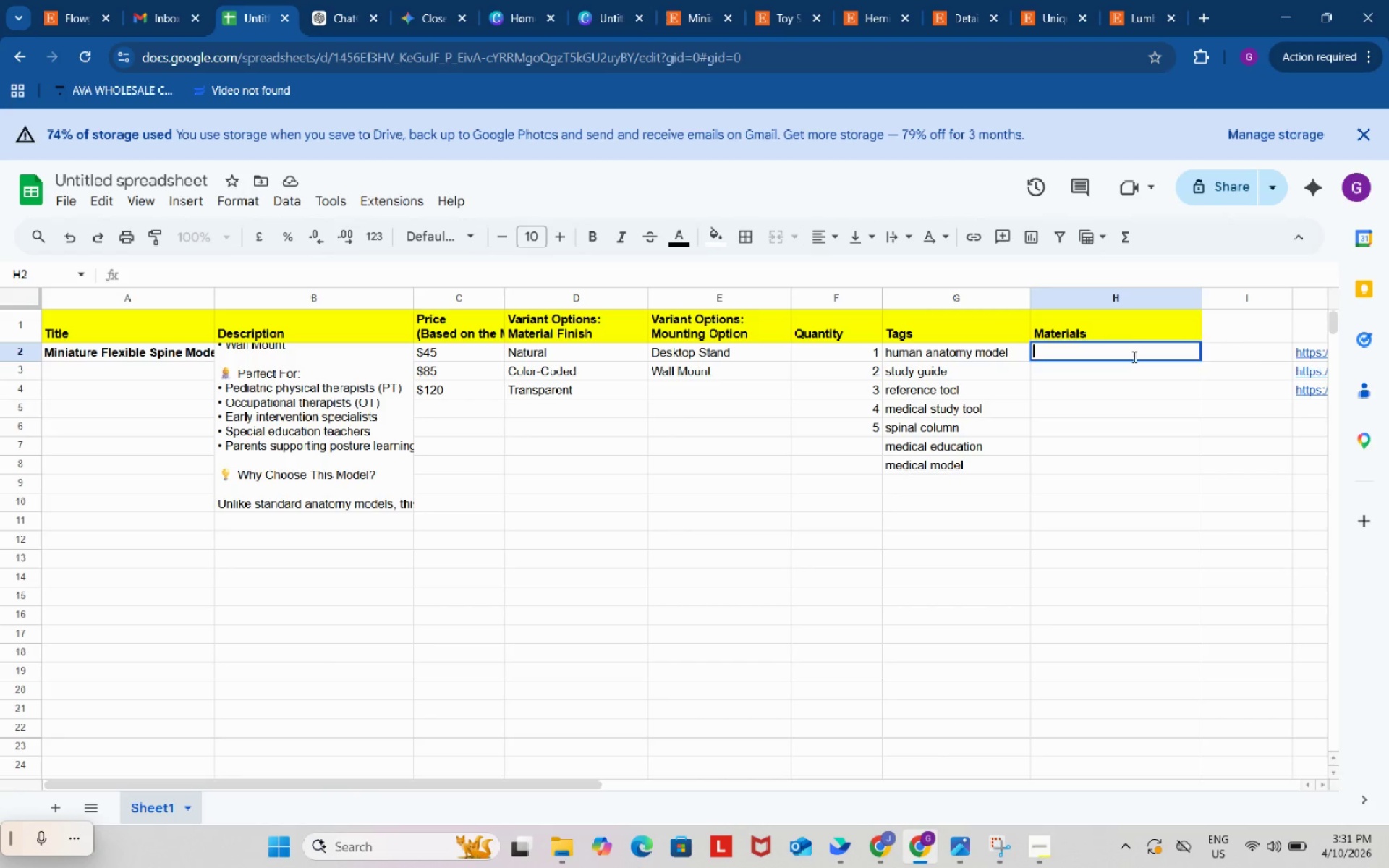 
key(Control+ControlLeft)
 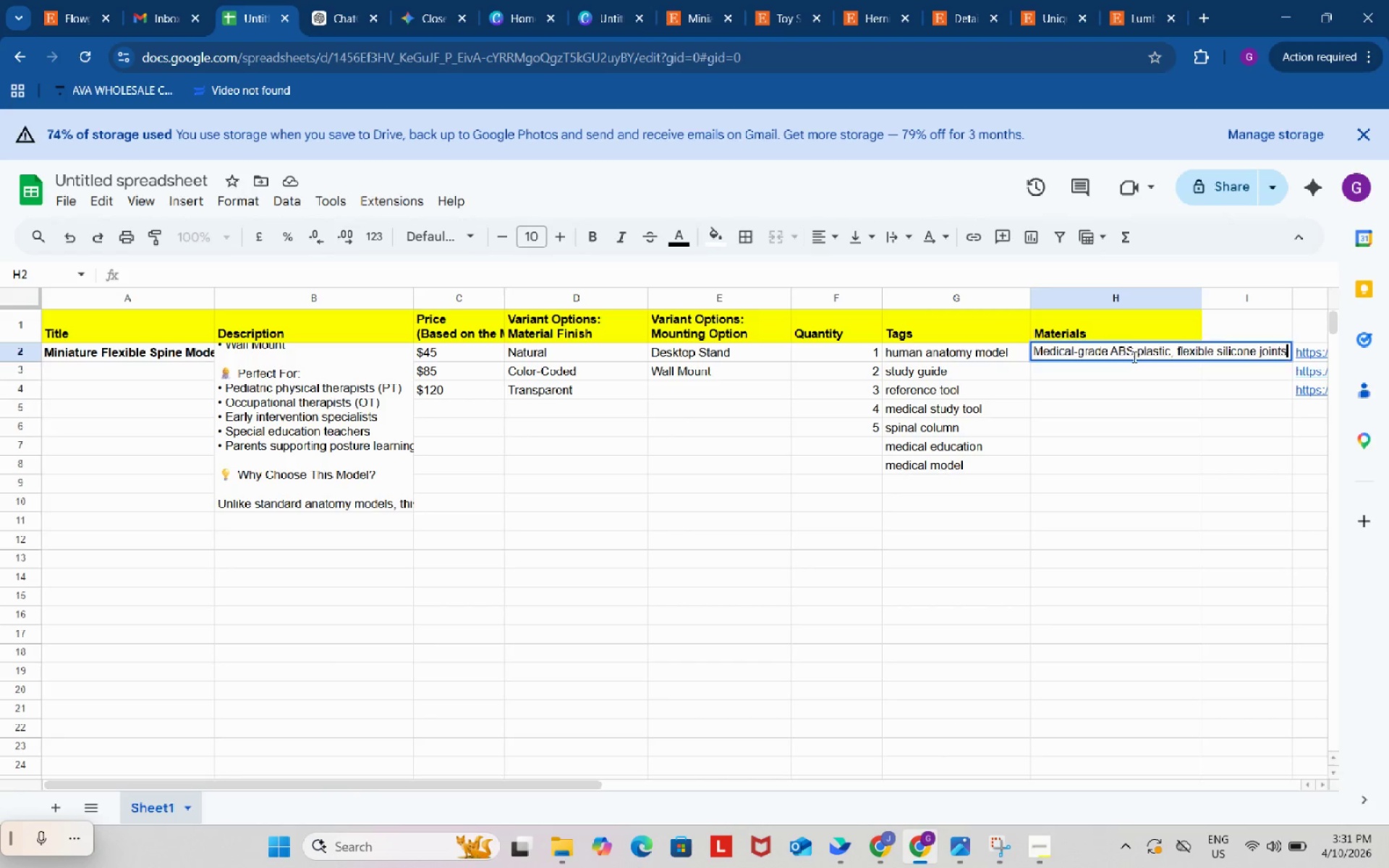 
key(Control+V)
 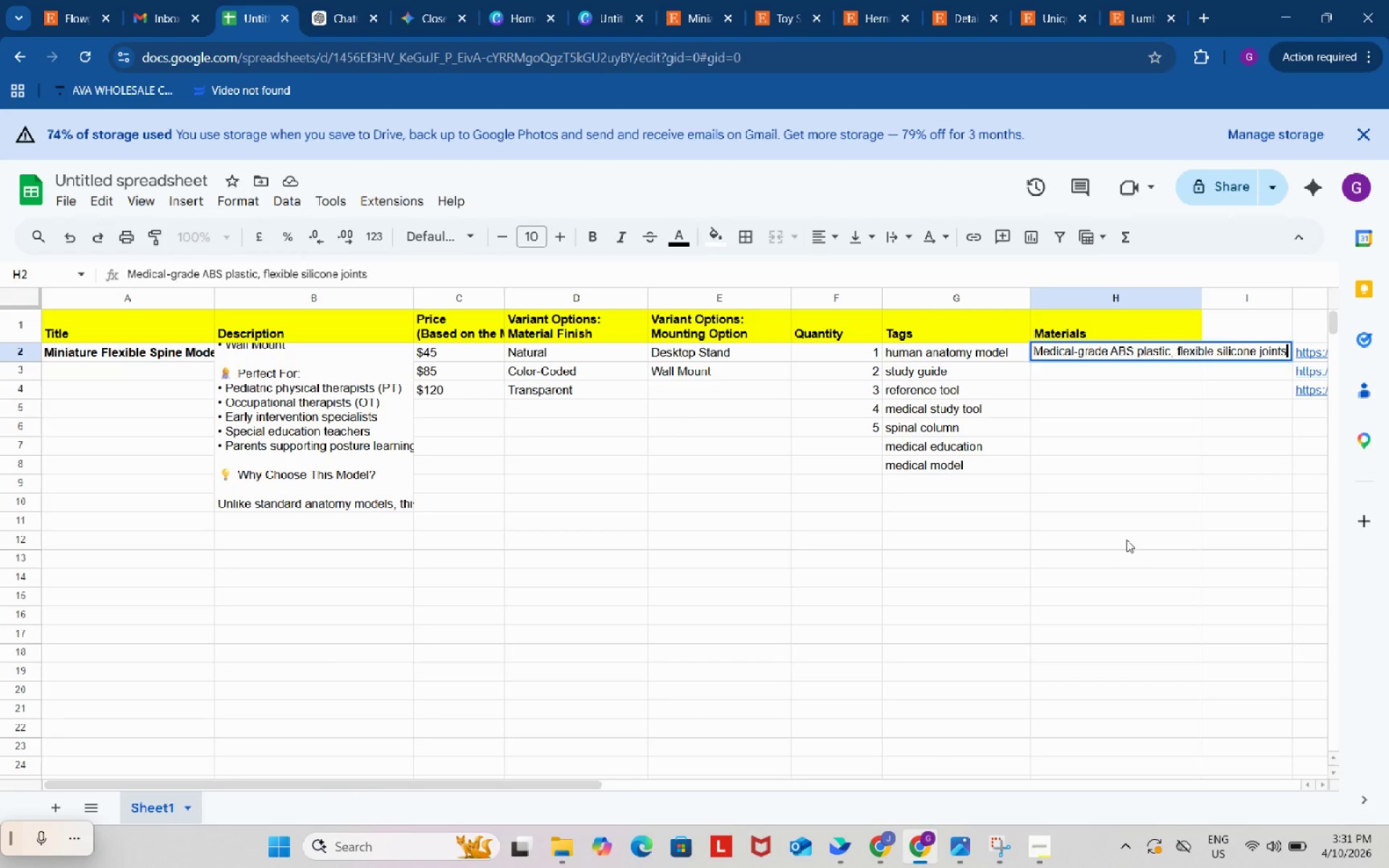 
left_click([1126, 540])
 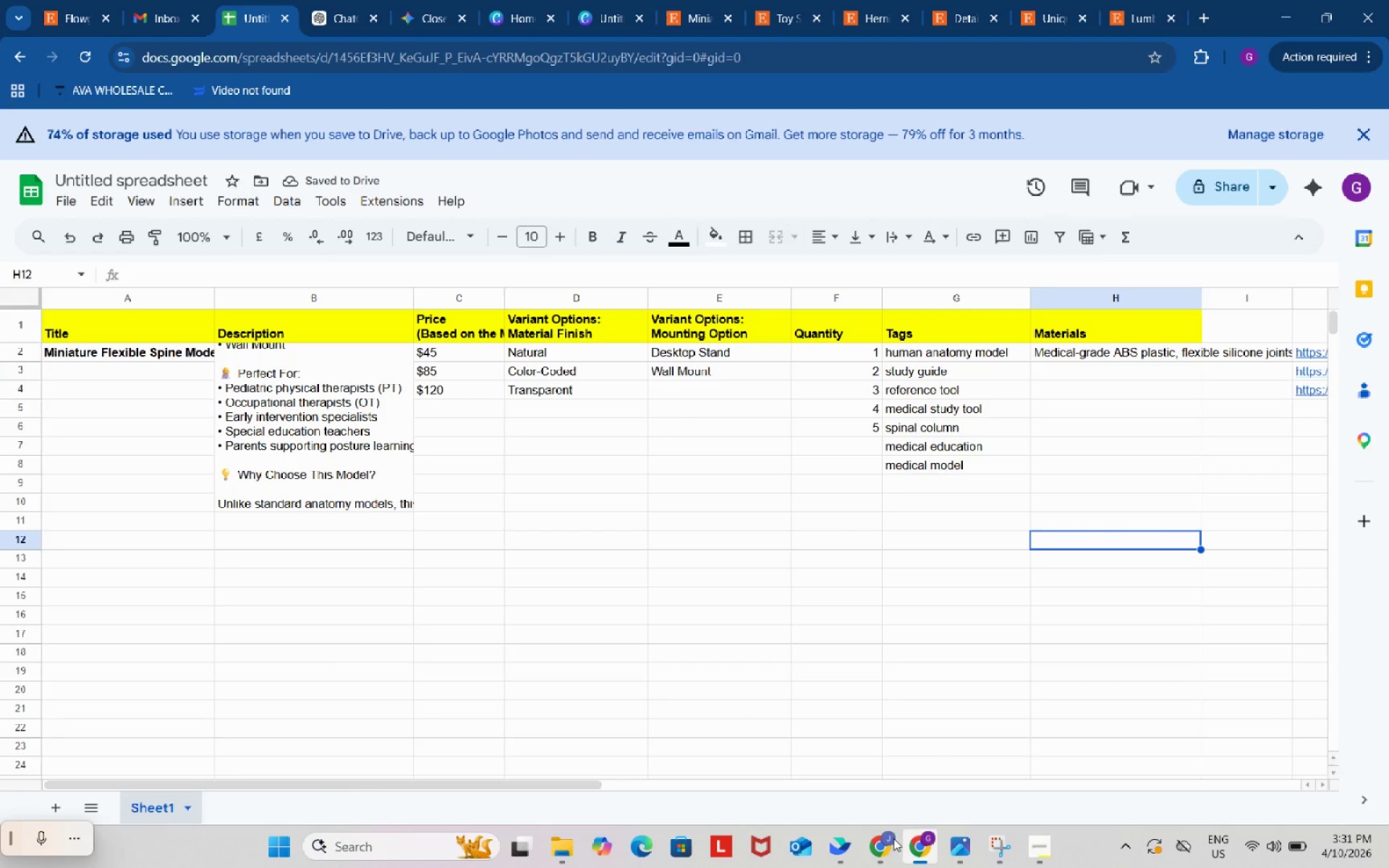 
scroll: coordinate [785, 459], scroll_direction: up, amount: 70.0
 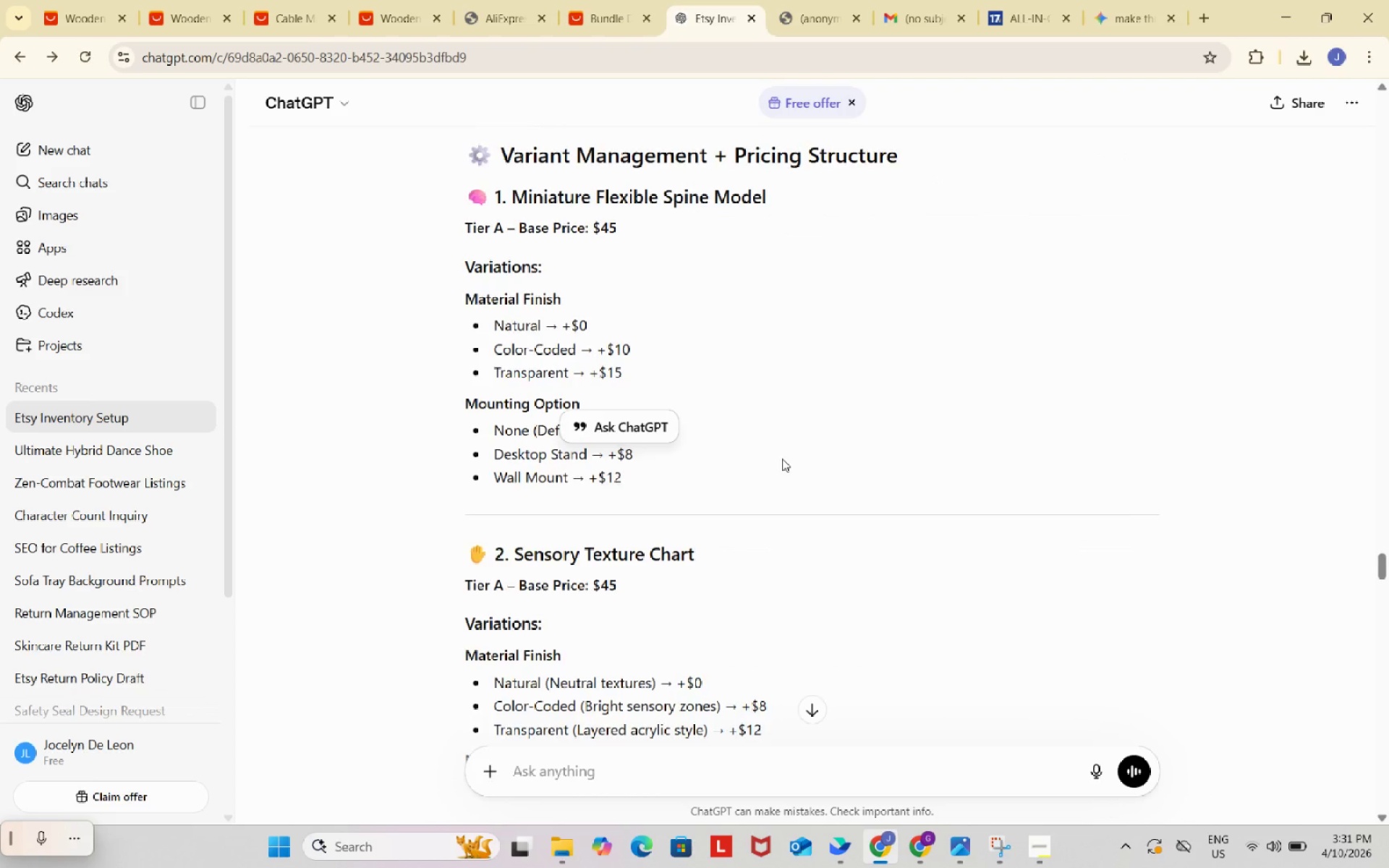 
scroll: coordinate [783, 431], scroll_direction: up, amount: 50.0
 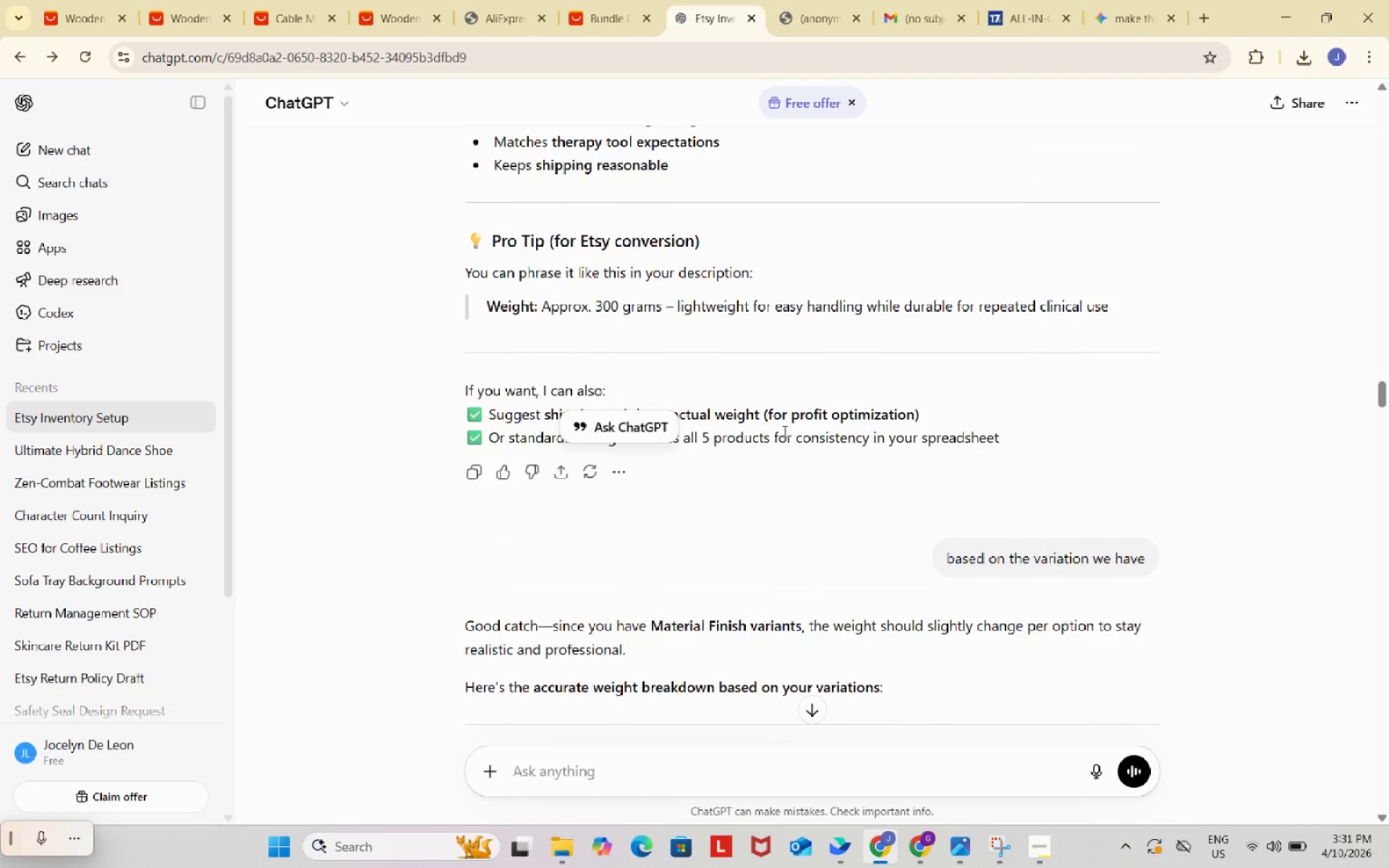 
scroll: coordinate [783, 432], scroll_direction: up, amount: 14.0
 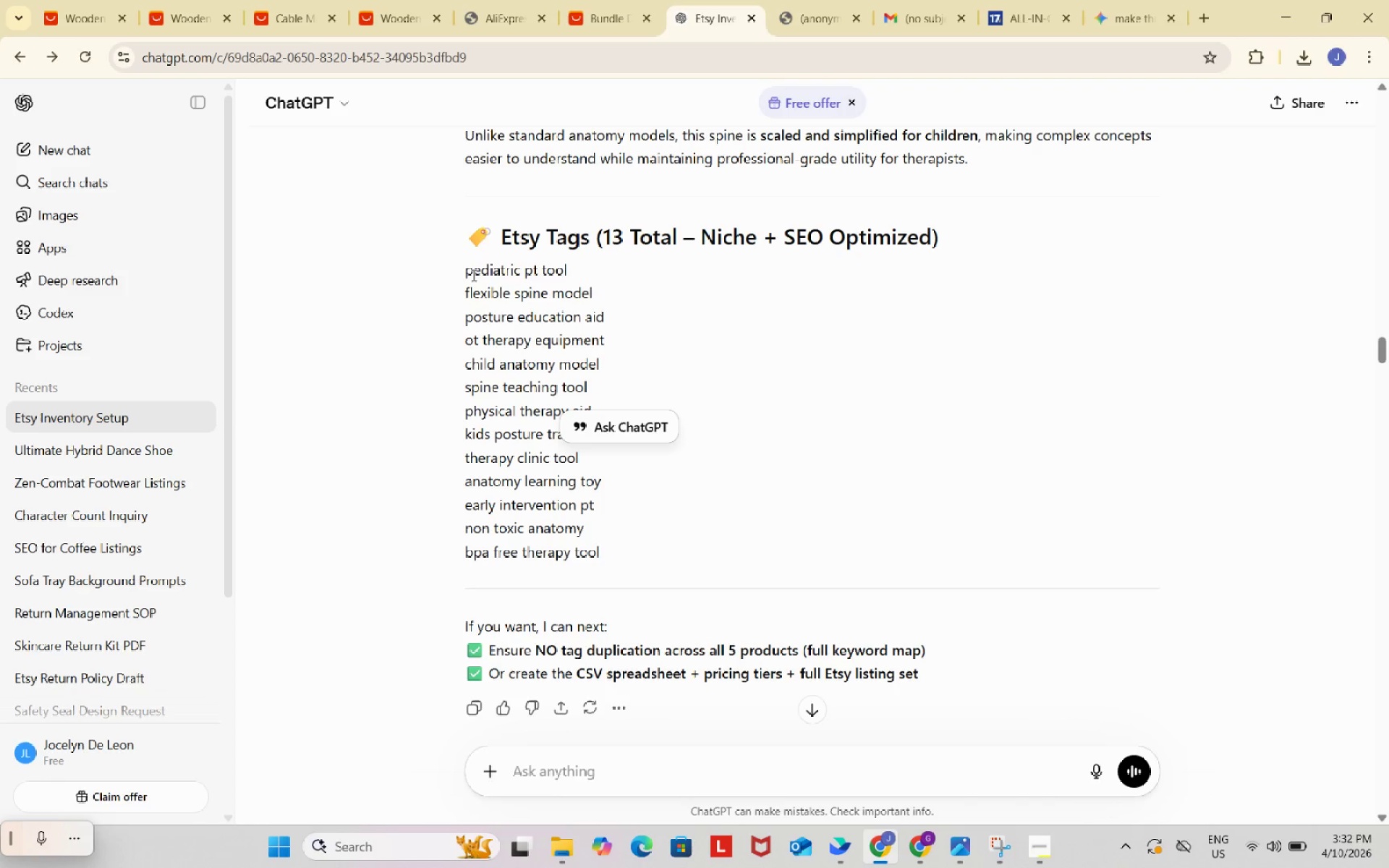 
left_click_drag(start_coordinate=[465, 268], to_coordinate=[579, 268])
 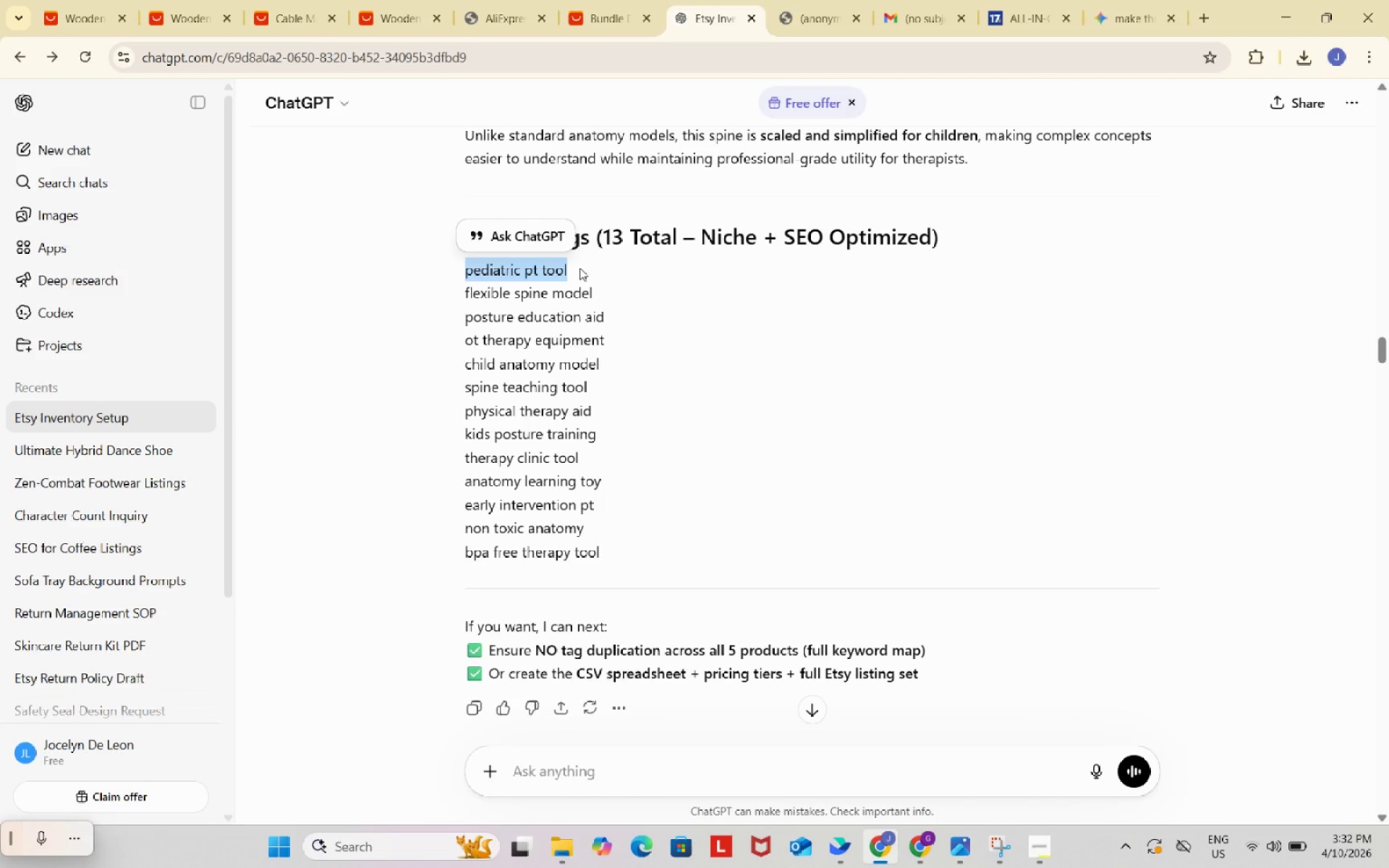 
key(Control+ControlLeft)
 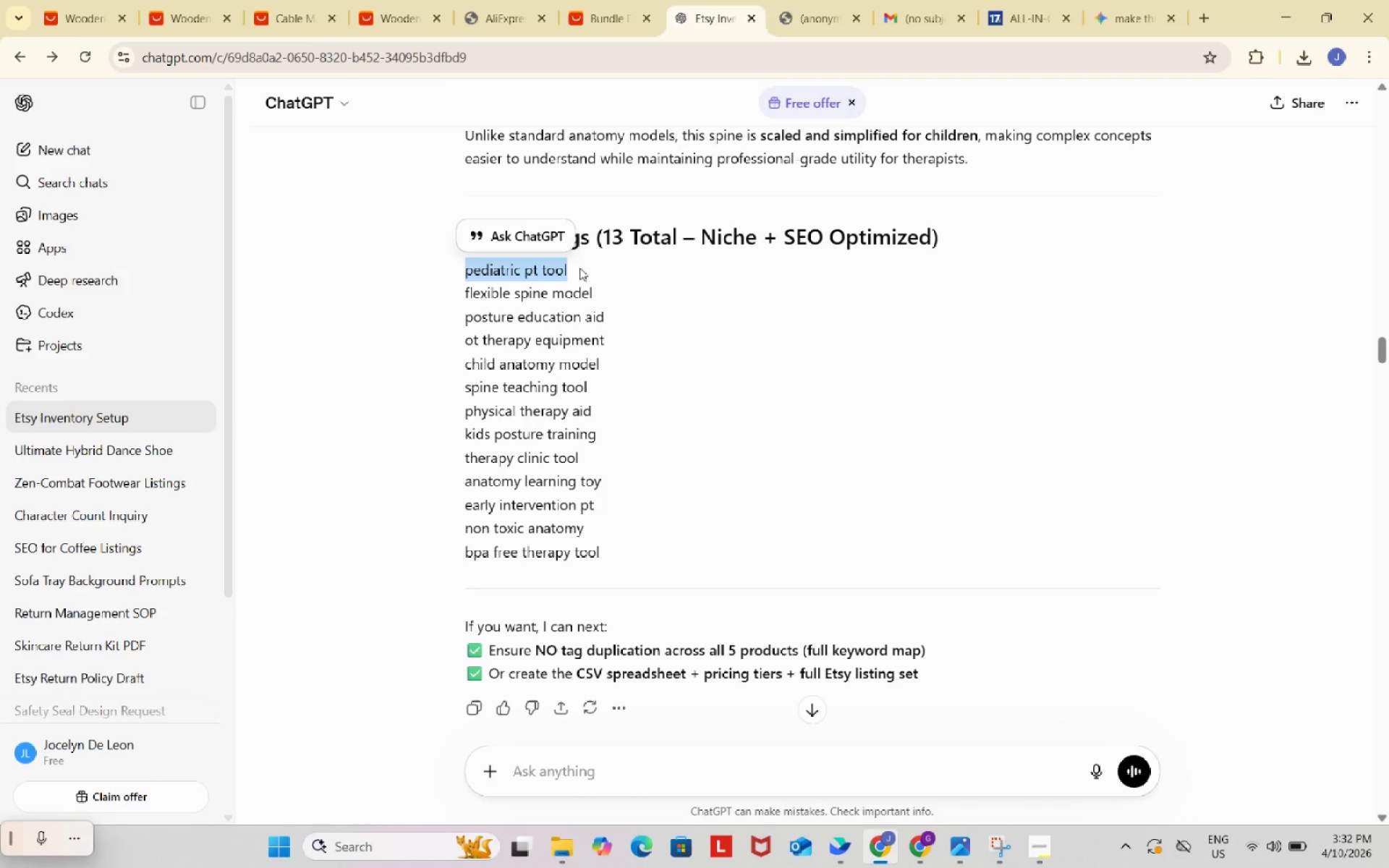 
key(Control+C)
 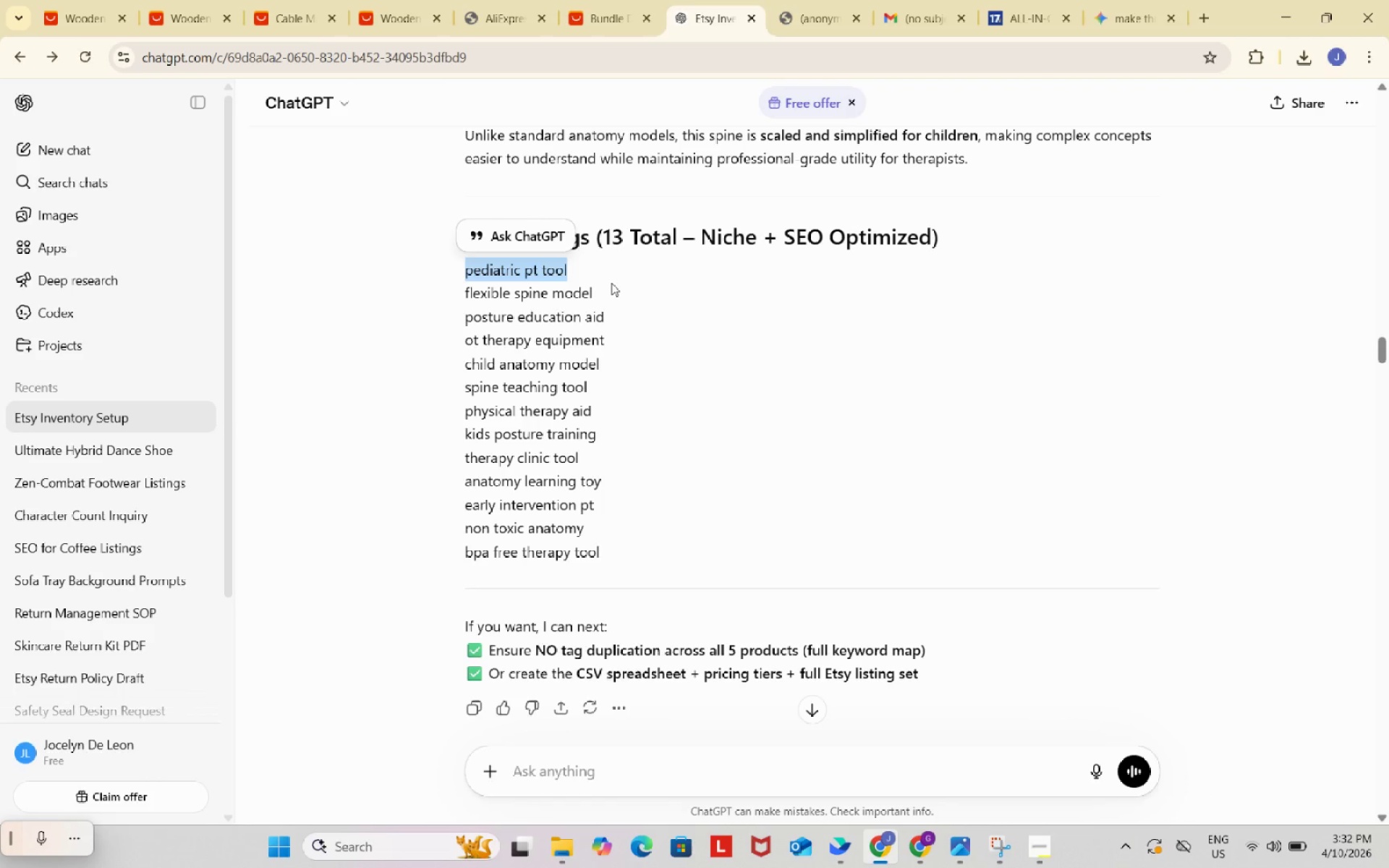 
key(Control+ControlLeft)
 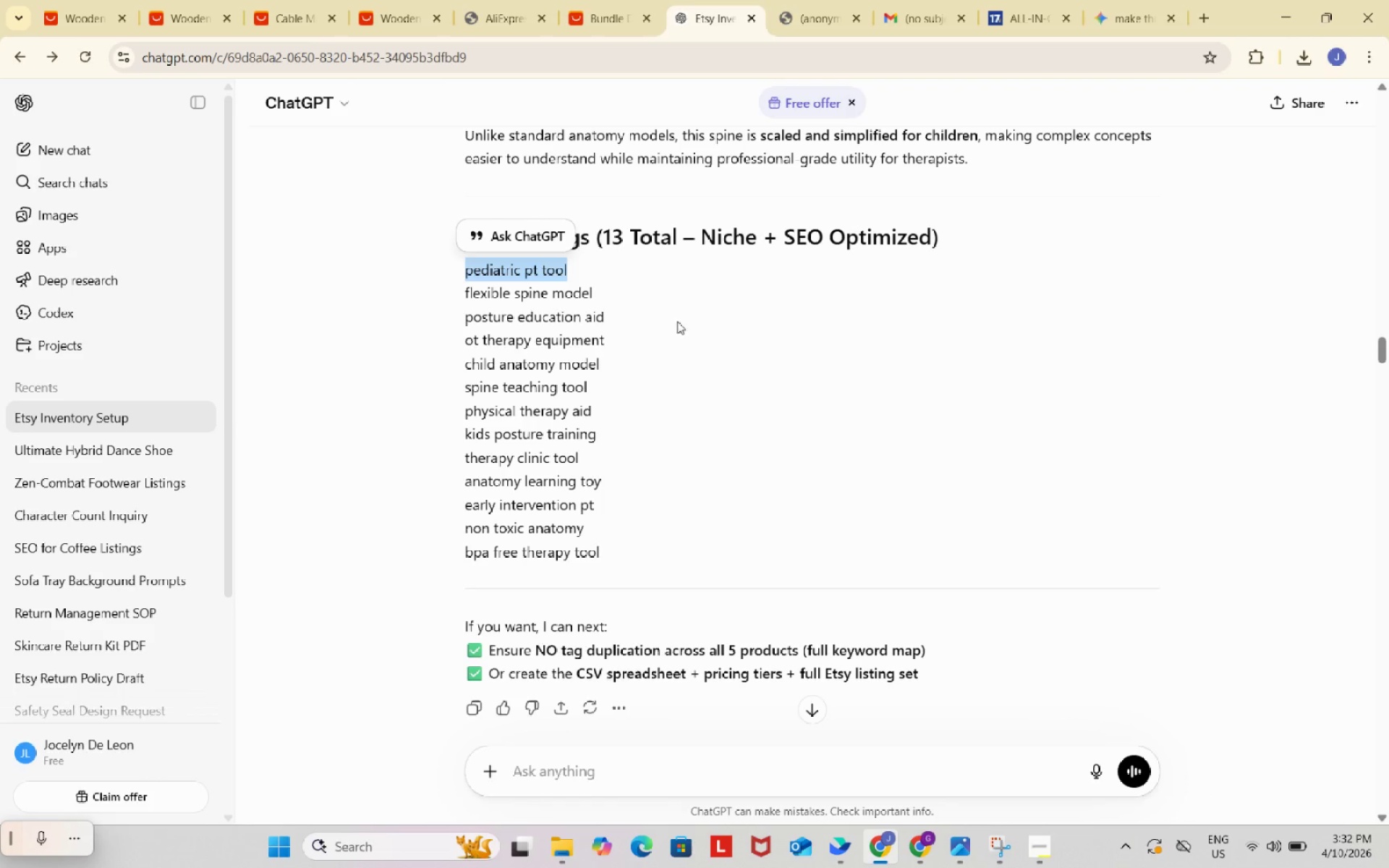 
key(Control+C)
 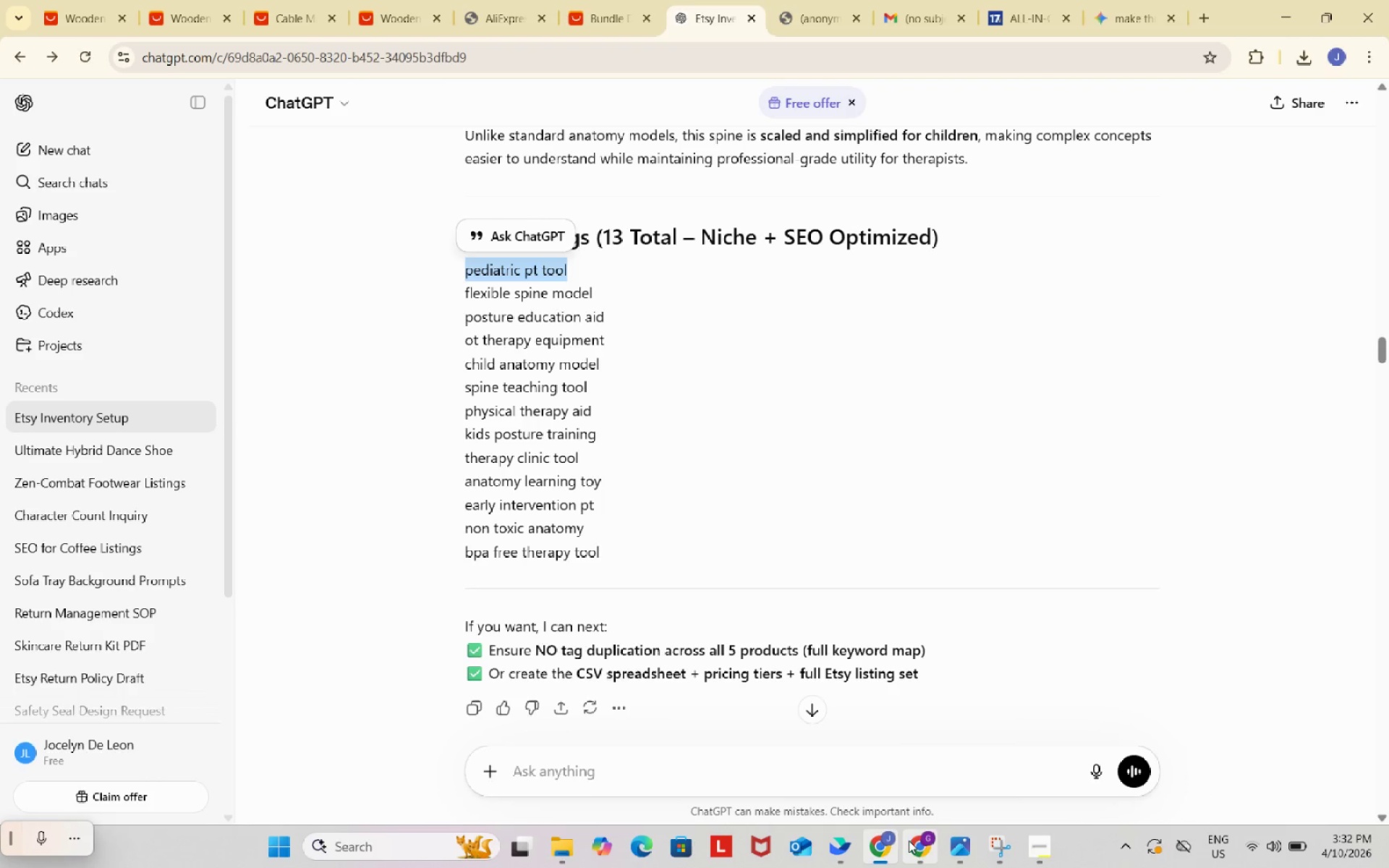 
left_click([924, 847])
 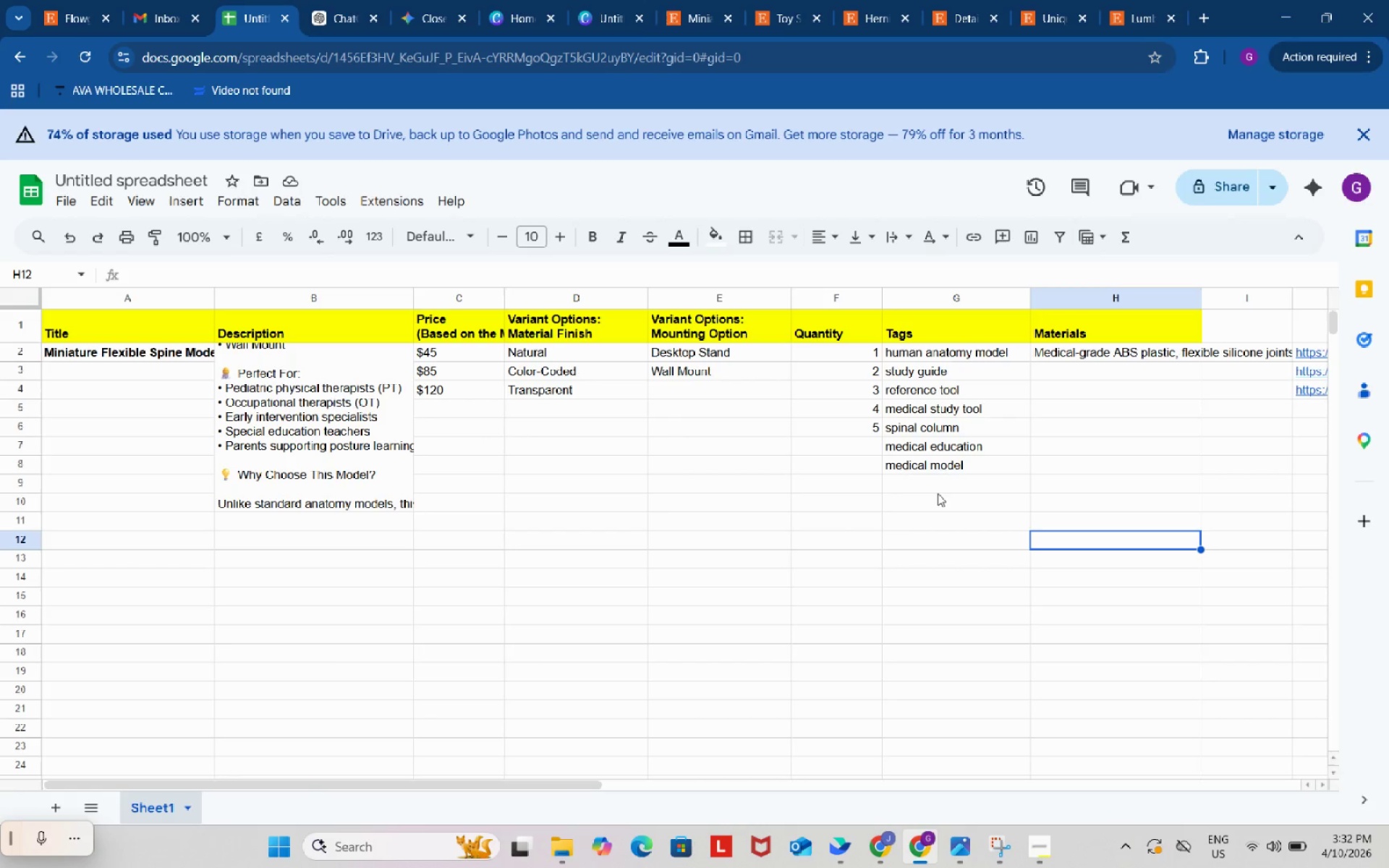 
left_click([938, 488])
 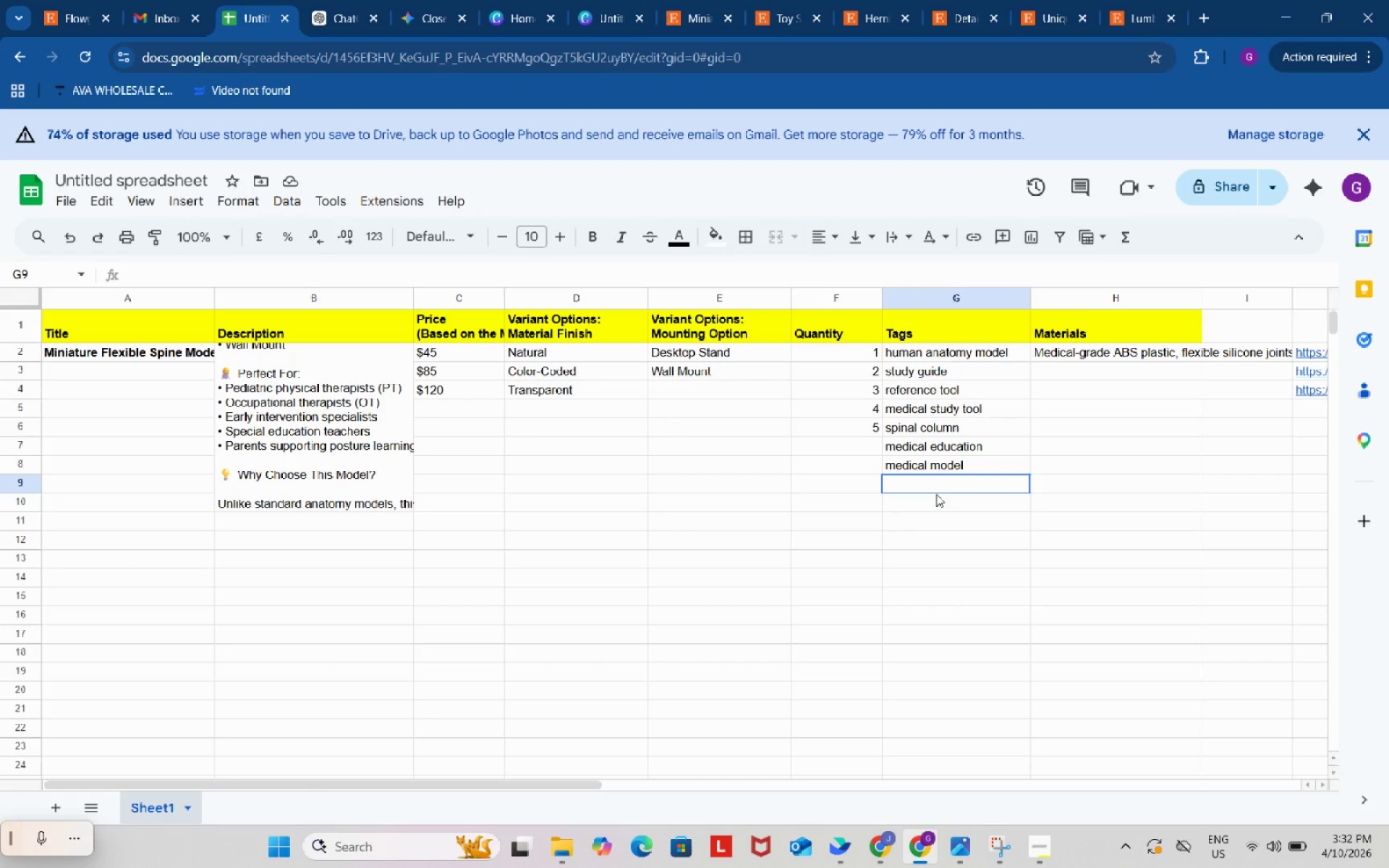 
left_click_drag(start_coordinate=[938, 488], to_coordinate=[936, 495])
 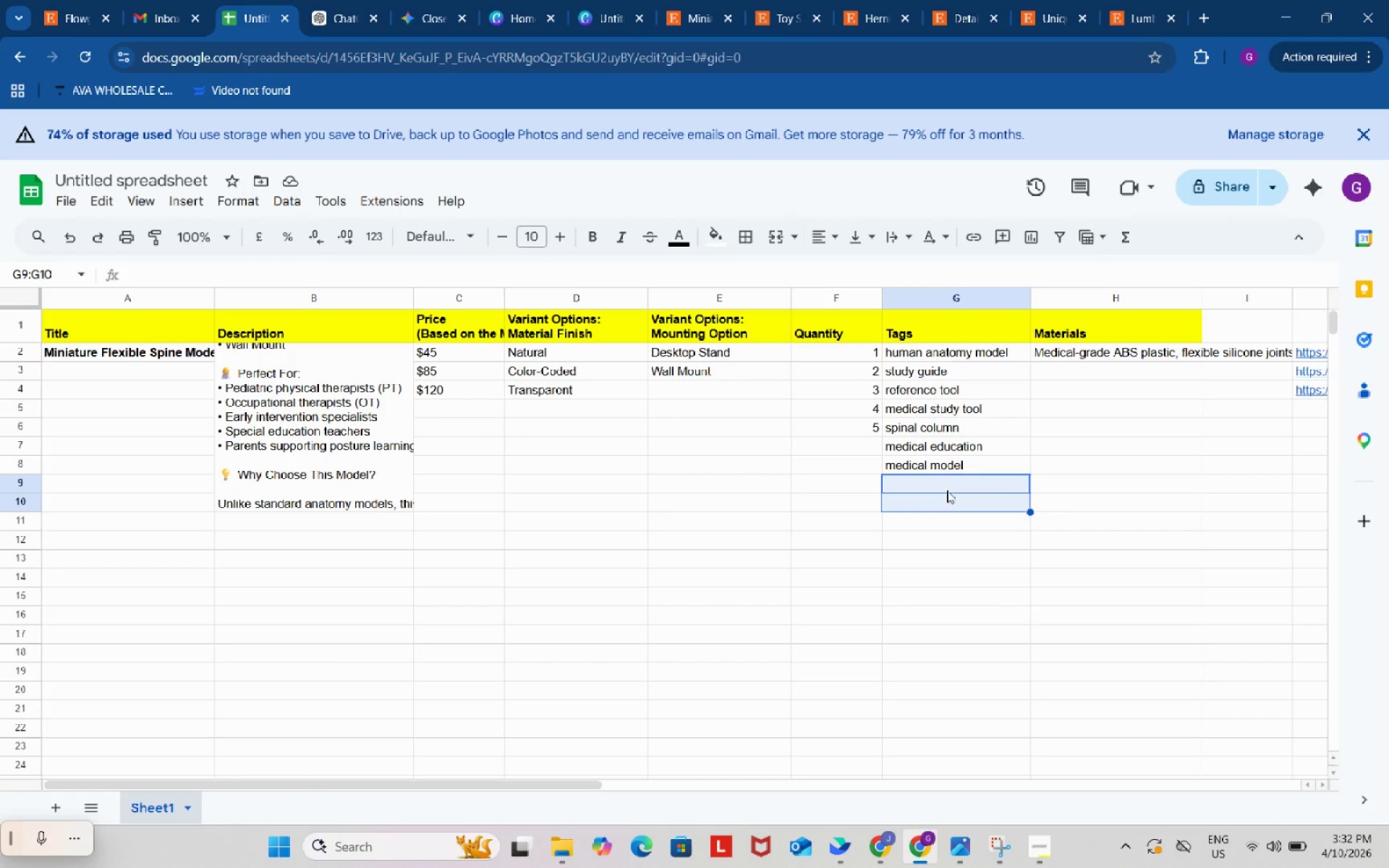 
key(Control+ControlLeft)
 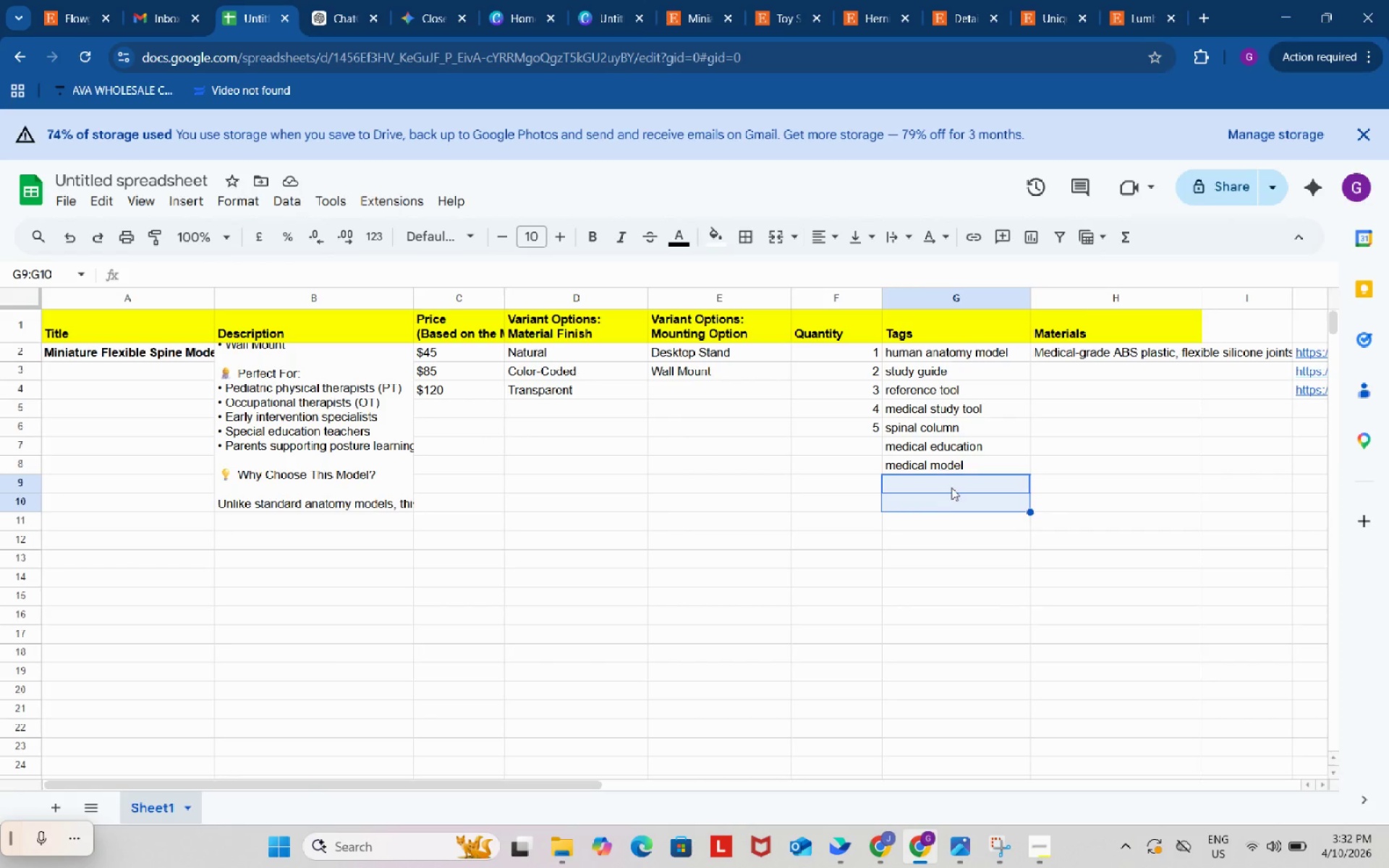 
key(Control+V)
 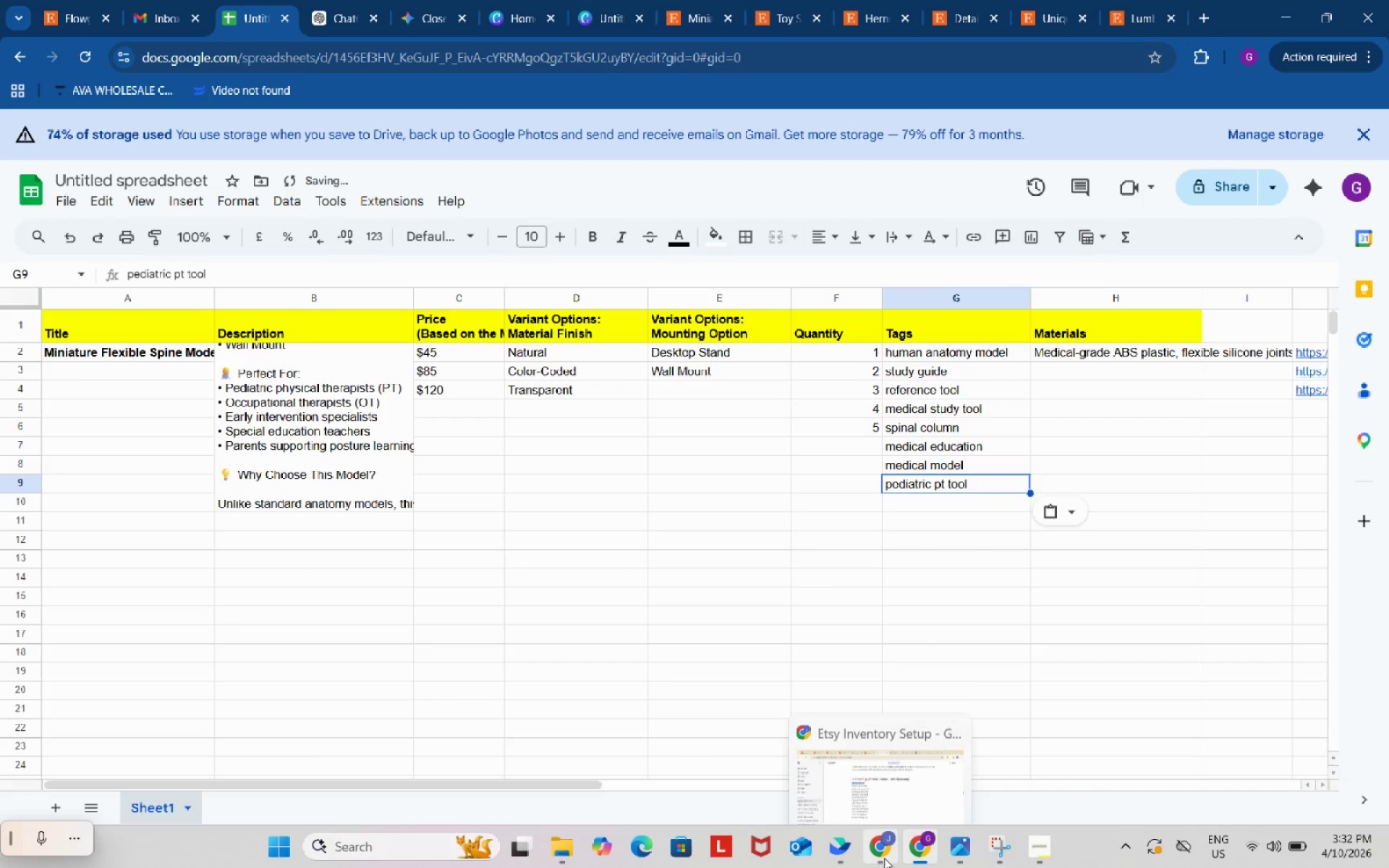 
left_click([883, 858])
 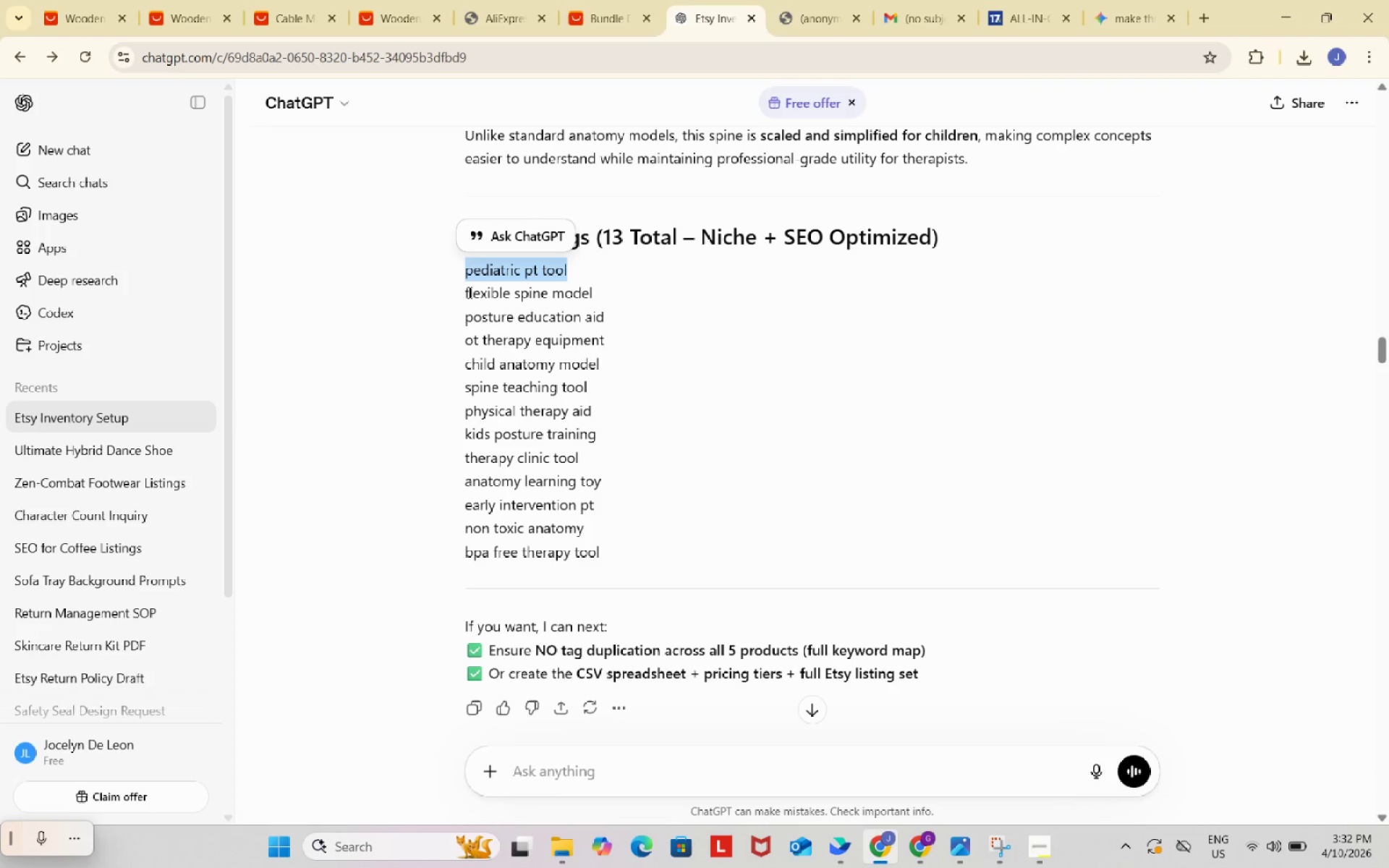 
left_click_drag(start_coordinate=[462, 292], to_coordinate=[594, 292])
 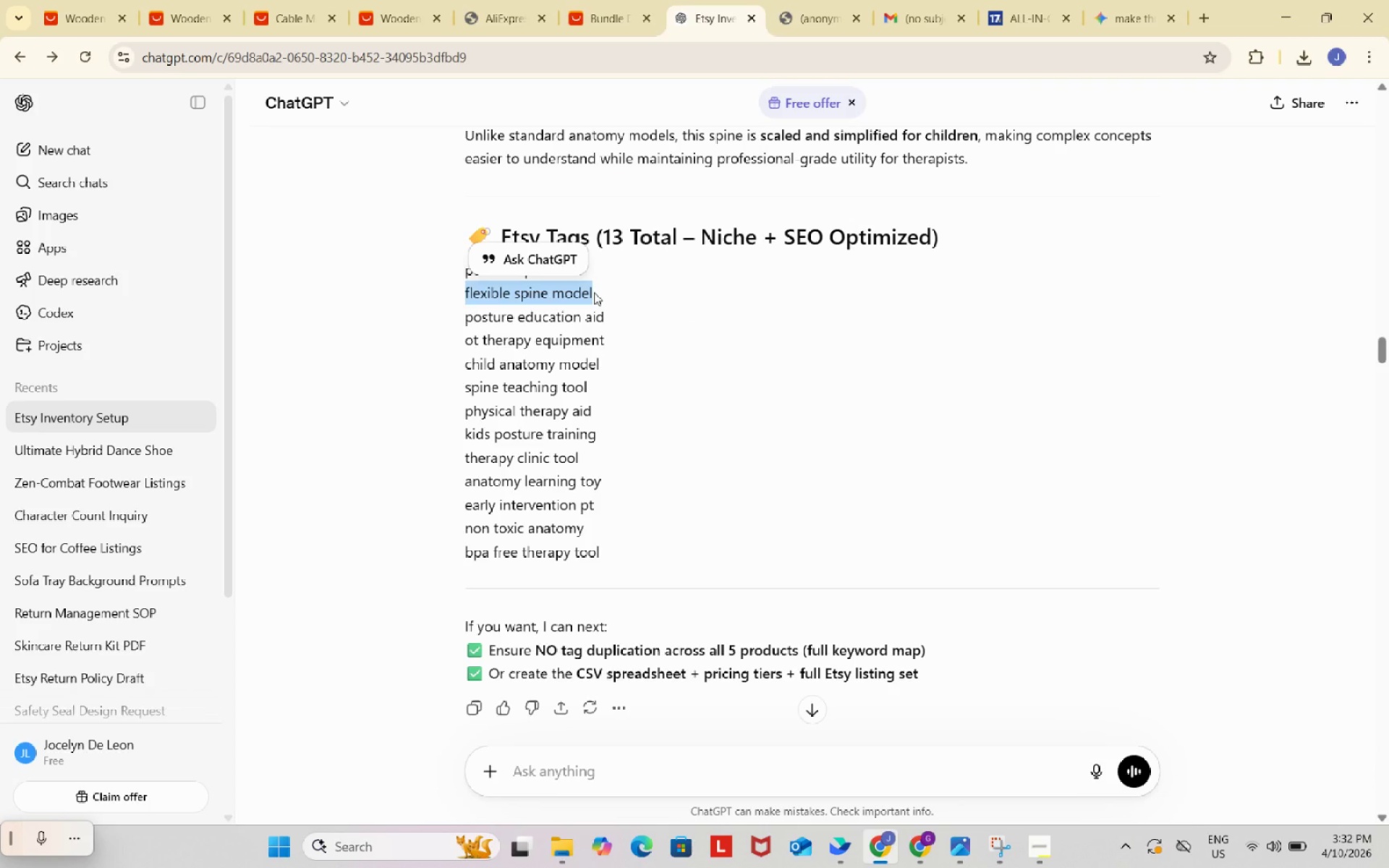 
key(Control+ControlLeft)
 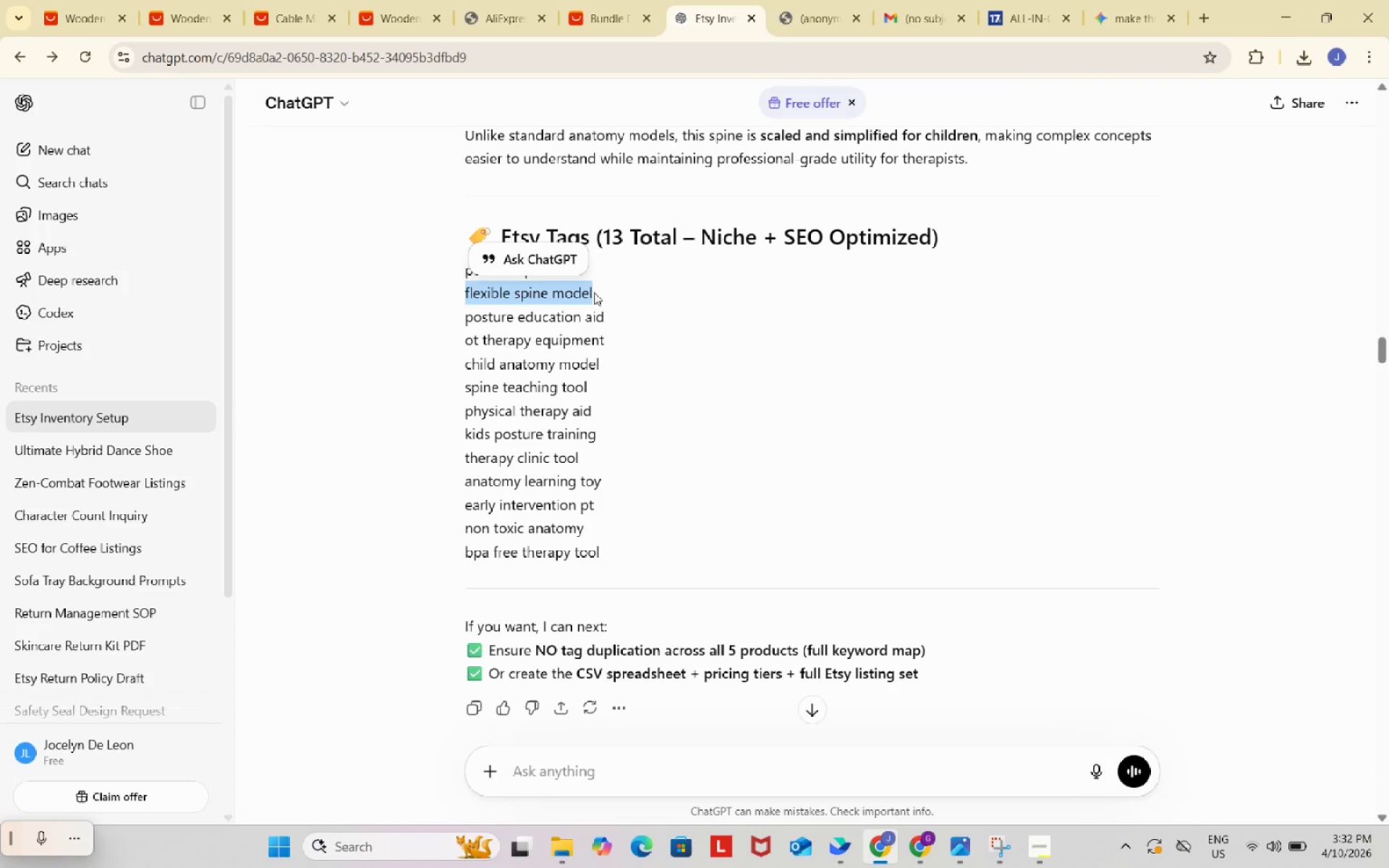 
key(Control+C)
 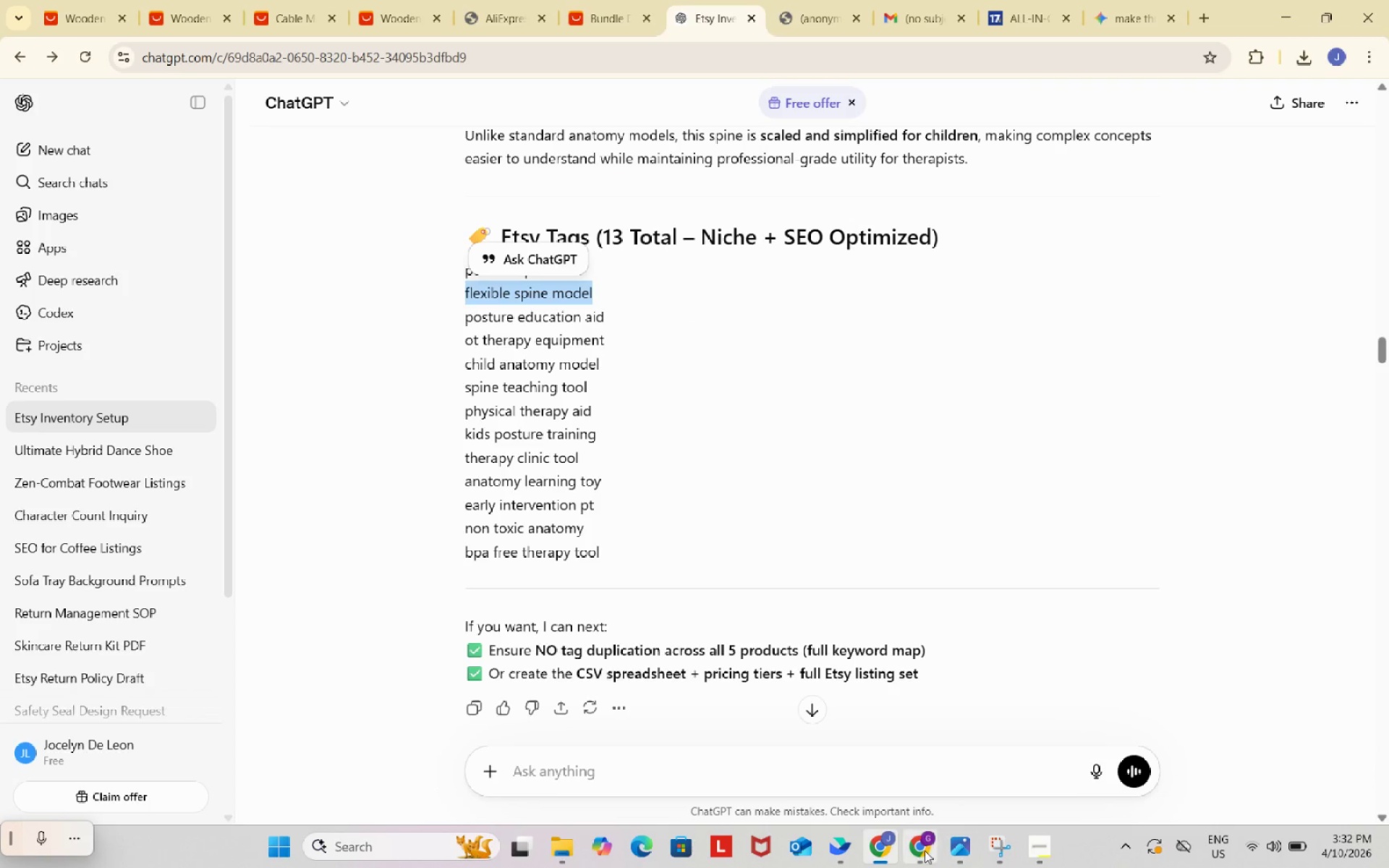 
left_click([916, 846])
 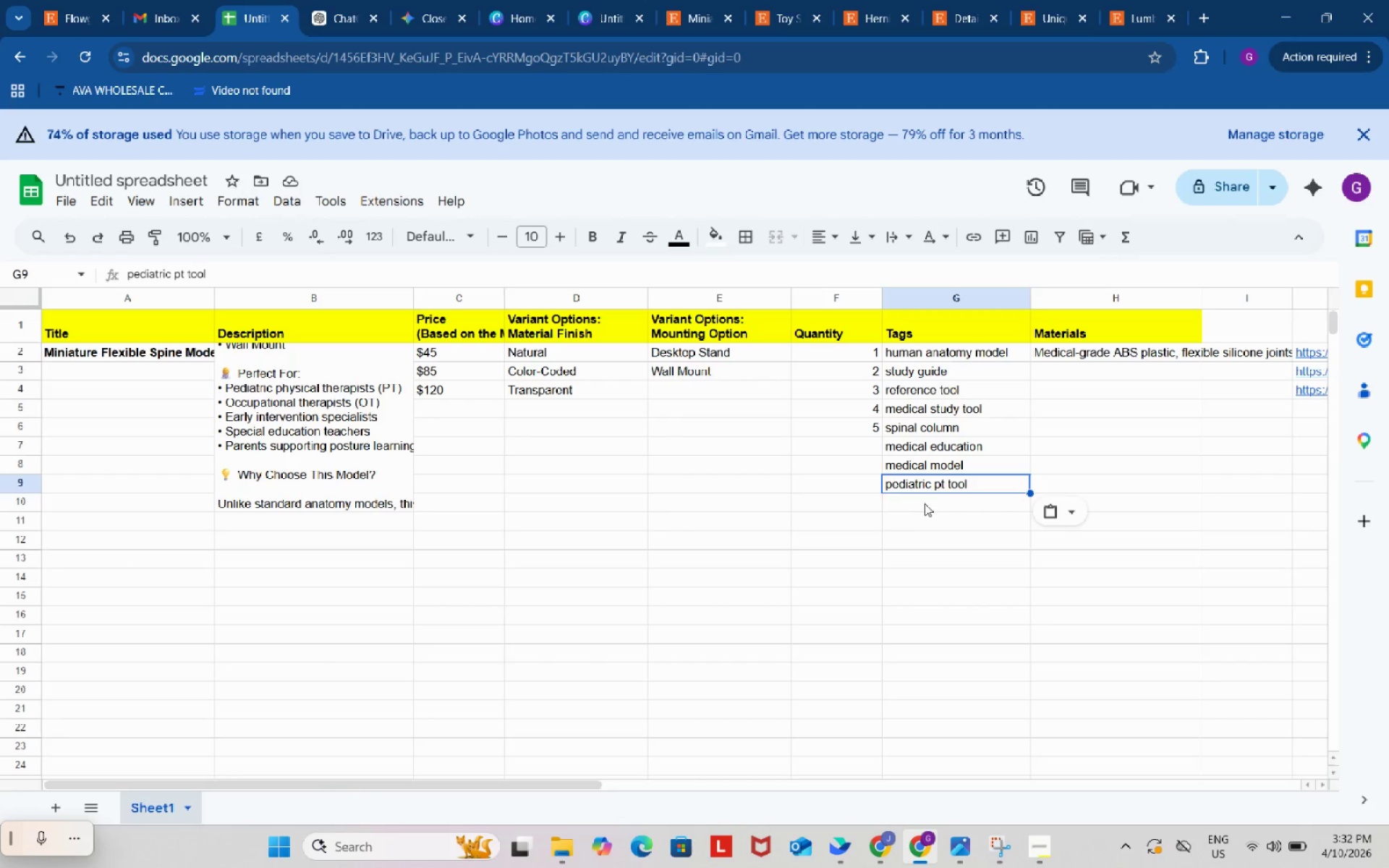 
double_click([925, 503])
 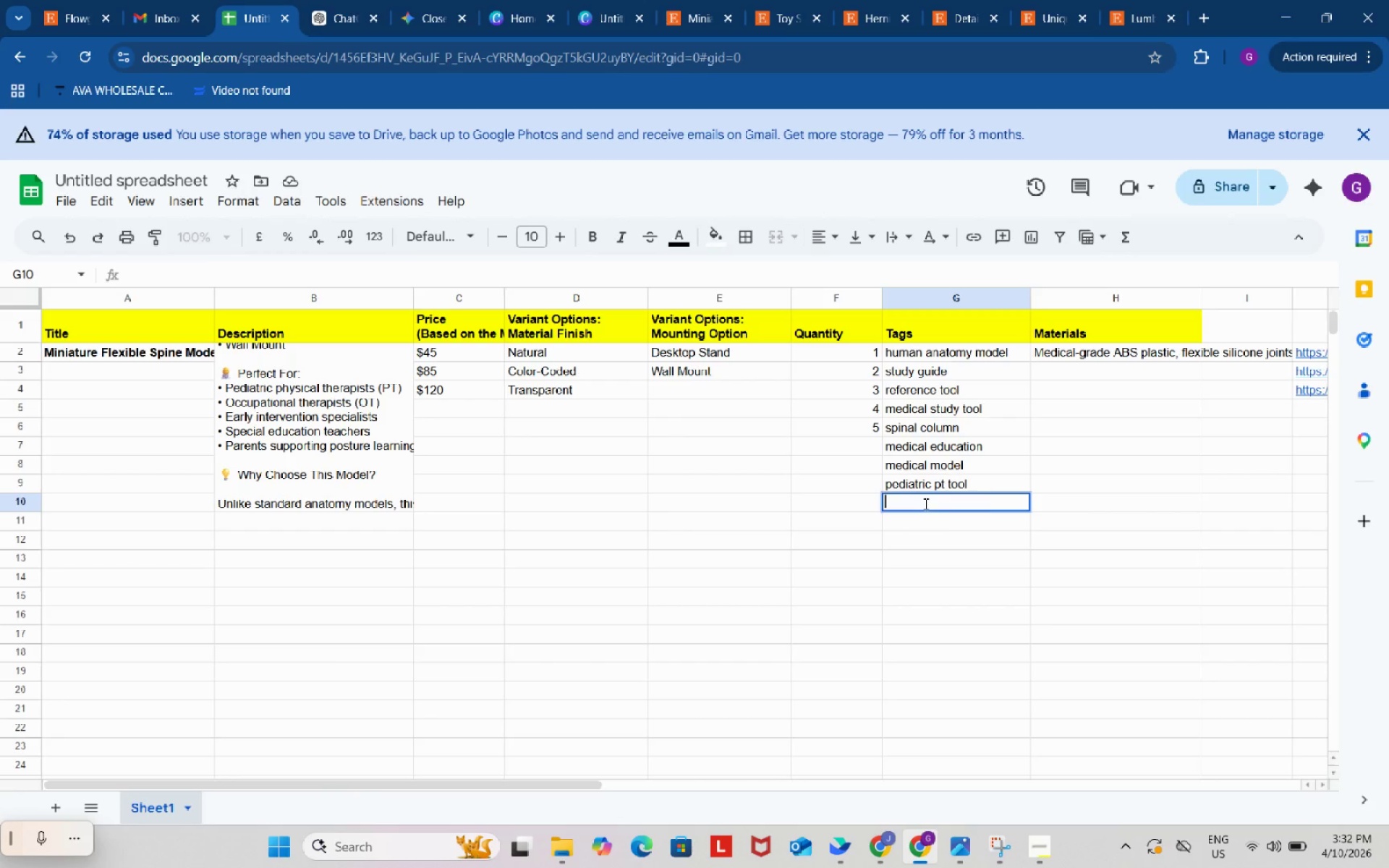 
key(Control+ControlLeft)
 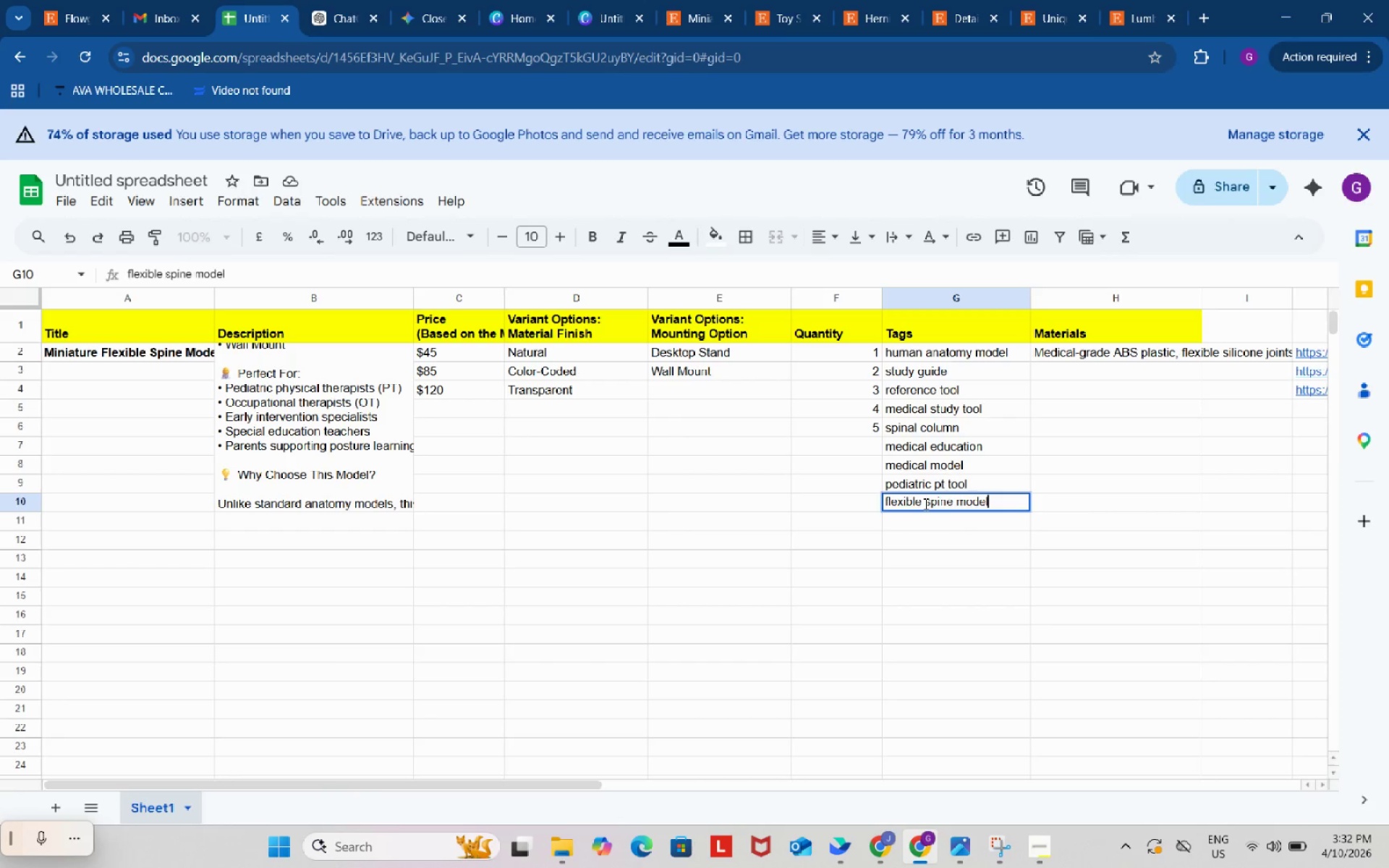 
key(Control+V)
 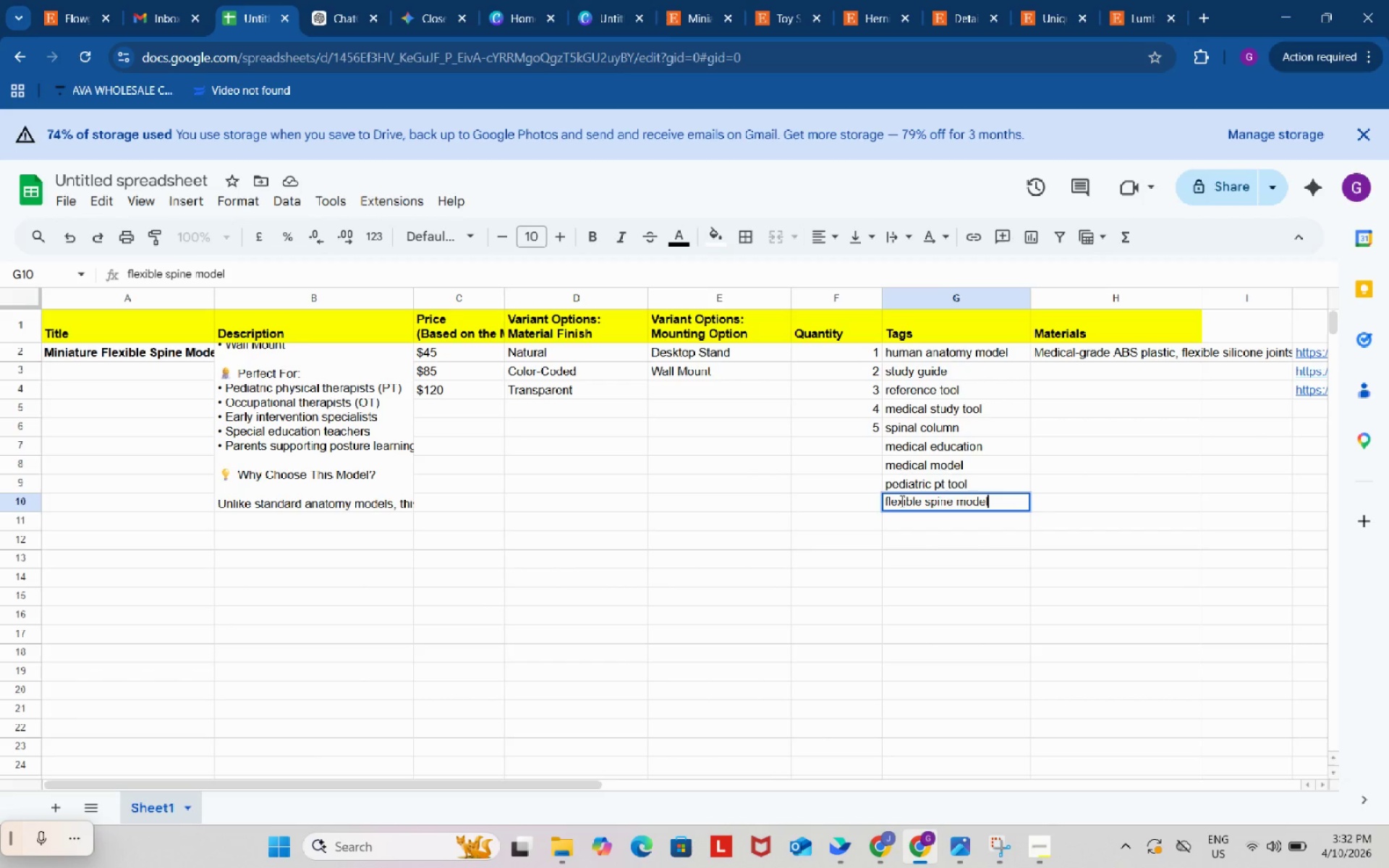 
left_click([901, 501])
 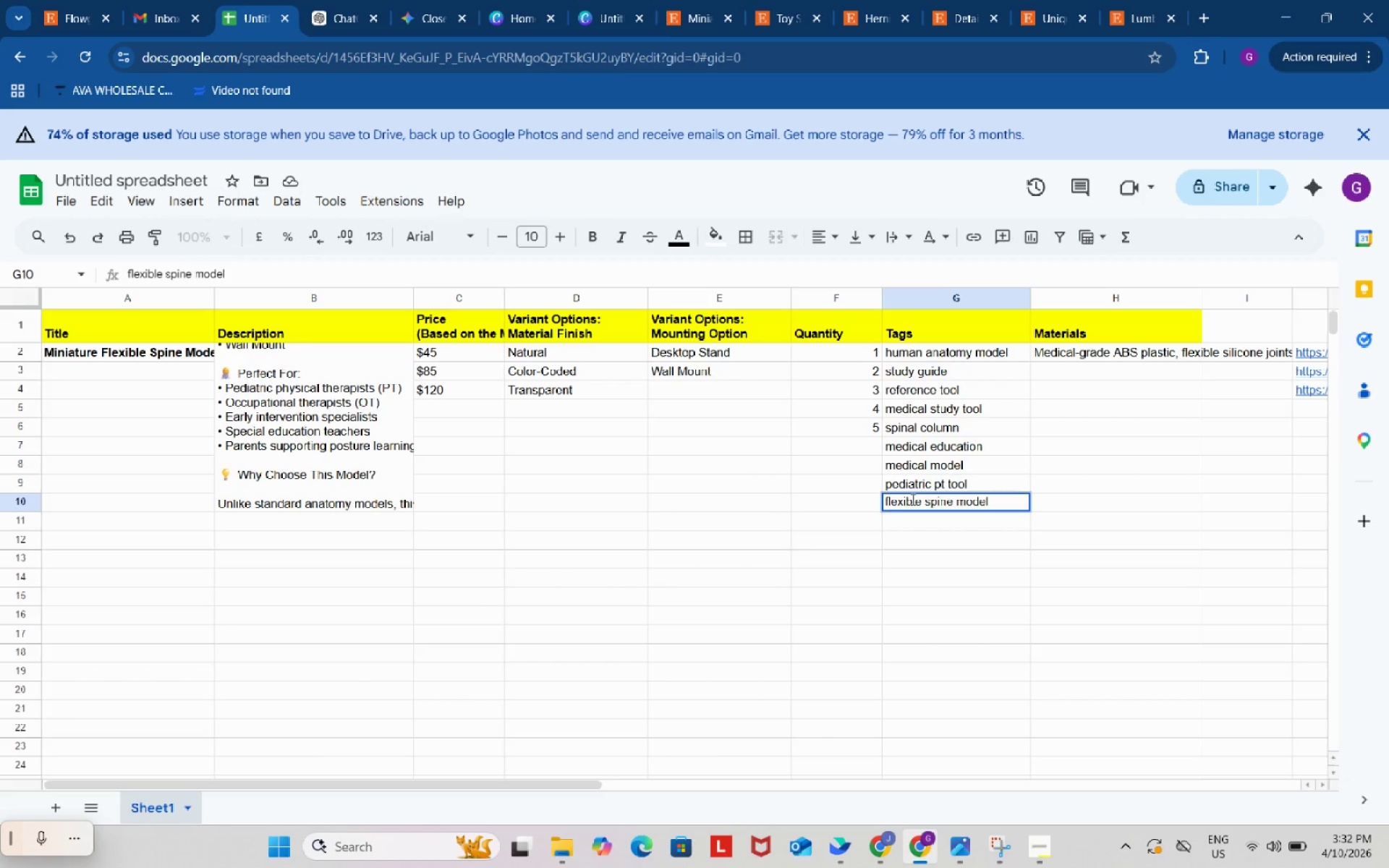 
left_click([912, 499])
 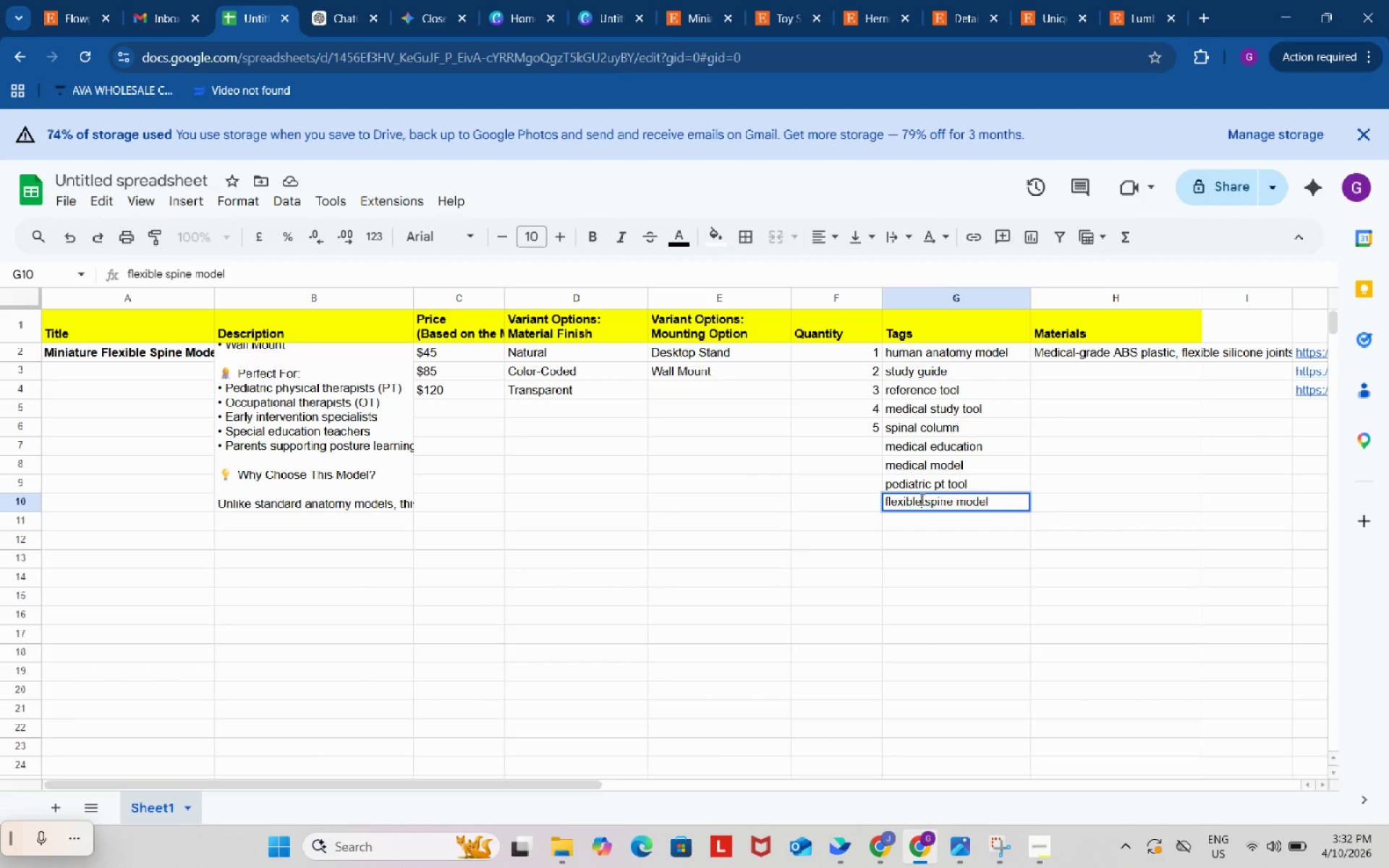 
left_click([921, 499])
 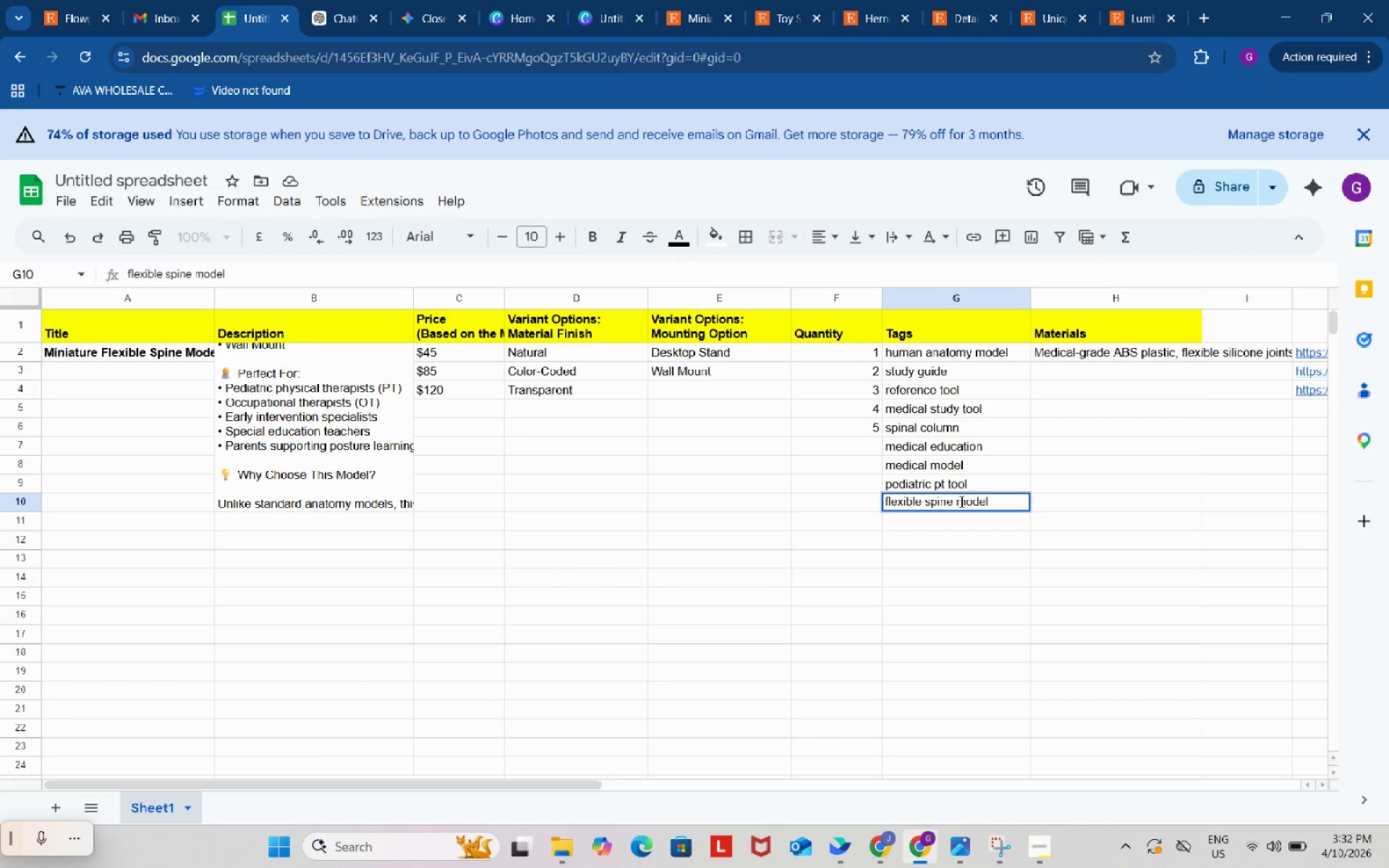 
left_click([965, 501])
 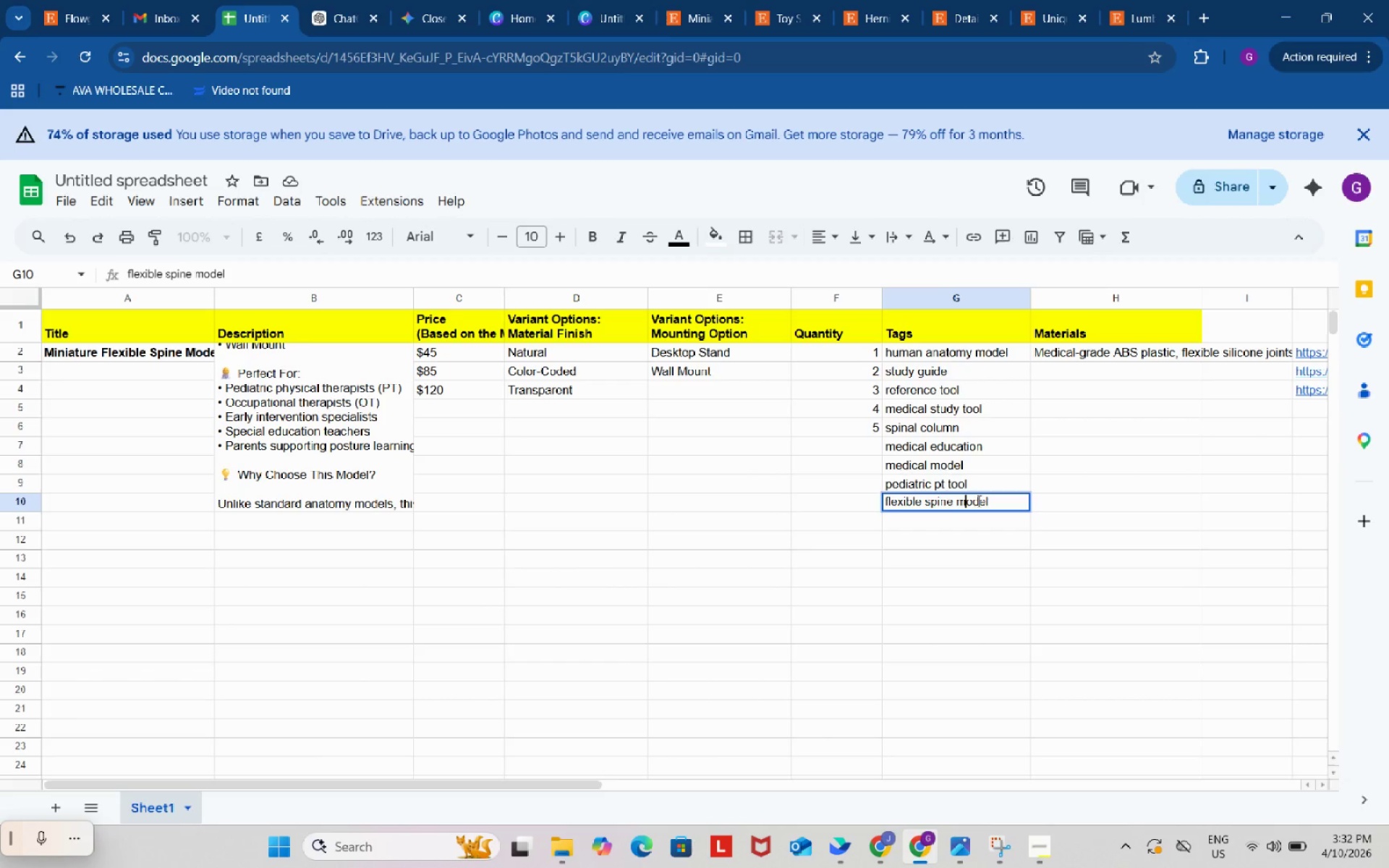 
left_click([977, 501])
 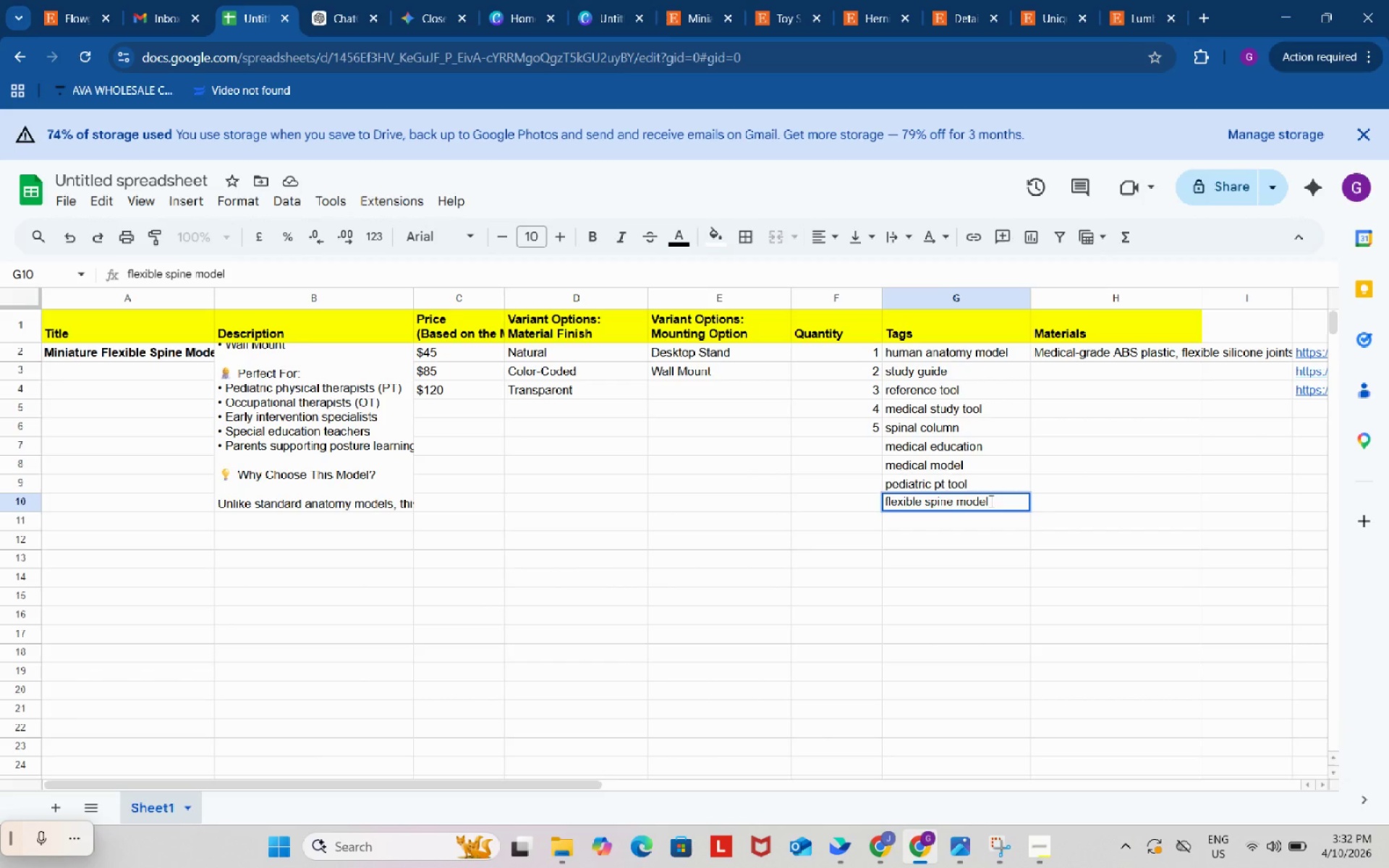 
left_click([990, 501])
 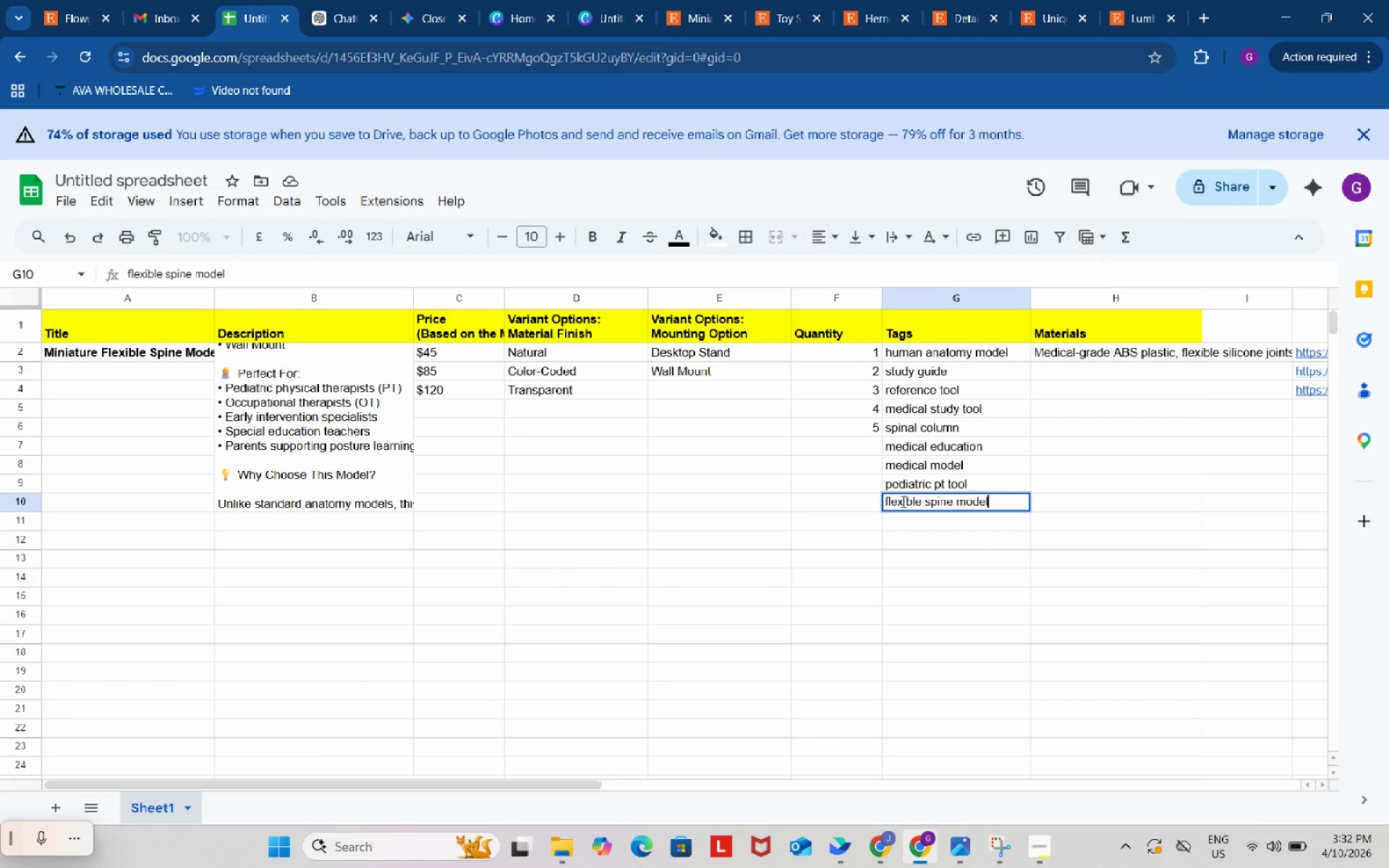 
wait(5.88)
 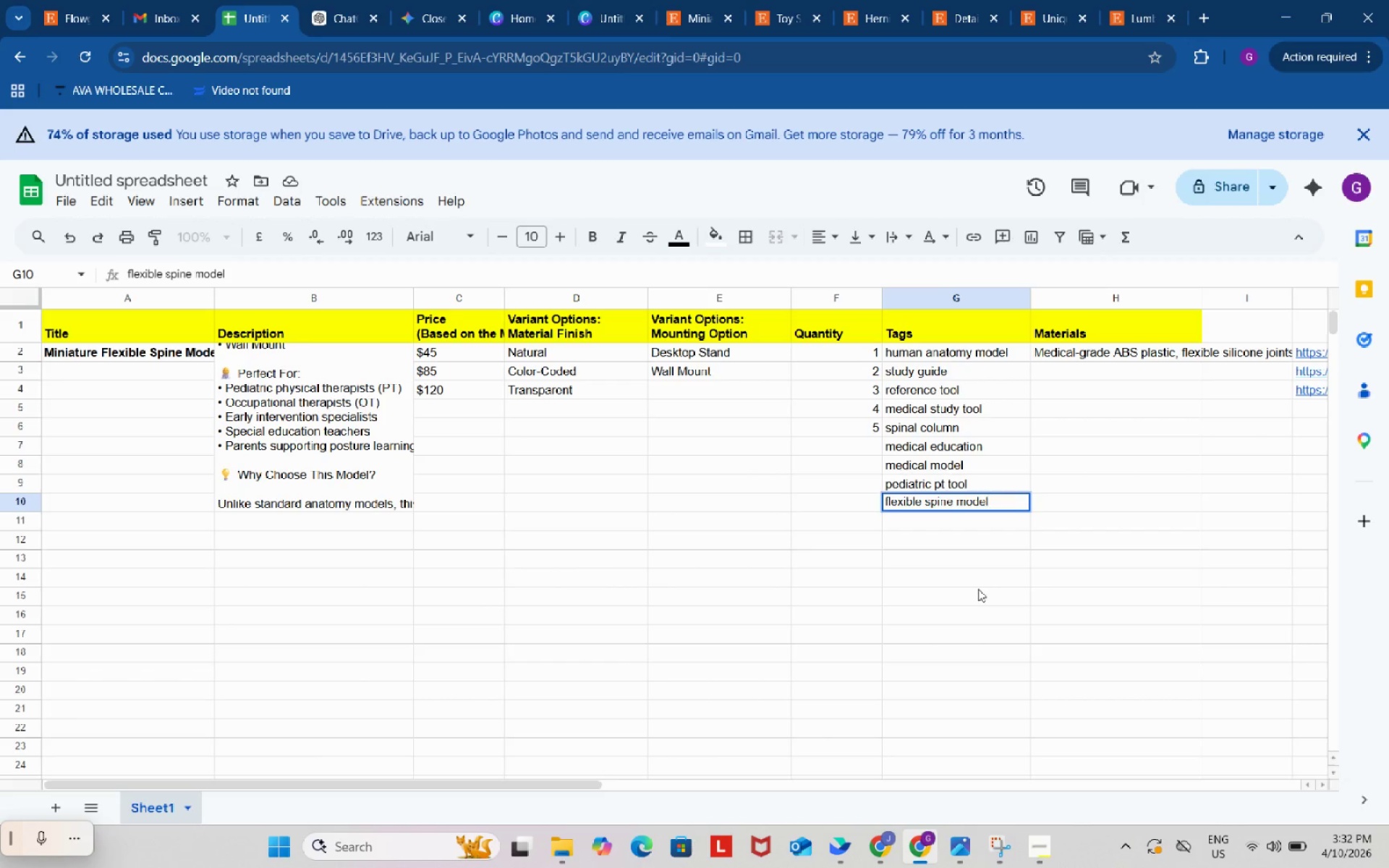 
left_click([902, 501])
 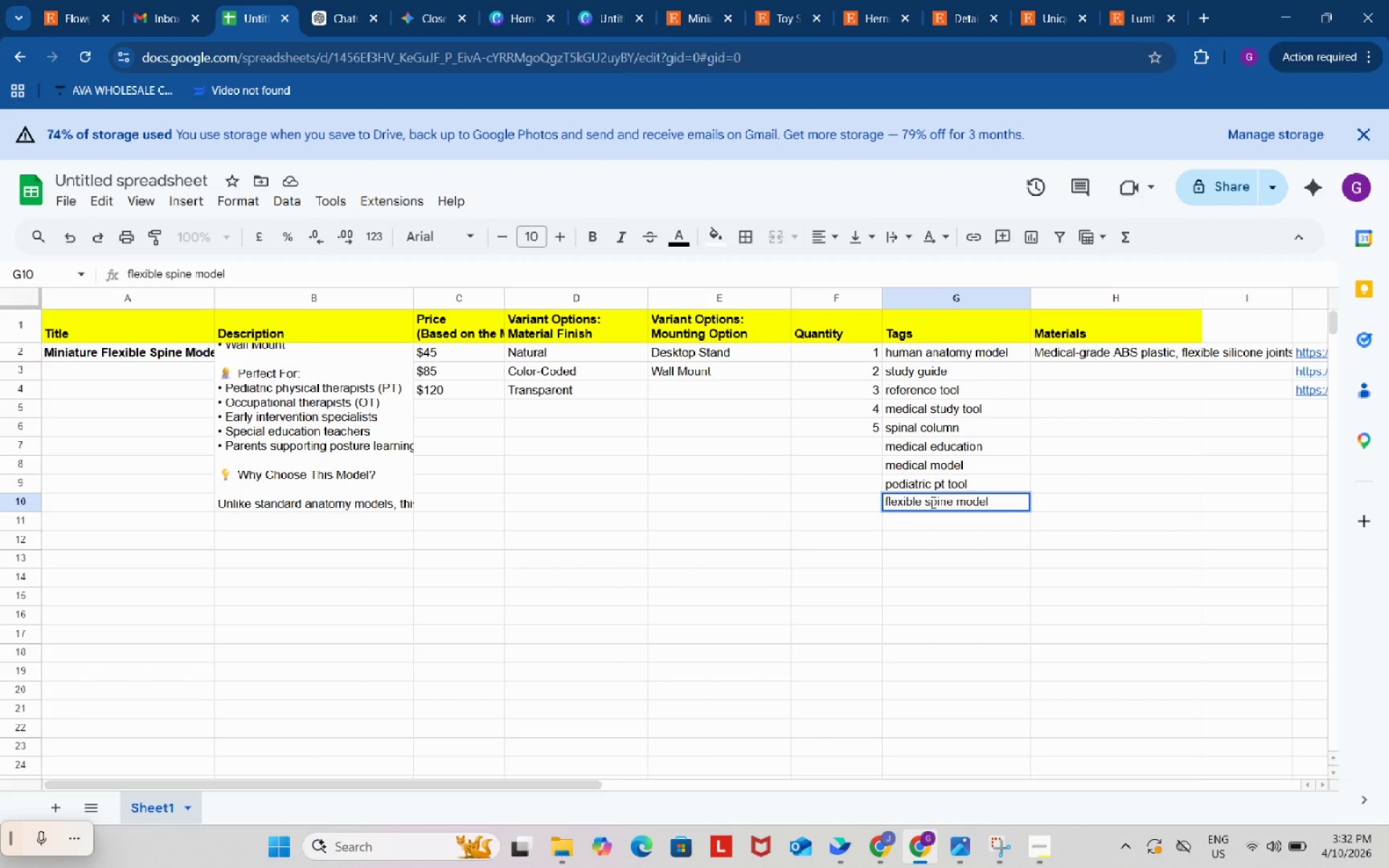 
wait(8.98)
 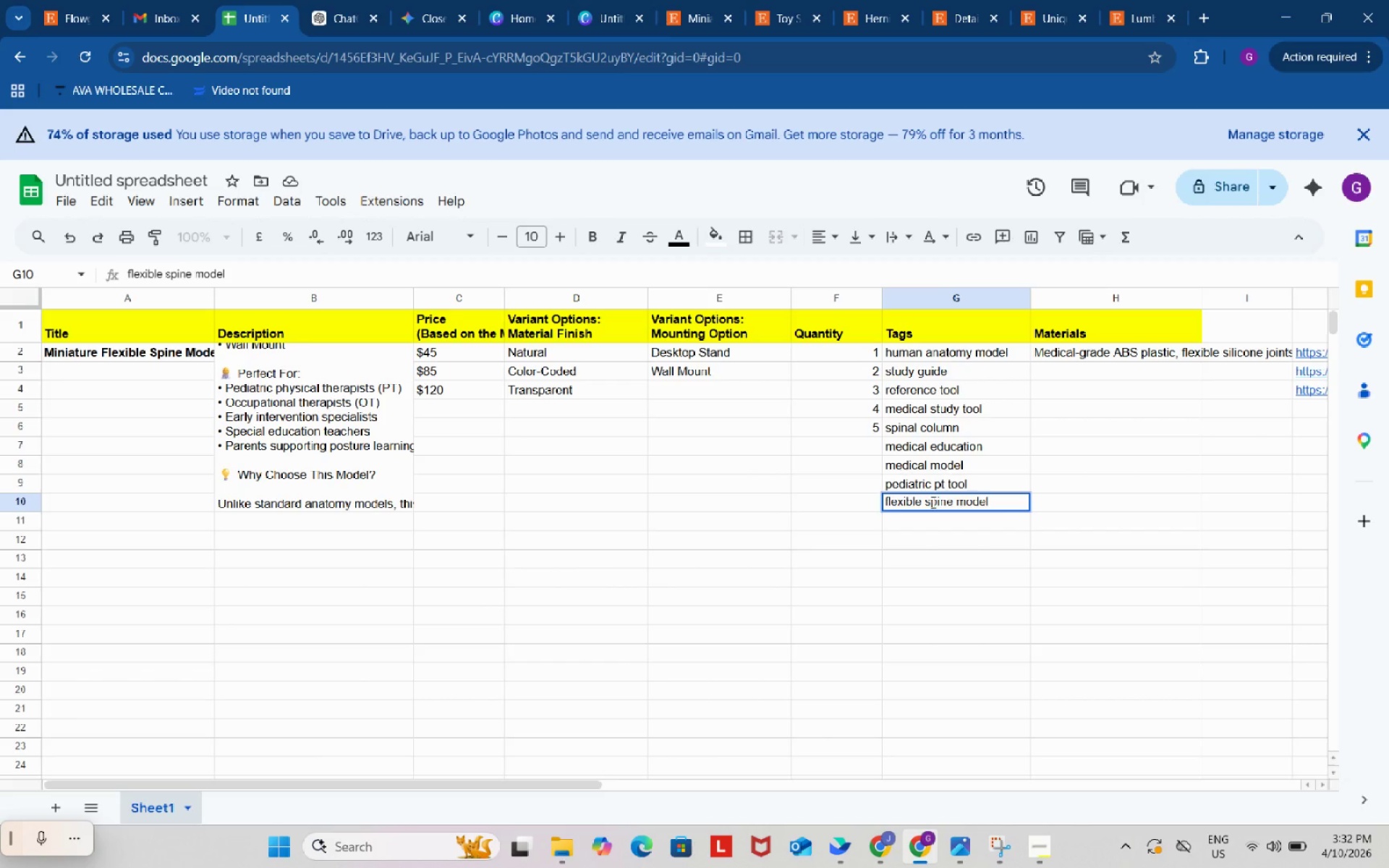 
left_click([985, 629])
 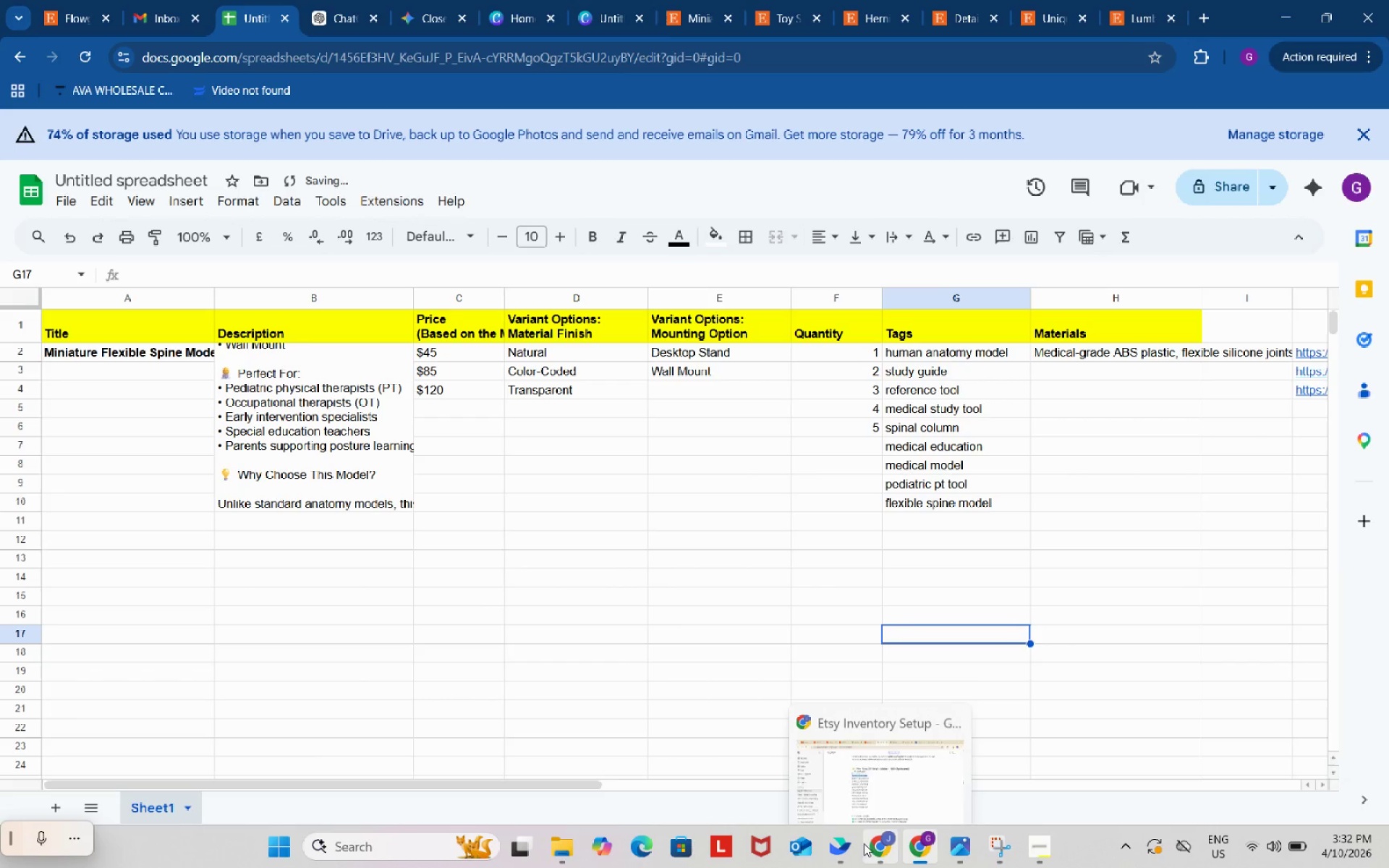 
left_click([880, 848])
 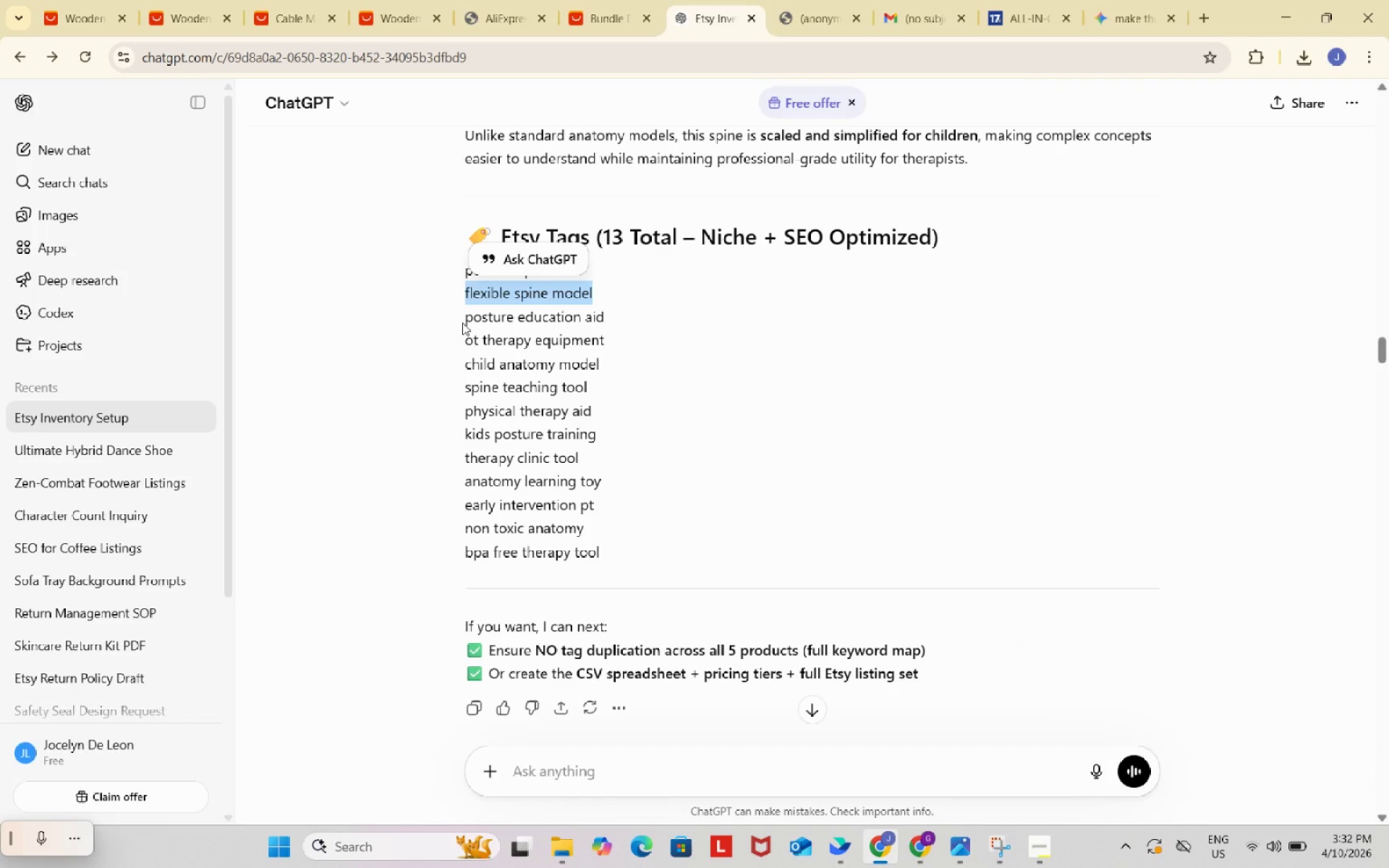 
left_click_drag(start_coordinate=[462, 323], to_coordinate=[574, 320])
 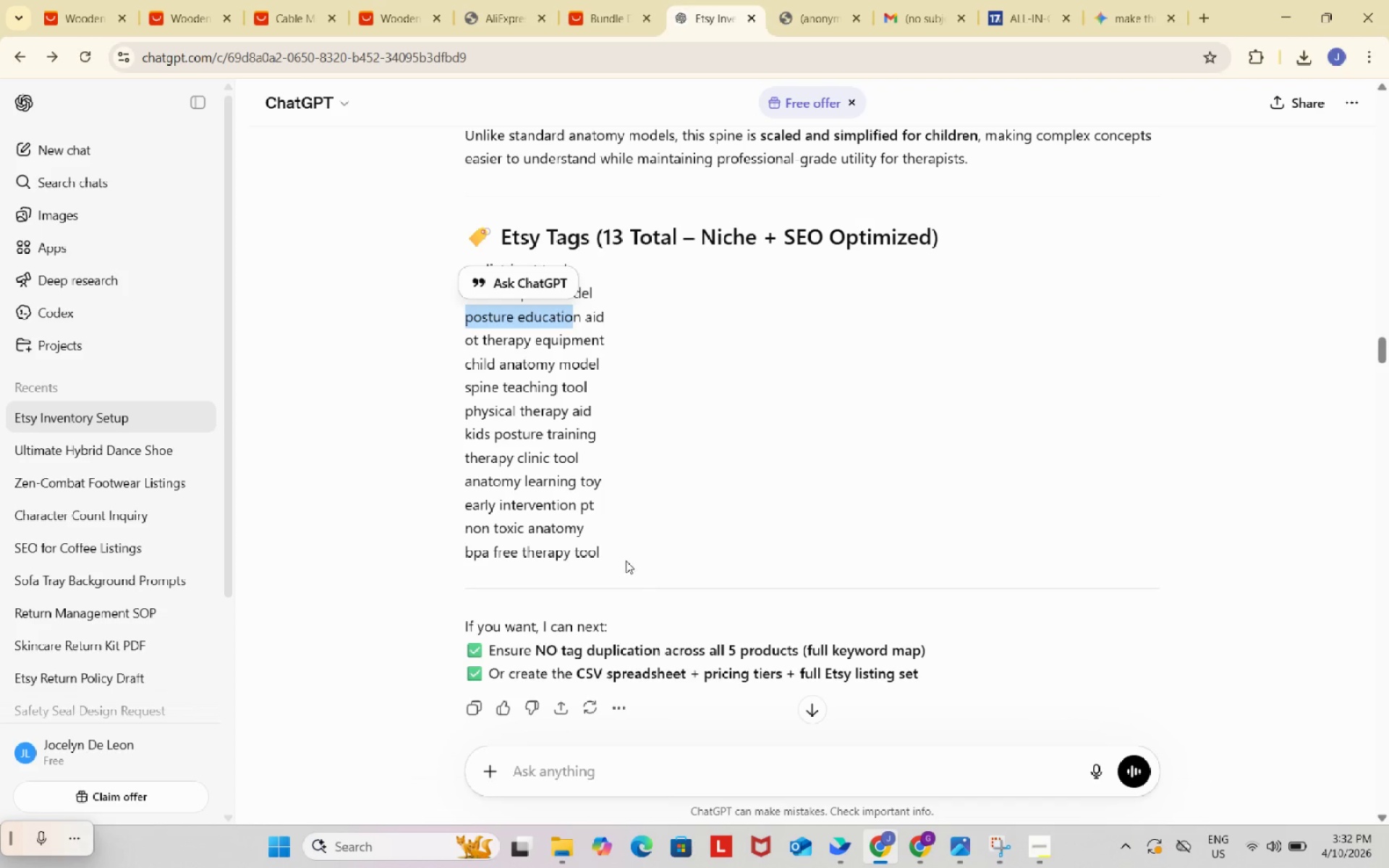 
left_click_drag(start_coordinate=[624, 560], to_coordinate=[464, 284])
 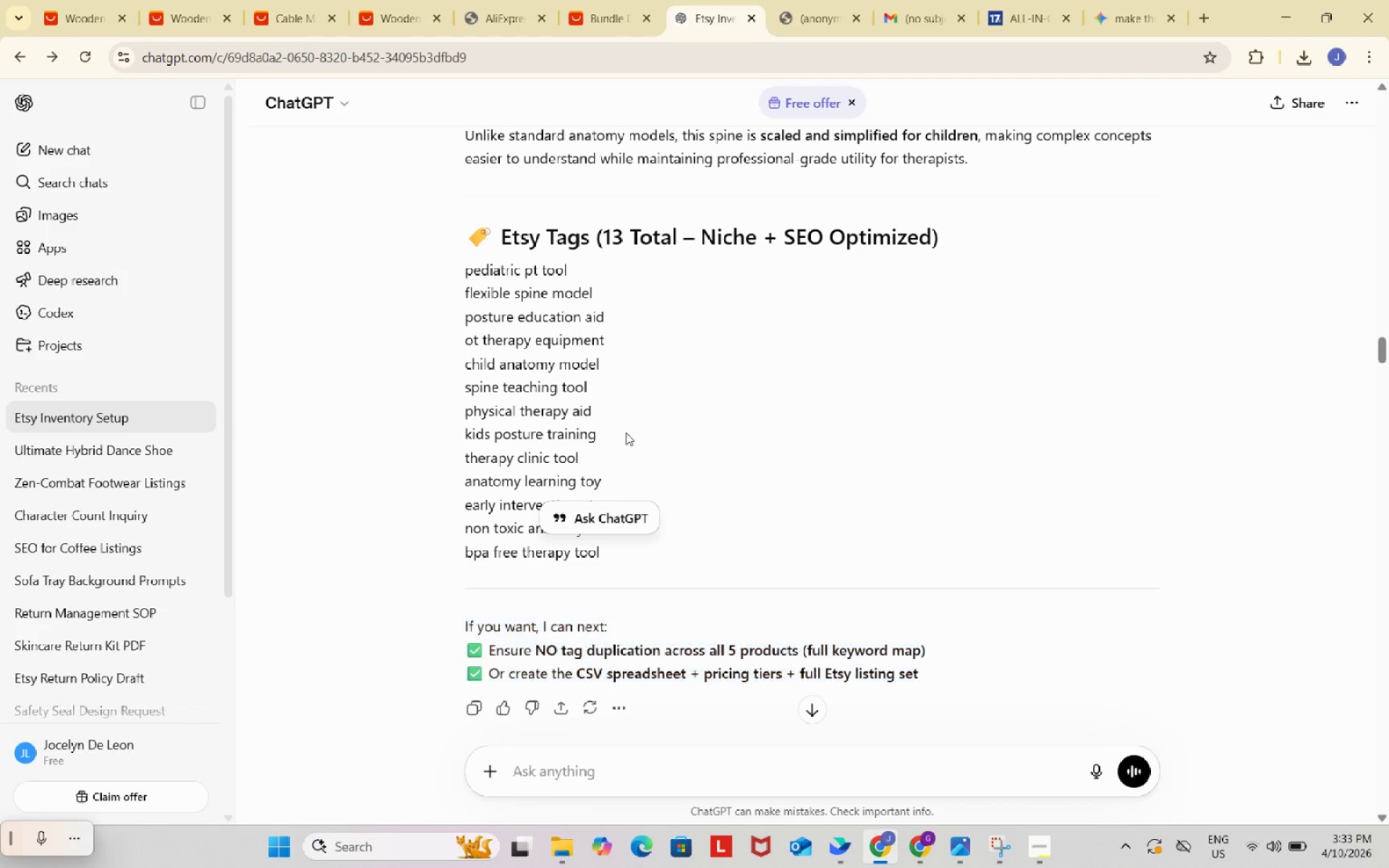 
left_click([626, 433])
 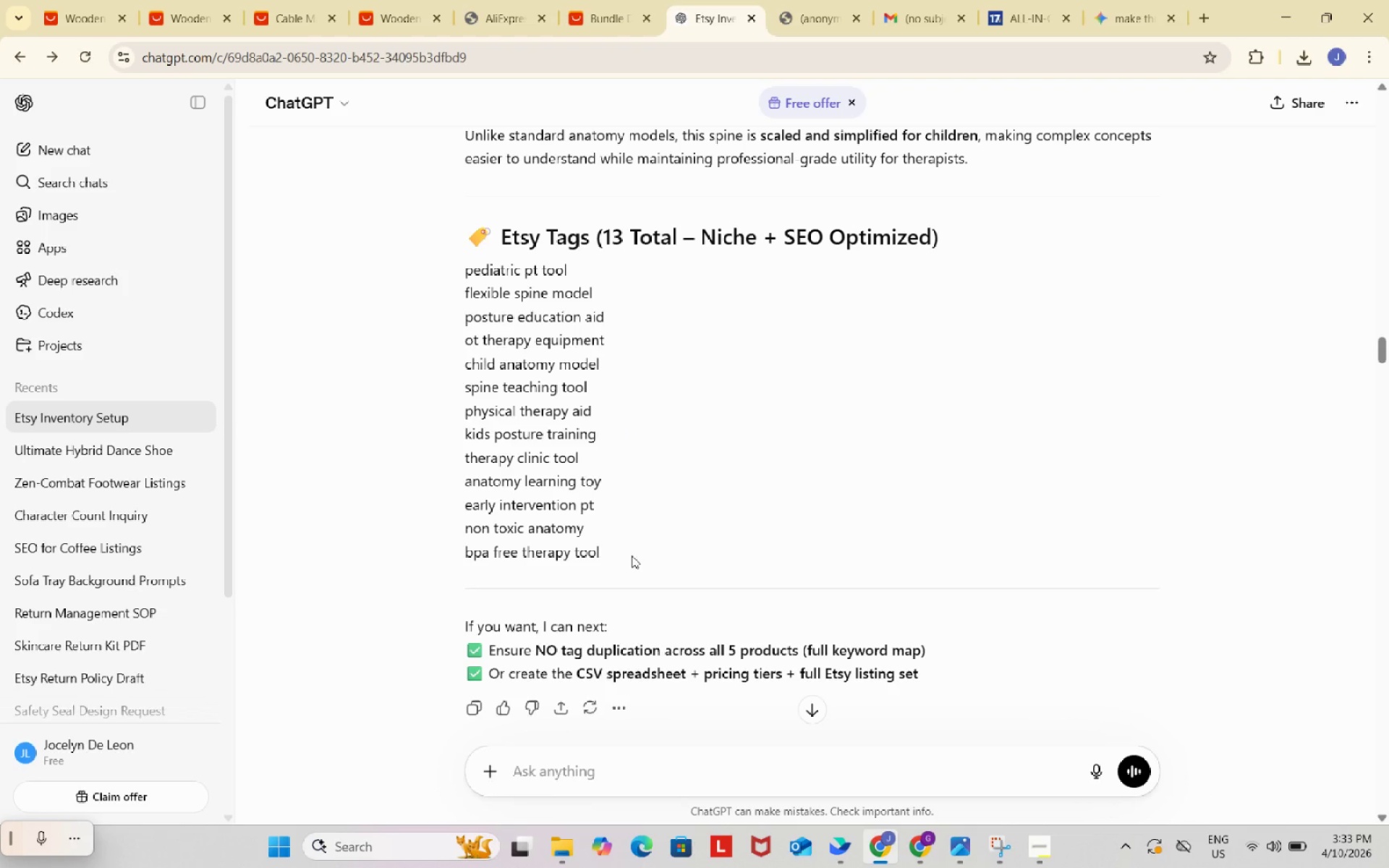 
left_click_drag(start_coordinate=[632, 556], to_coordinate=[461, 273])
 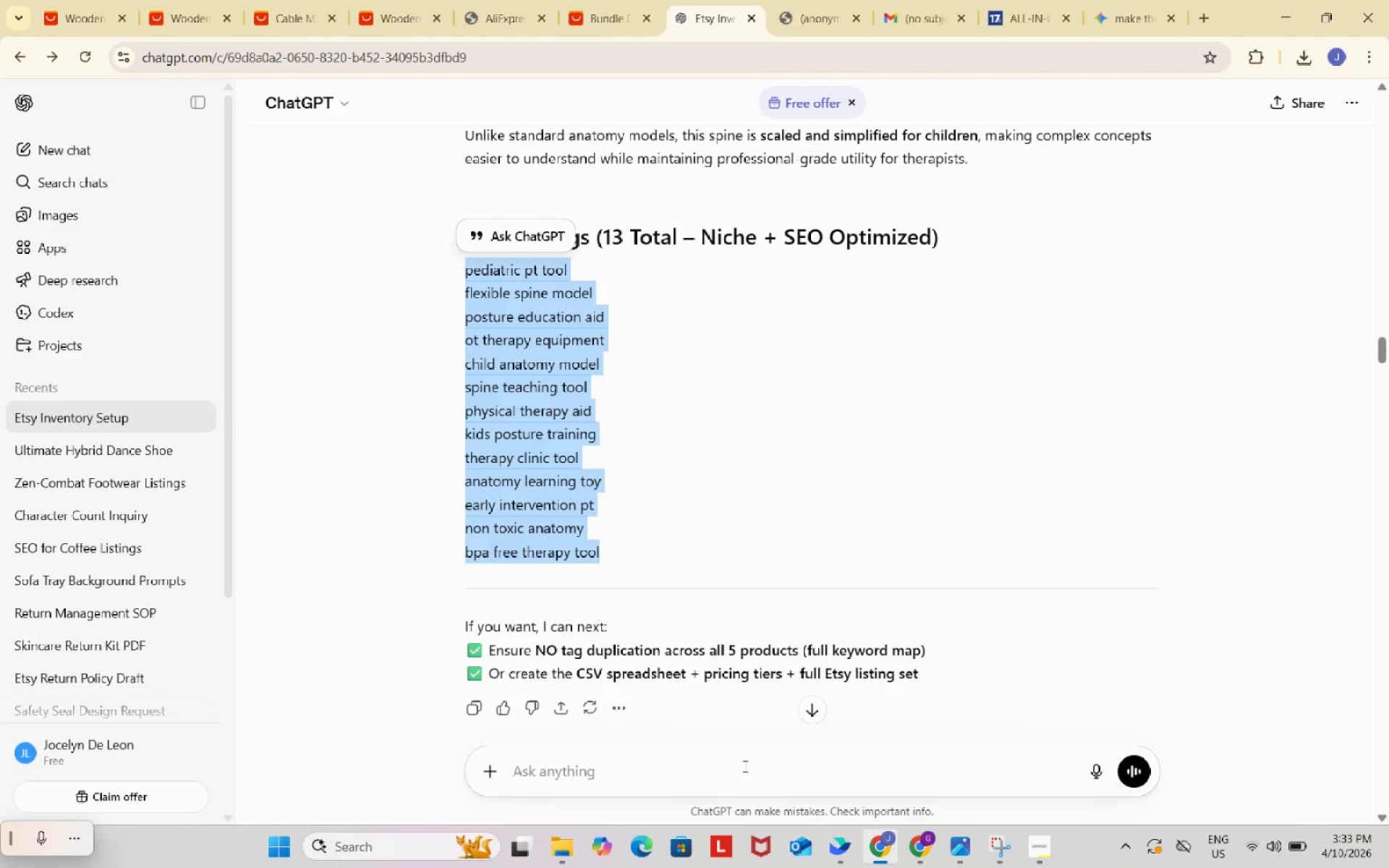 
key(Control+ControlLeft)
 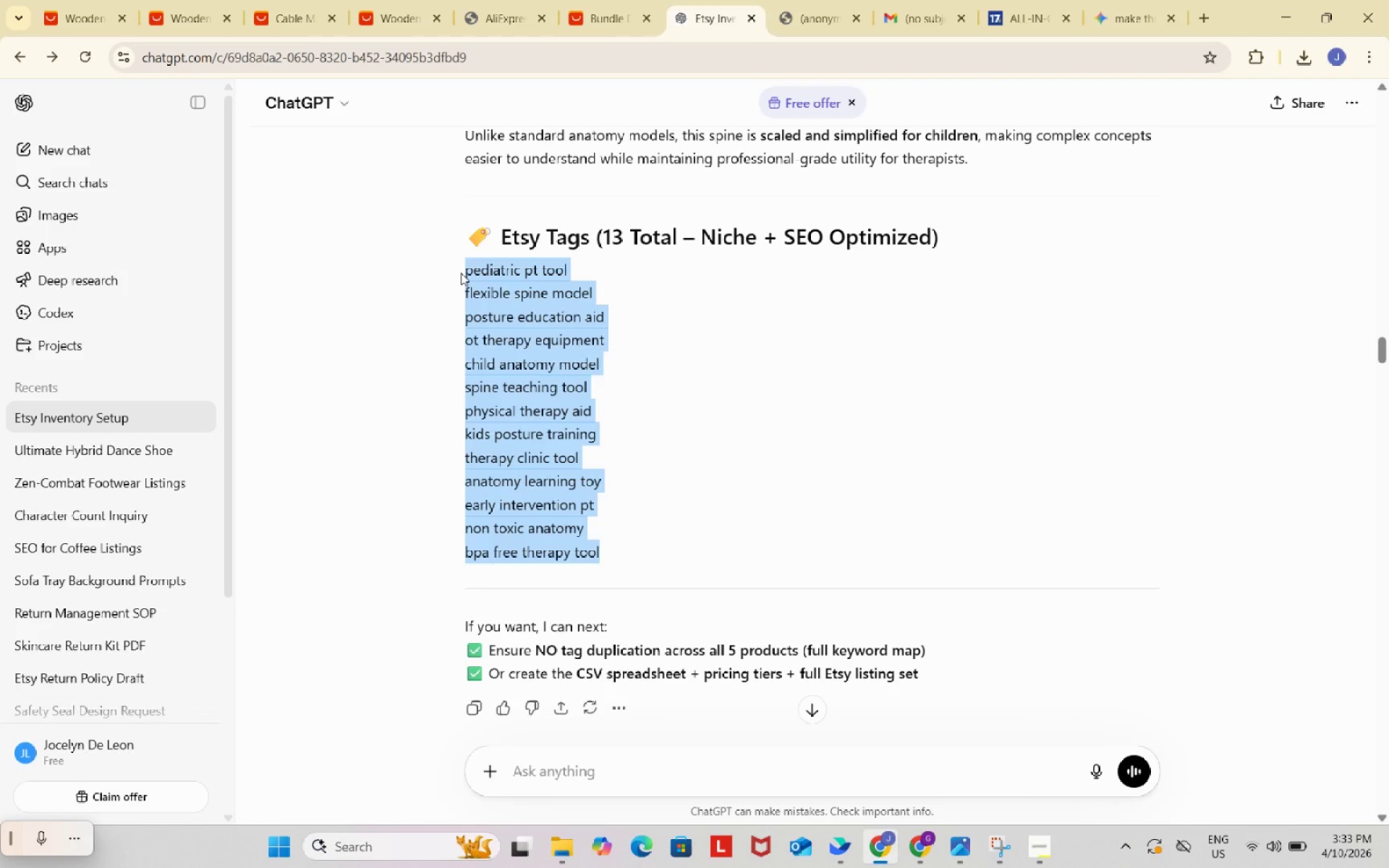 
key(Control+C)
 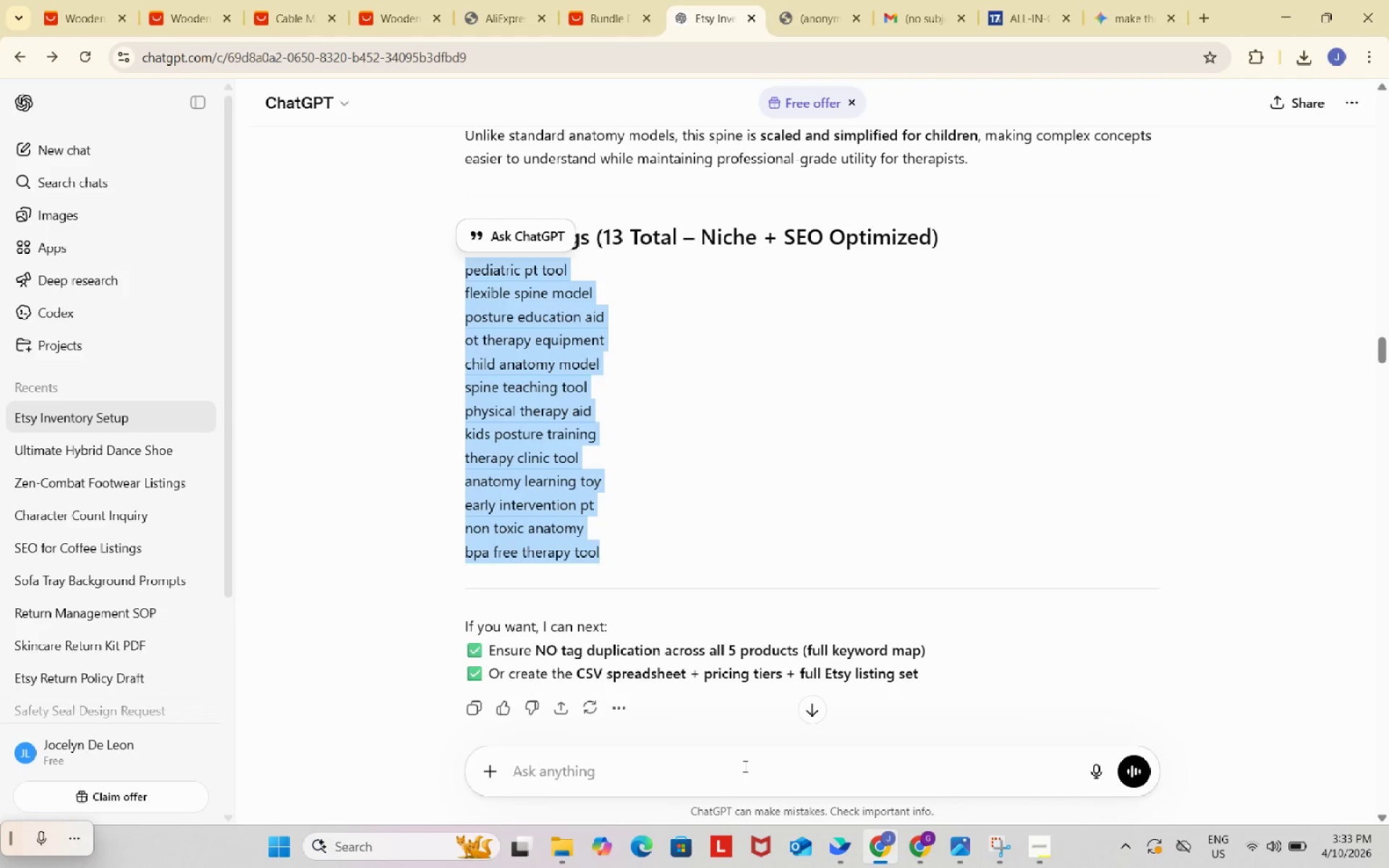 
left_click([744, 766])
 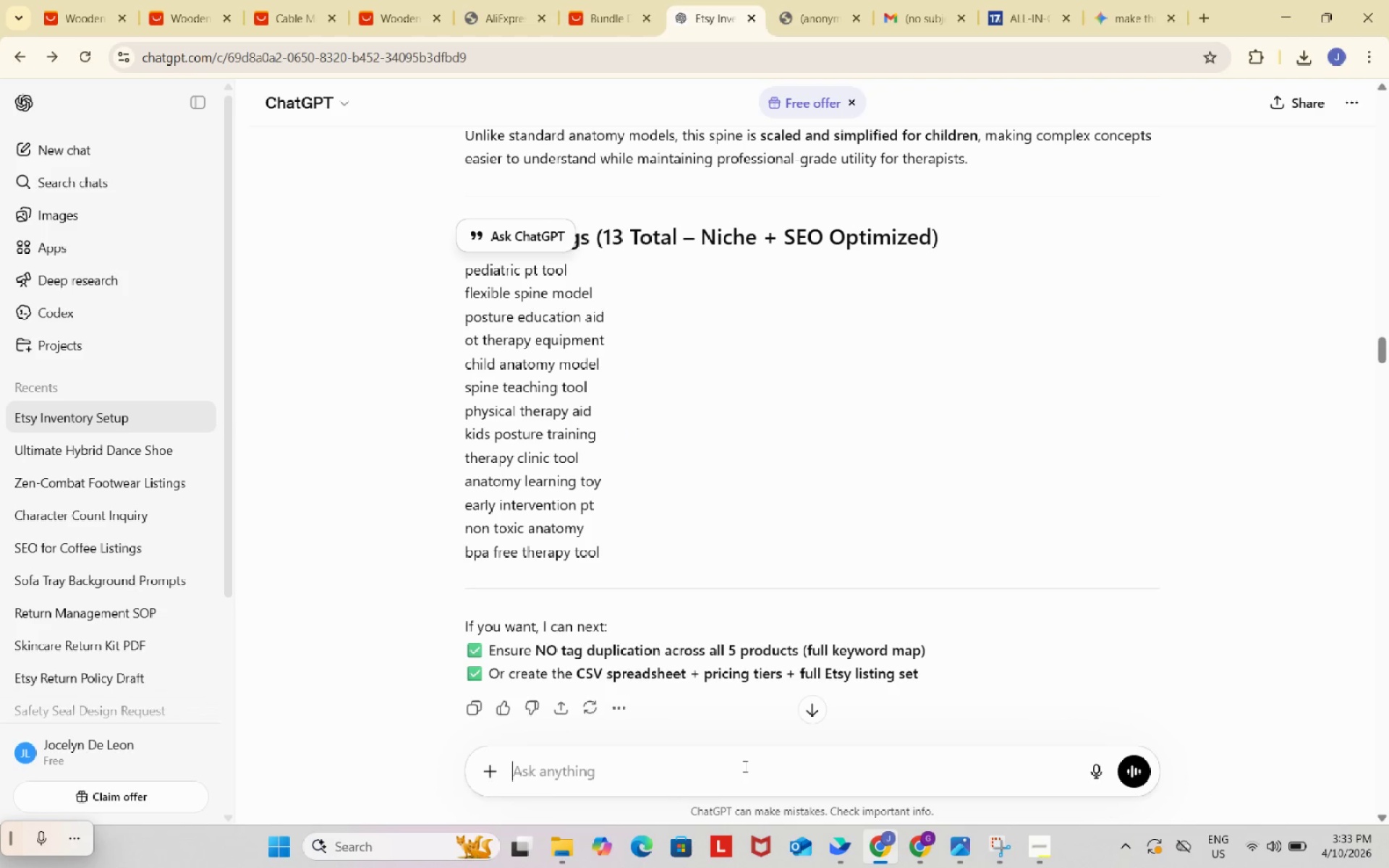 
key(Control+ControlLeft)
 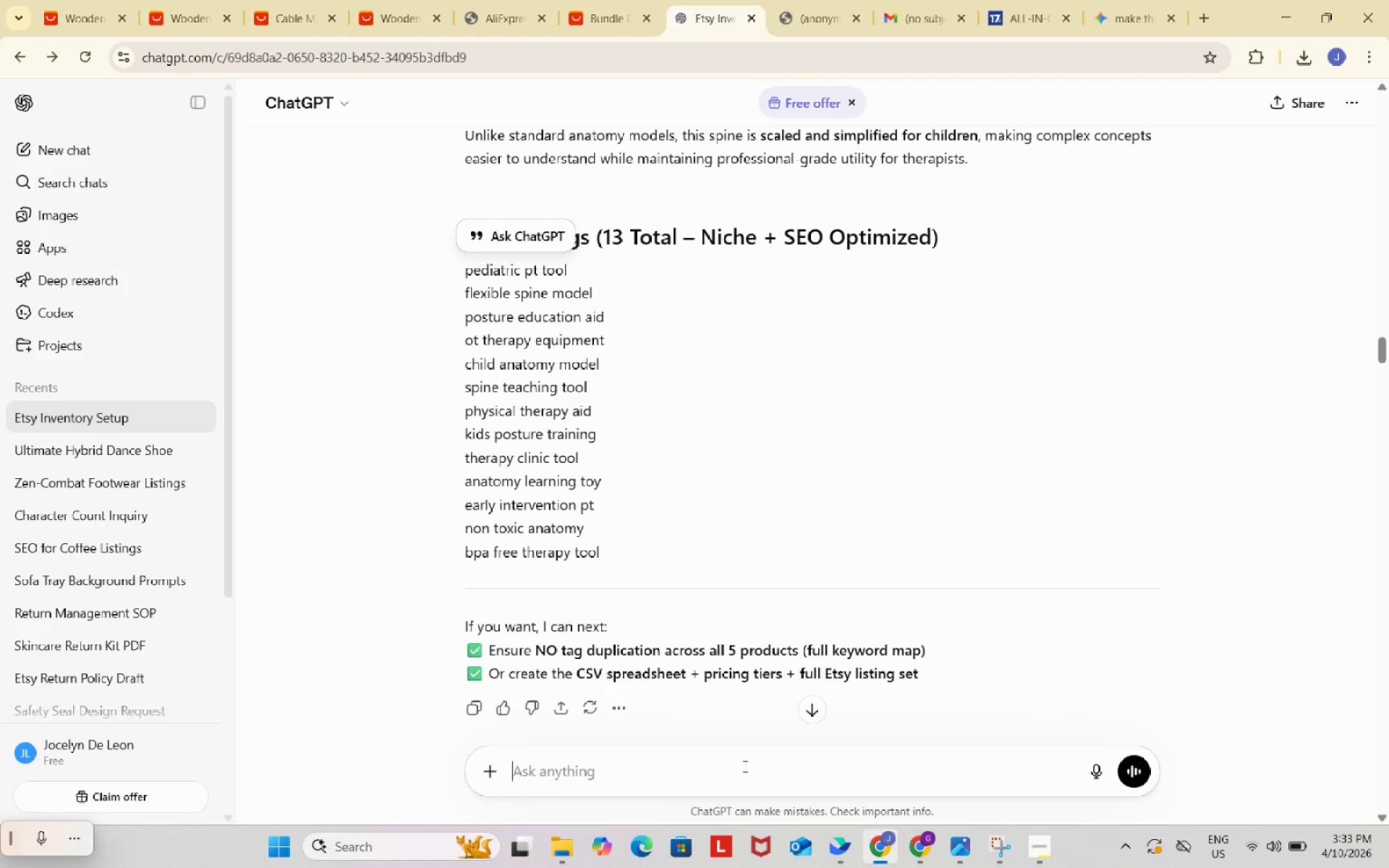 
key(Control+V)
 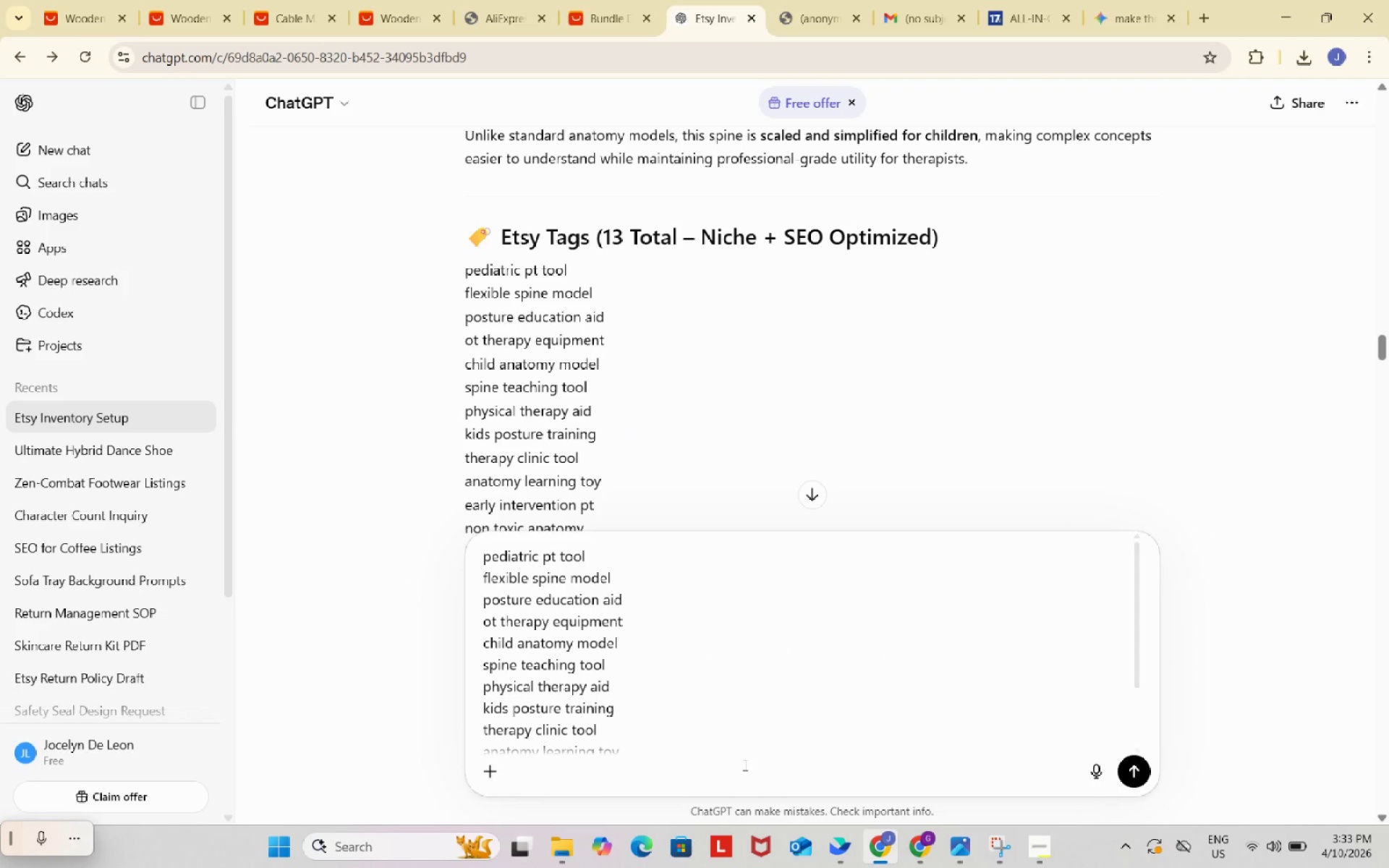 
key(Period)
 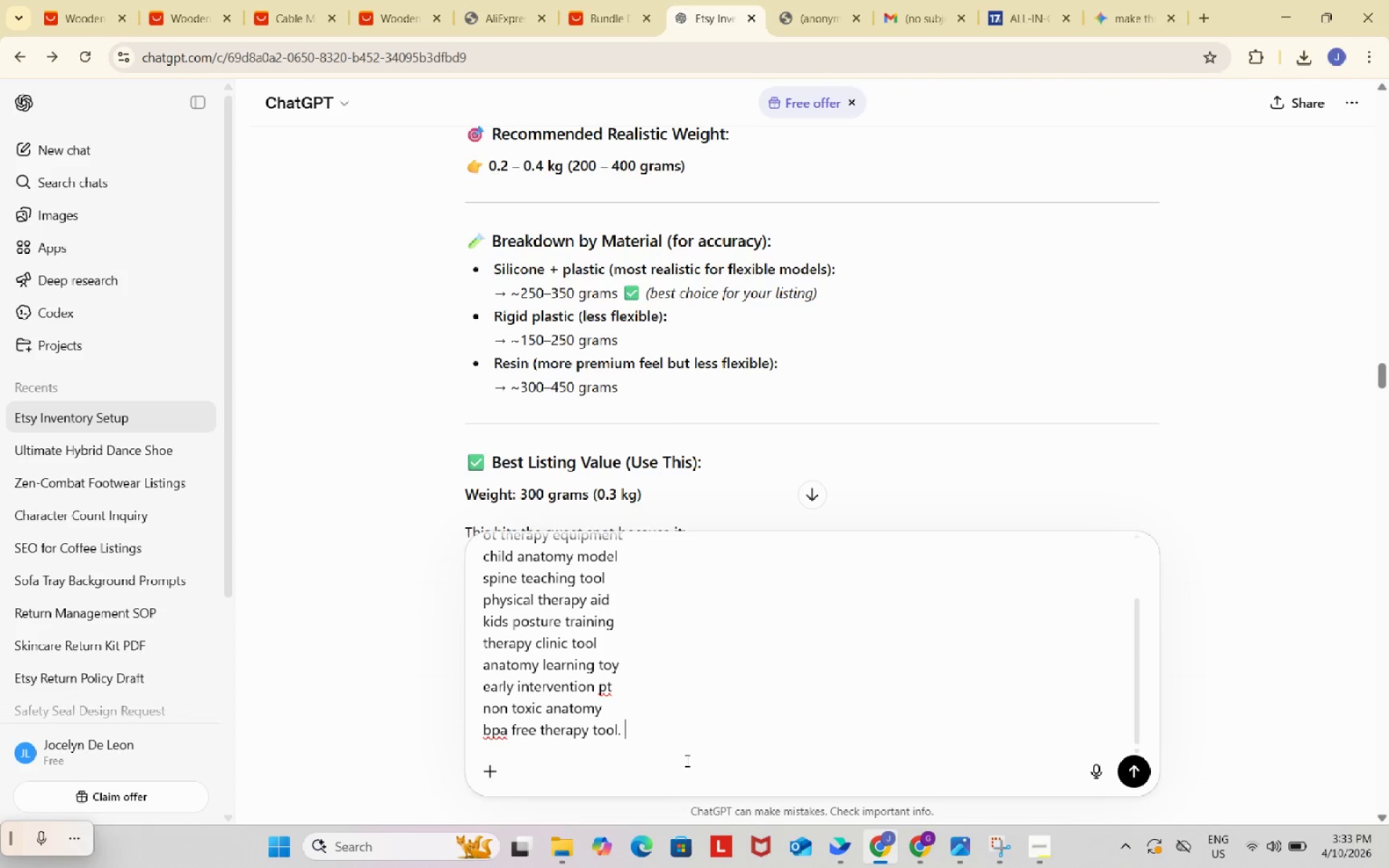 
scroll: coordinate [680, 702], scroll_direction: down, amount: 14.0
 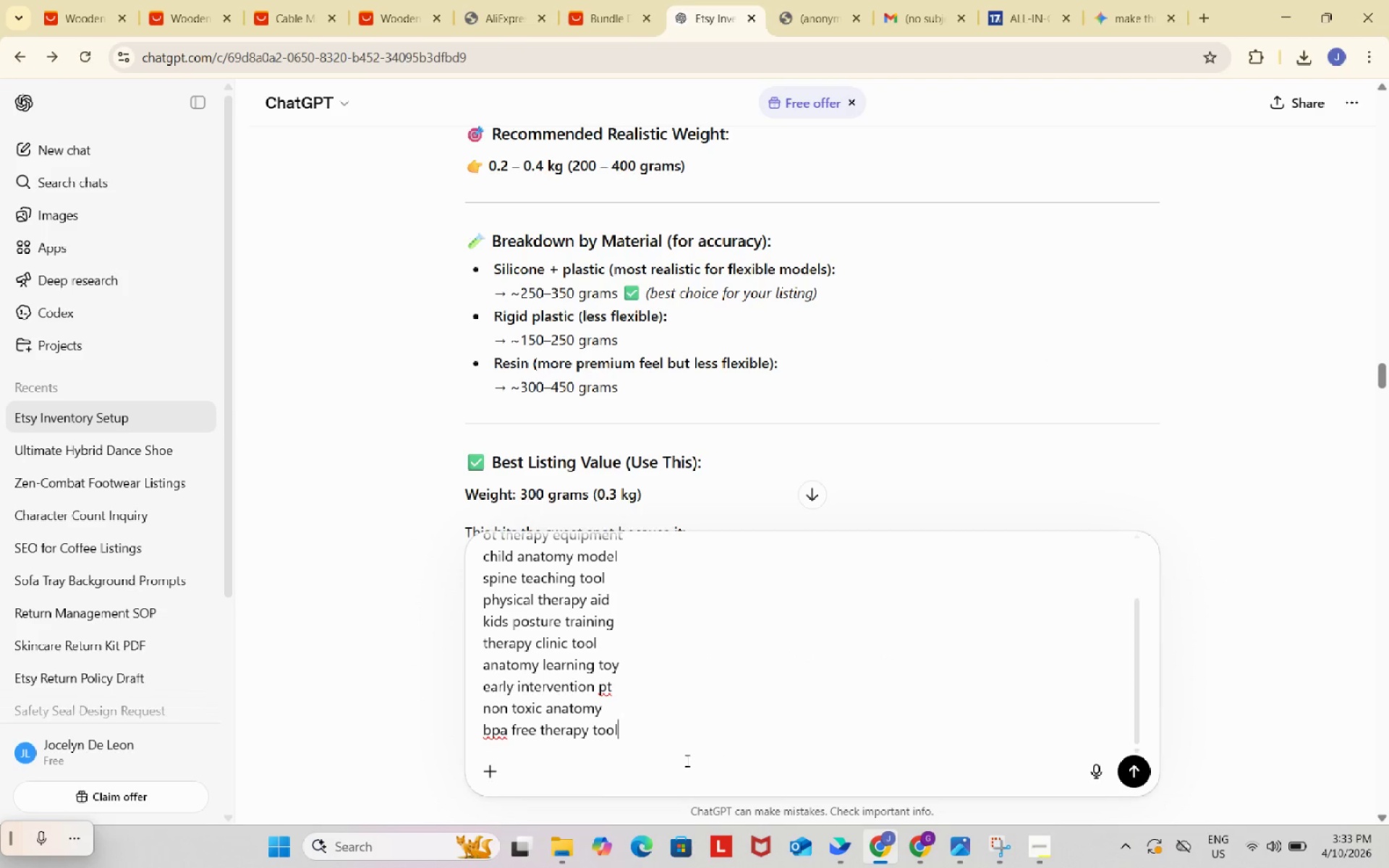 
type( make the tag maximum of 20 characters only including the spaces)
 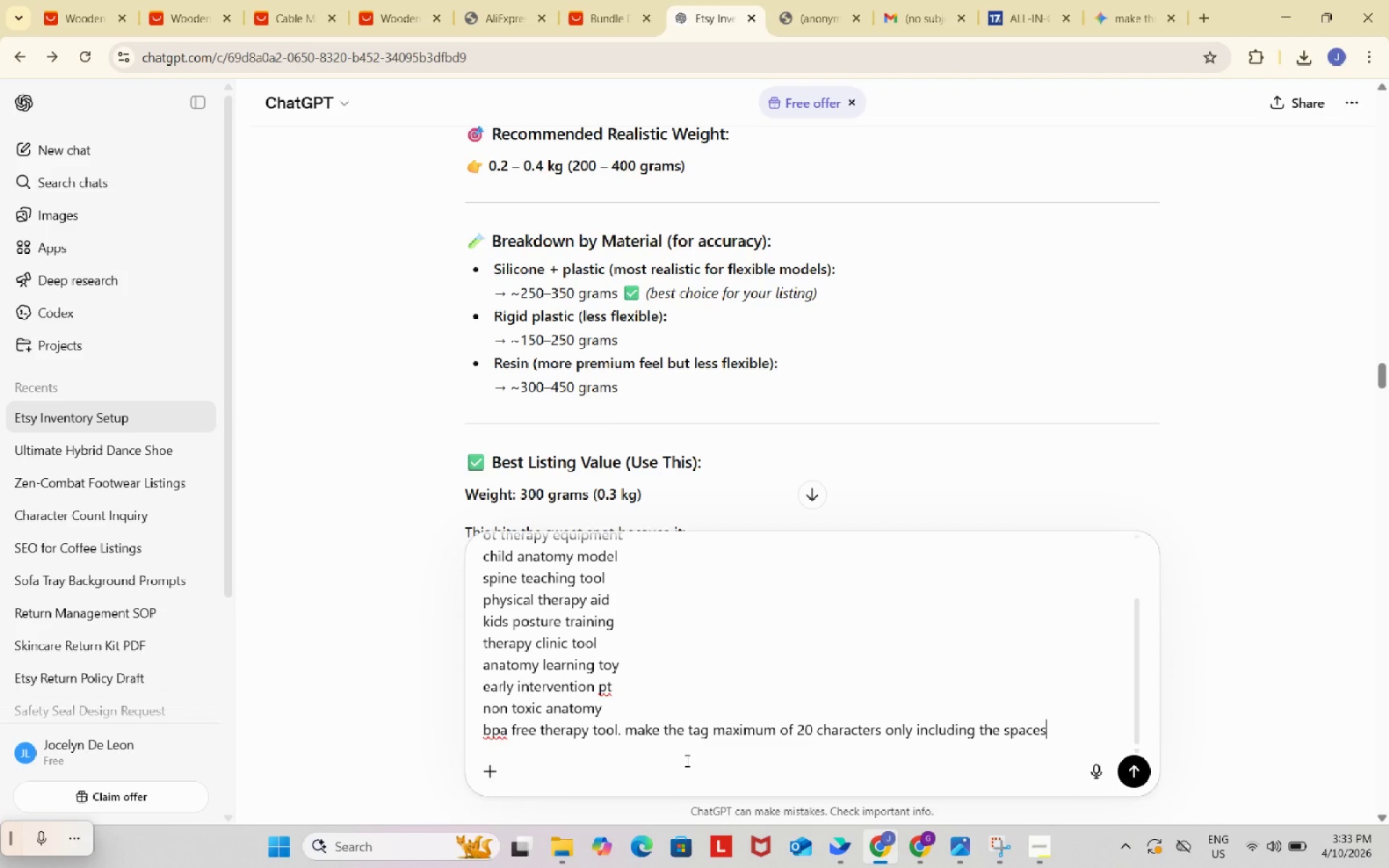 
key(Enter)
 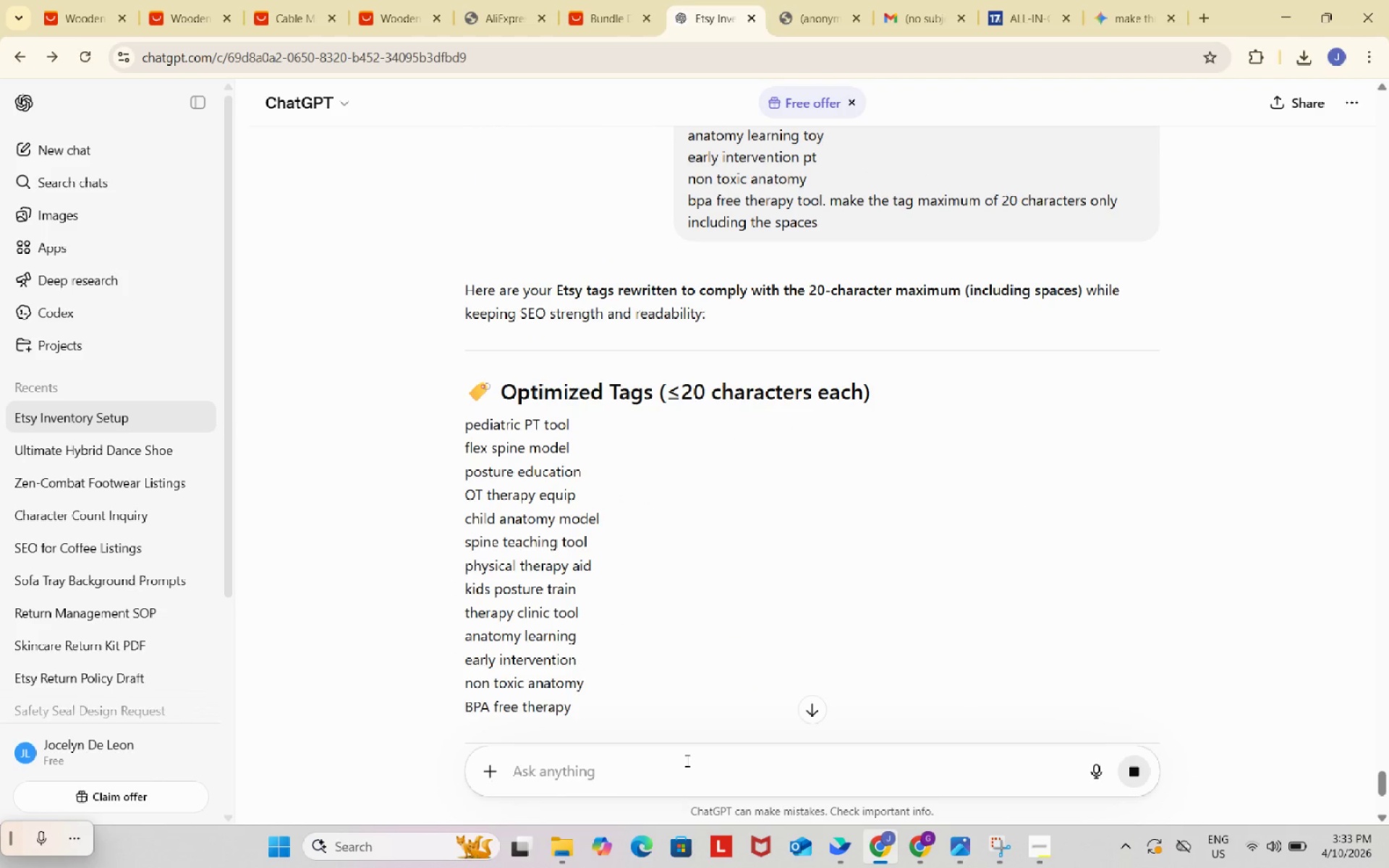 
wait(6.83)
 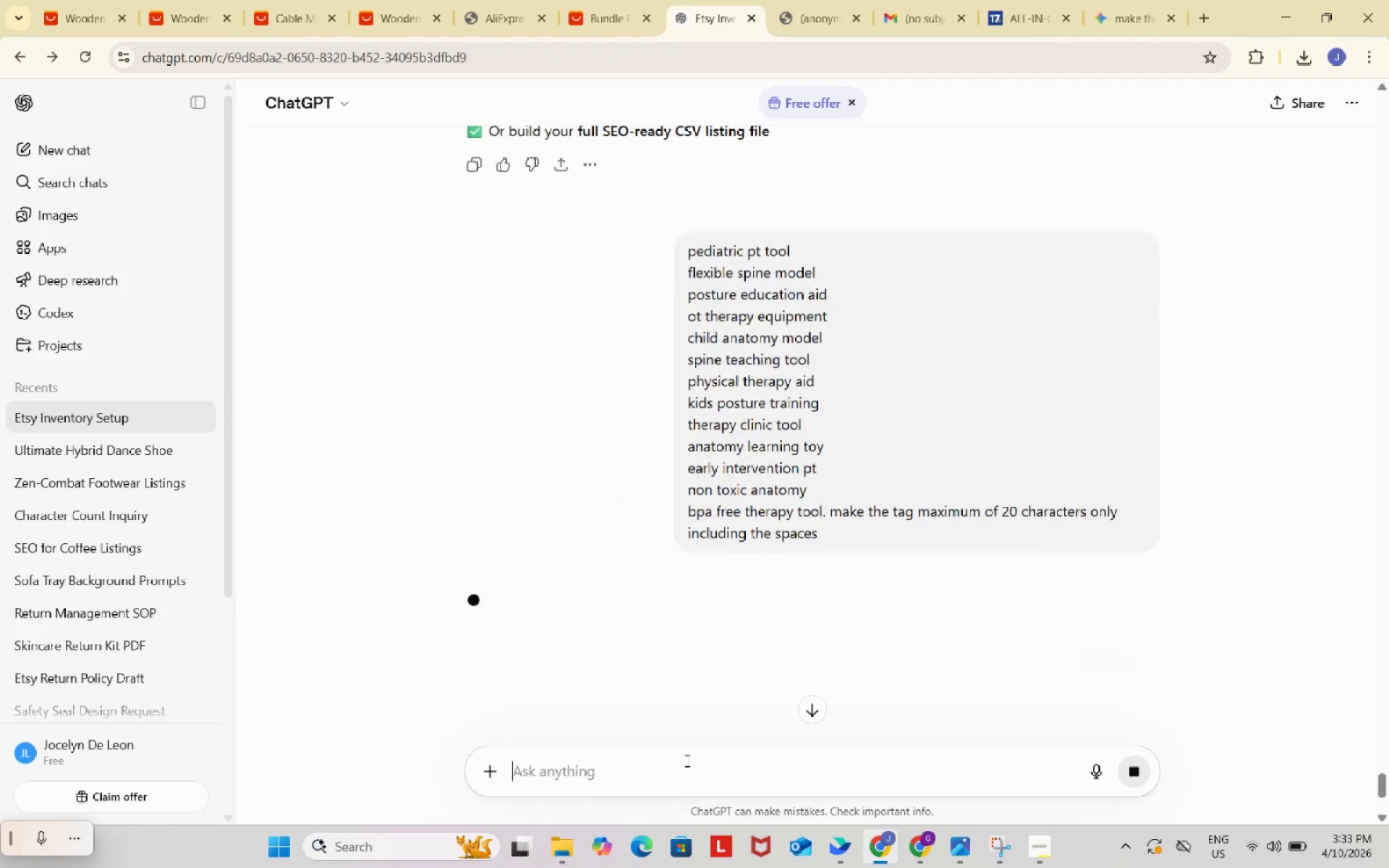 
left_click_drag(start_coordinate=[458, 464], to_coordinate=[587, 472])
 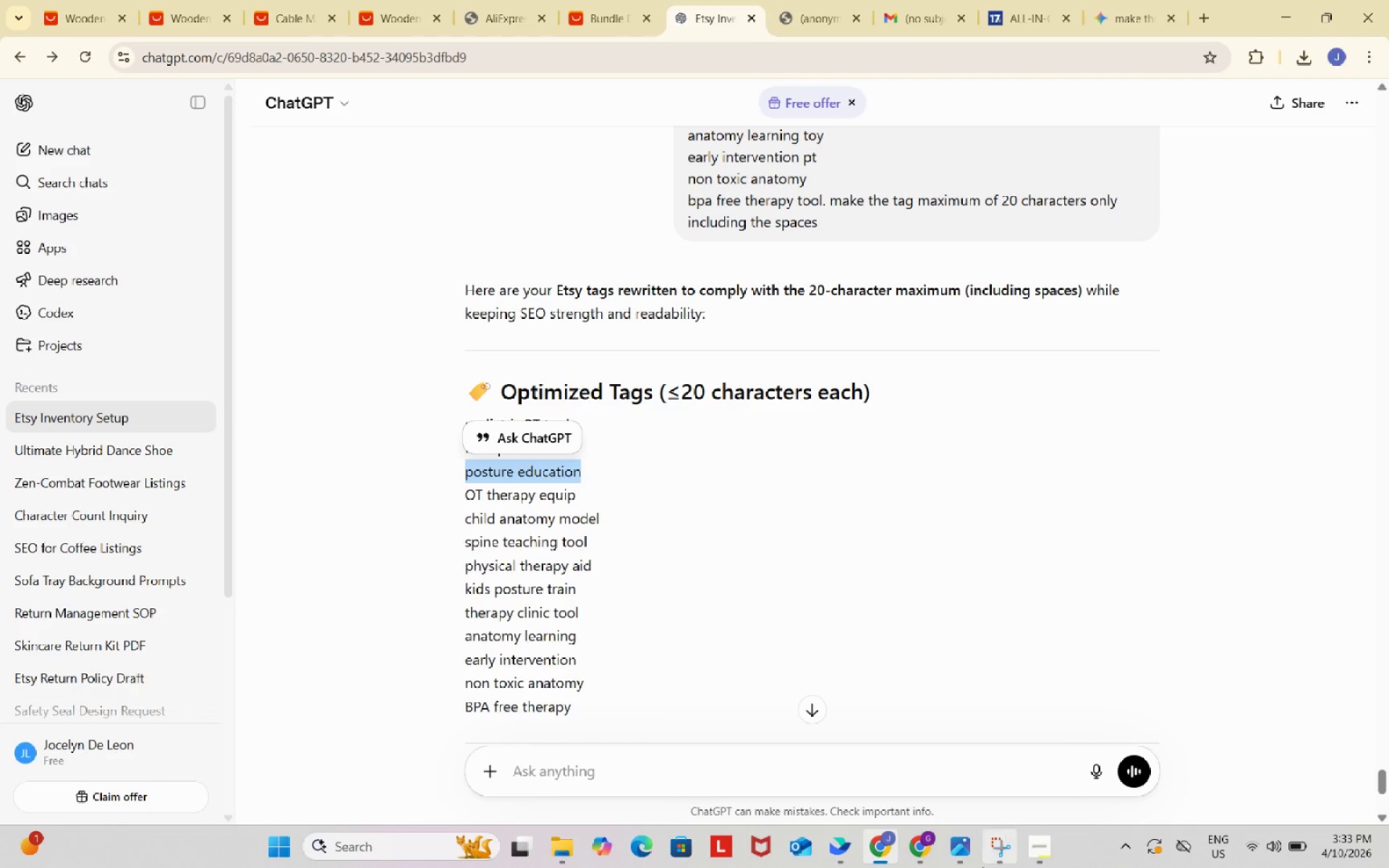 
key(Control+ControlLeft)
 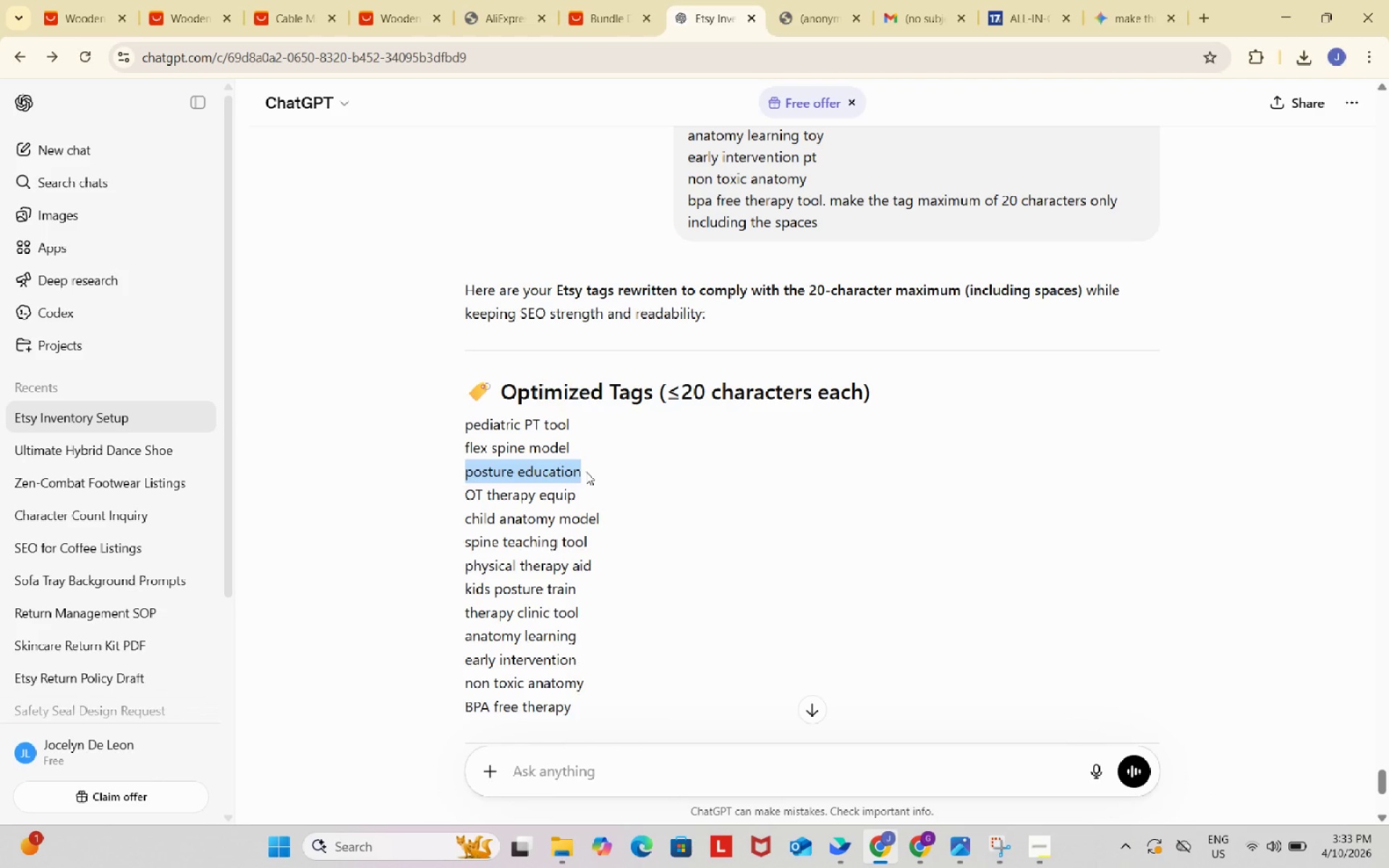 
key(Control+C)
 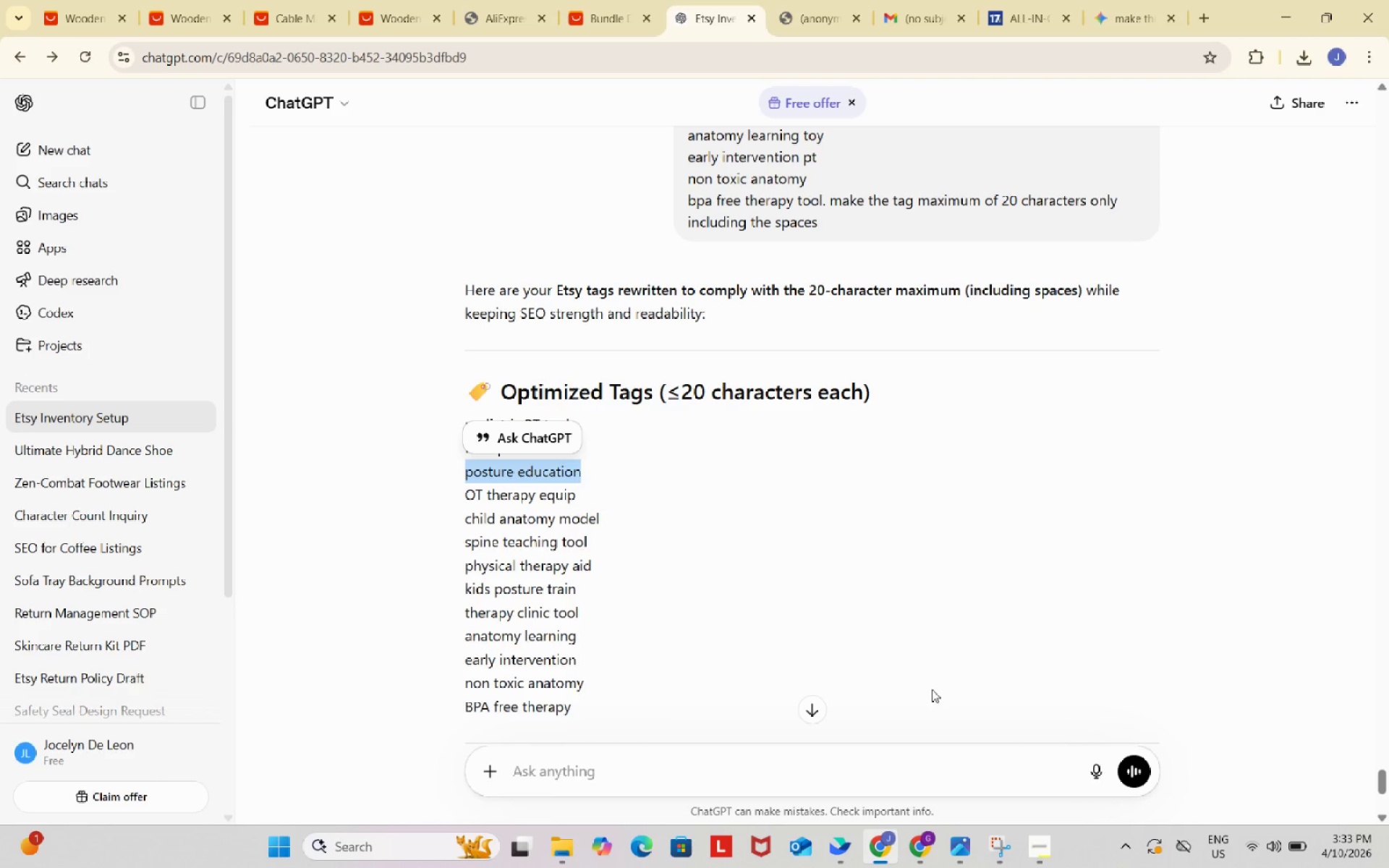 
key(Control+ControlLeft)
 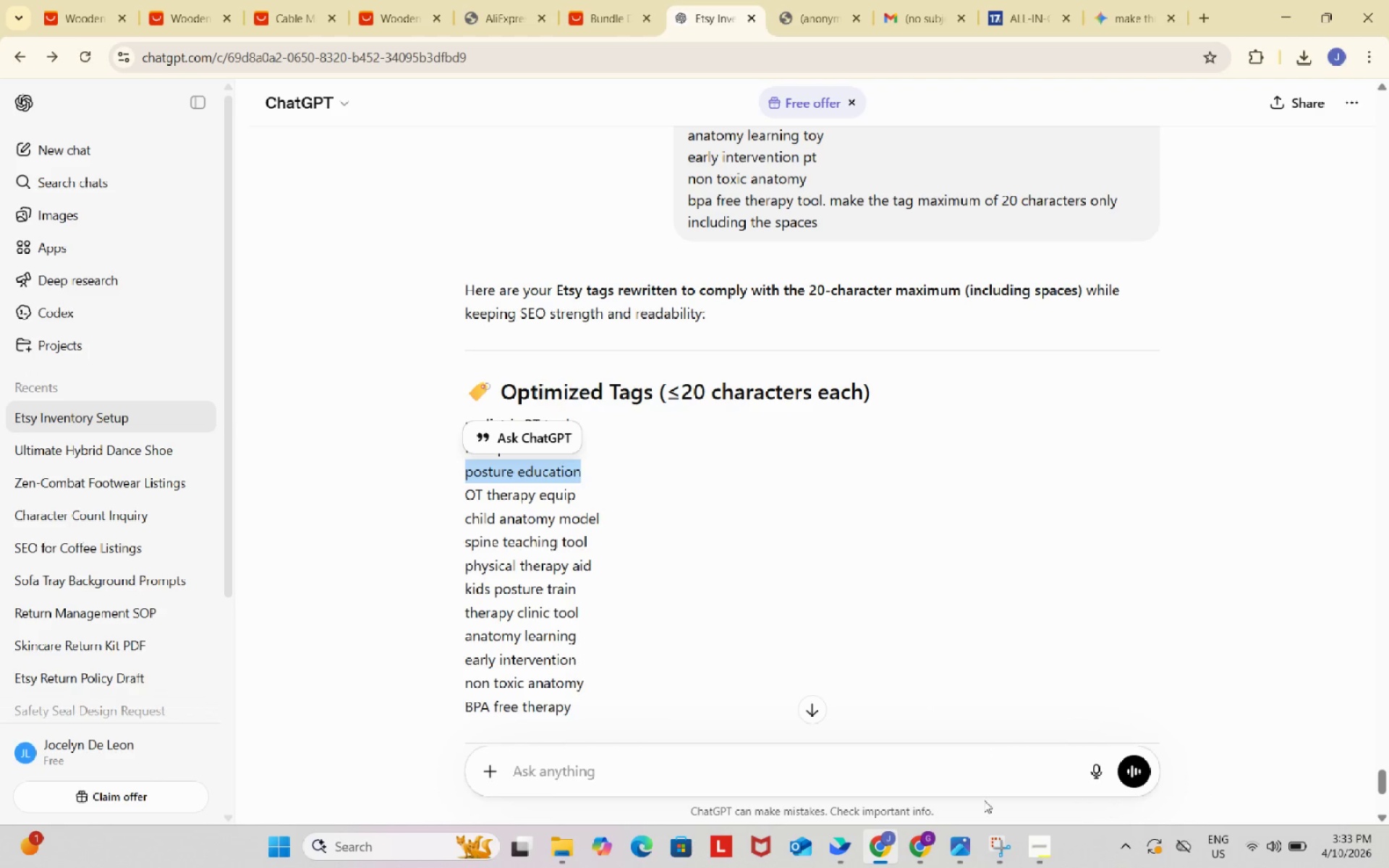 
key(Control+C)
 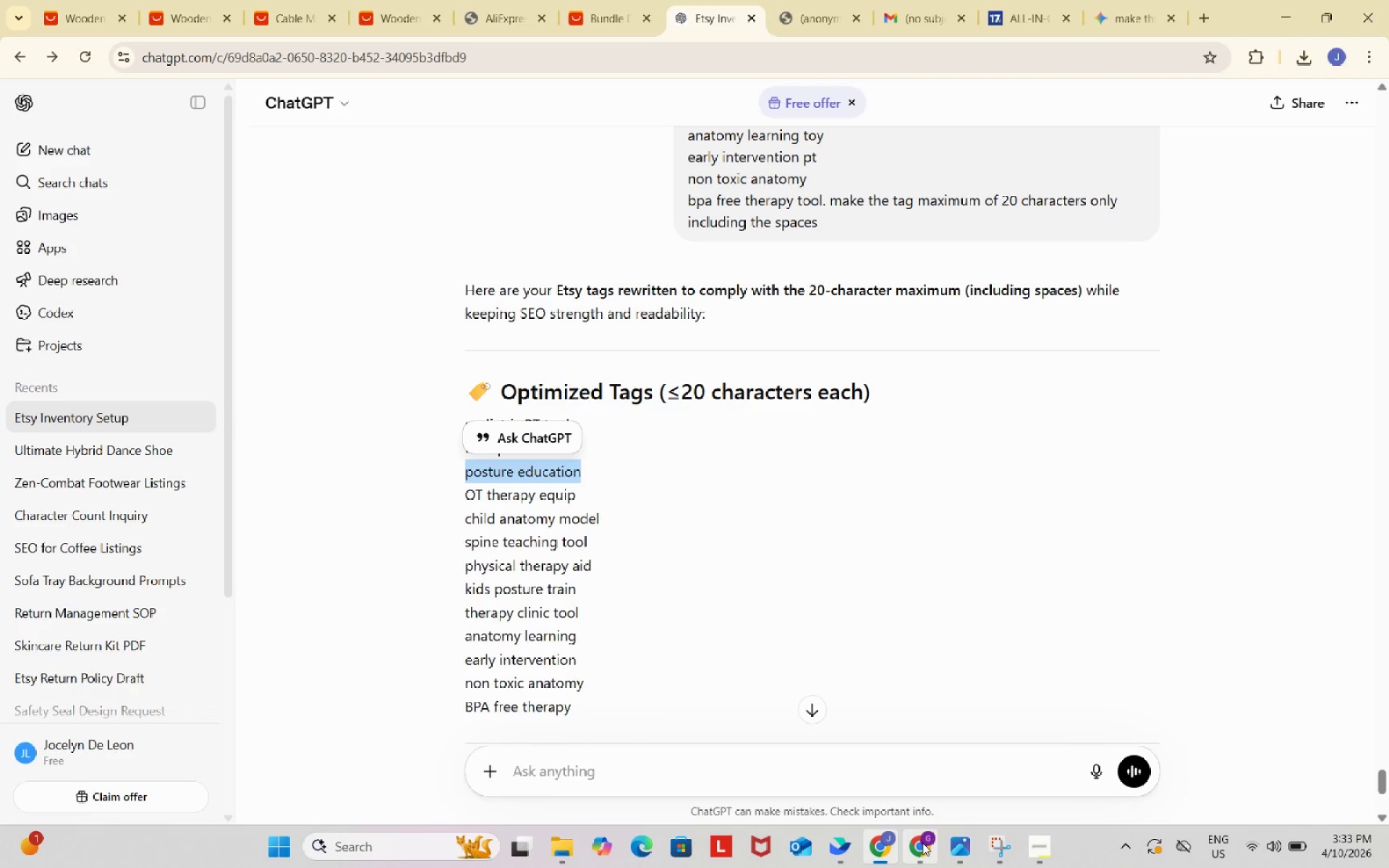 
left_click([919, 843])
 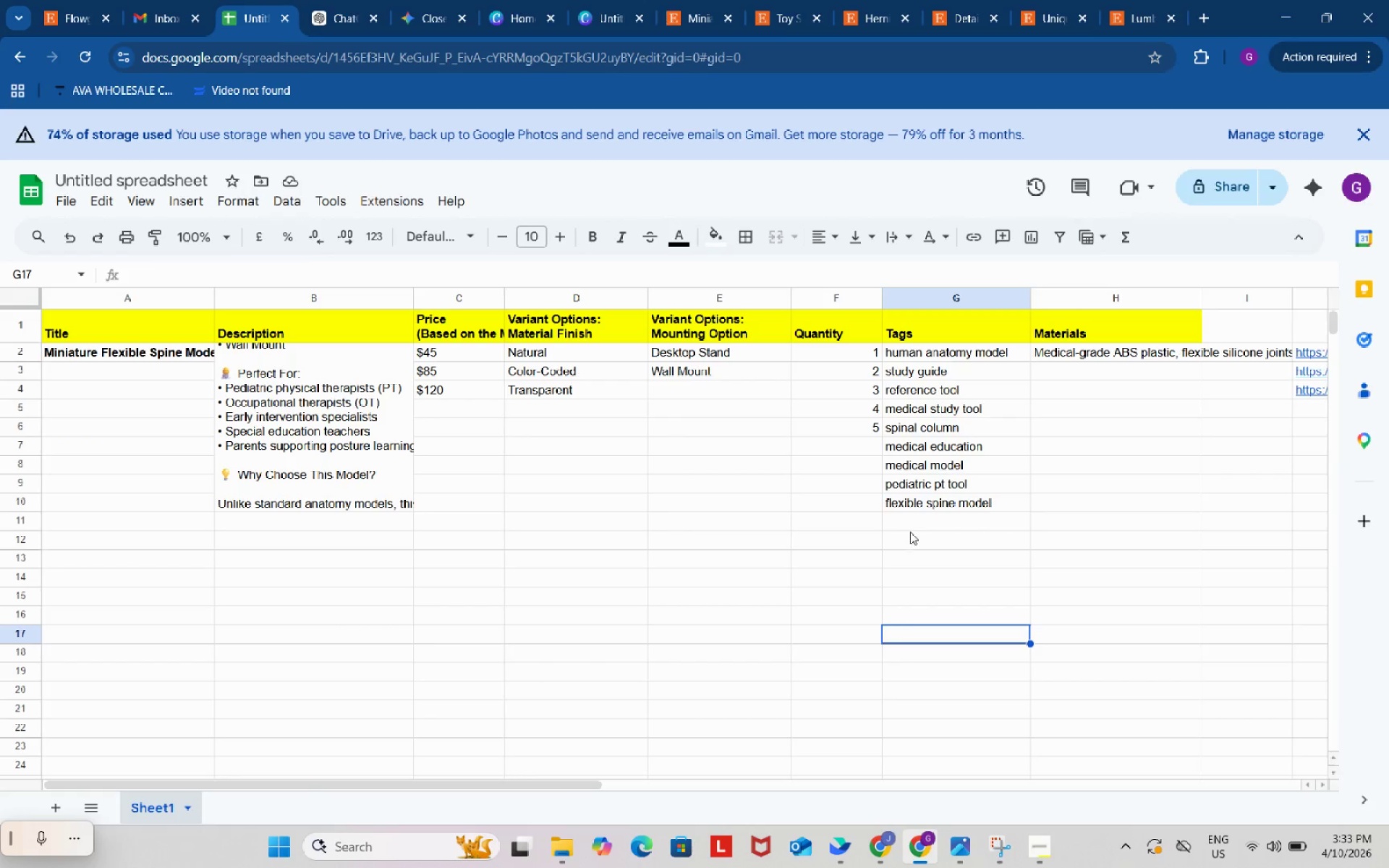 
left_click([914, 532])
 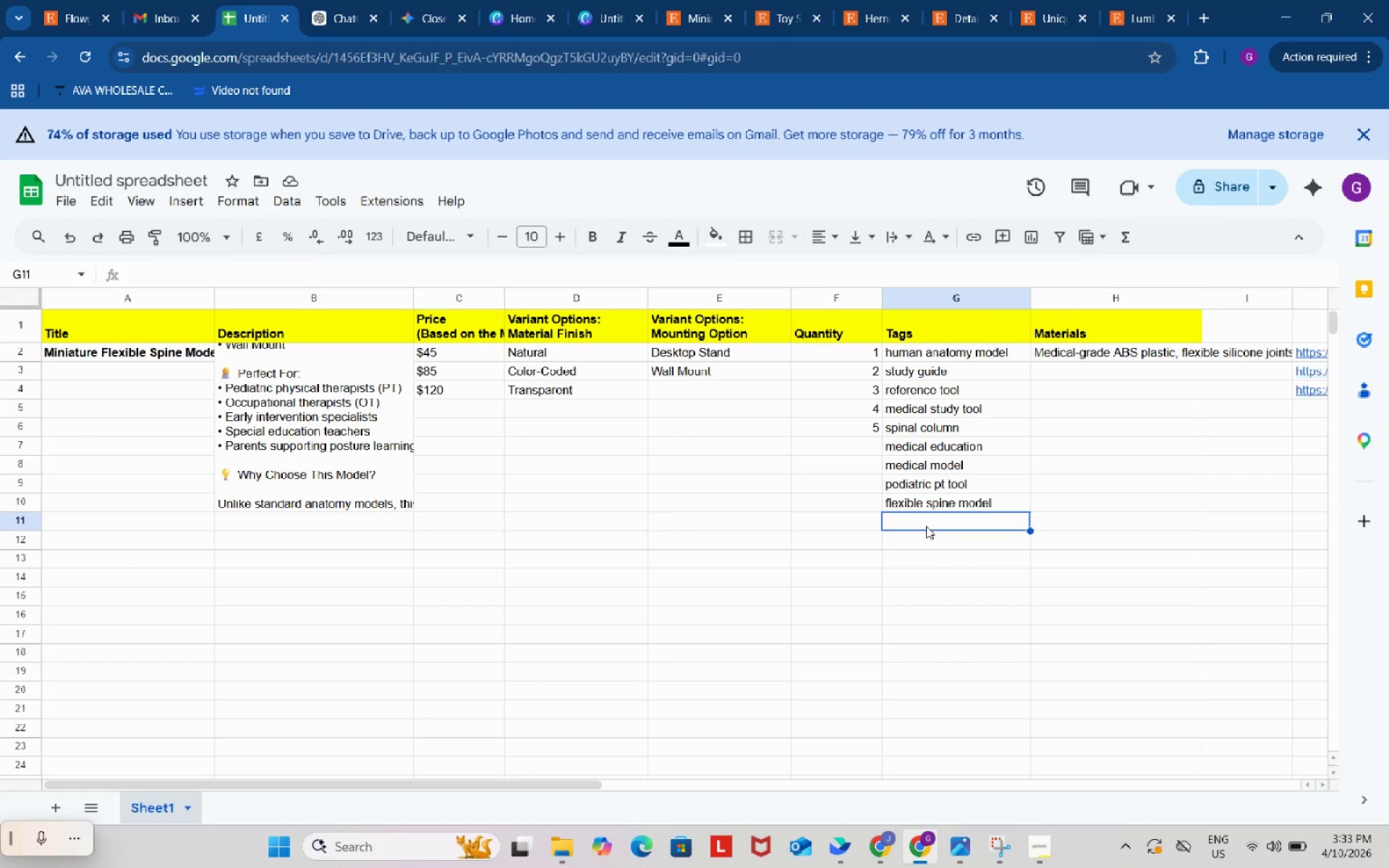 
double_click([926, 526])
 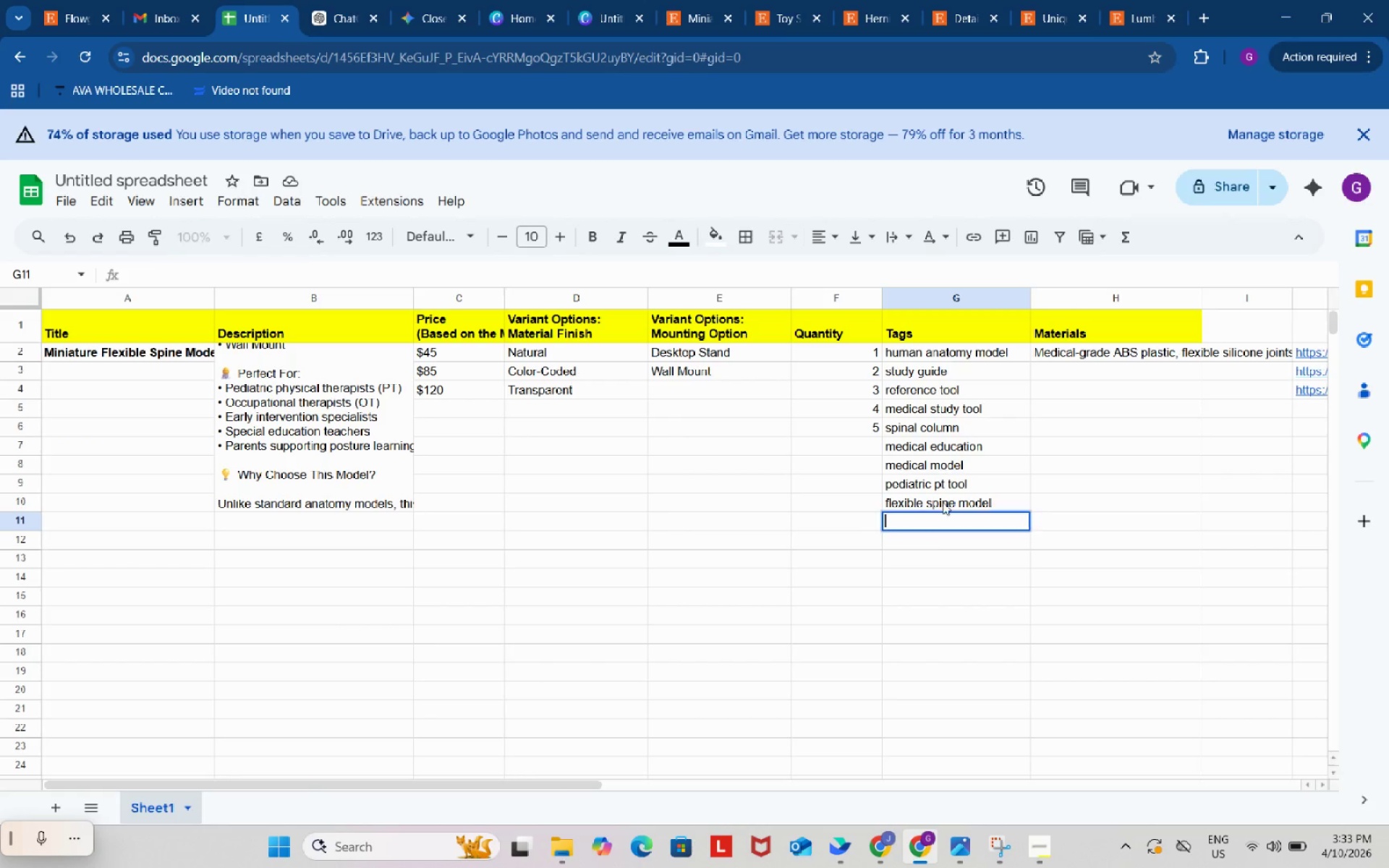 
key(Control+ControlLeft)
 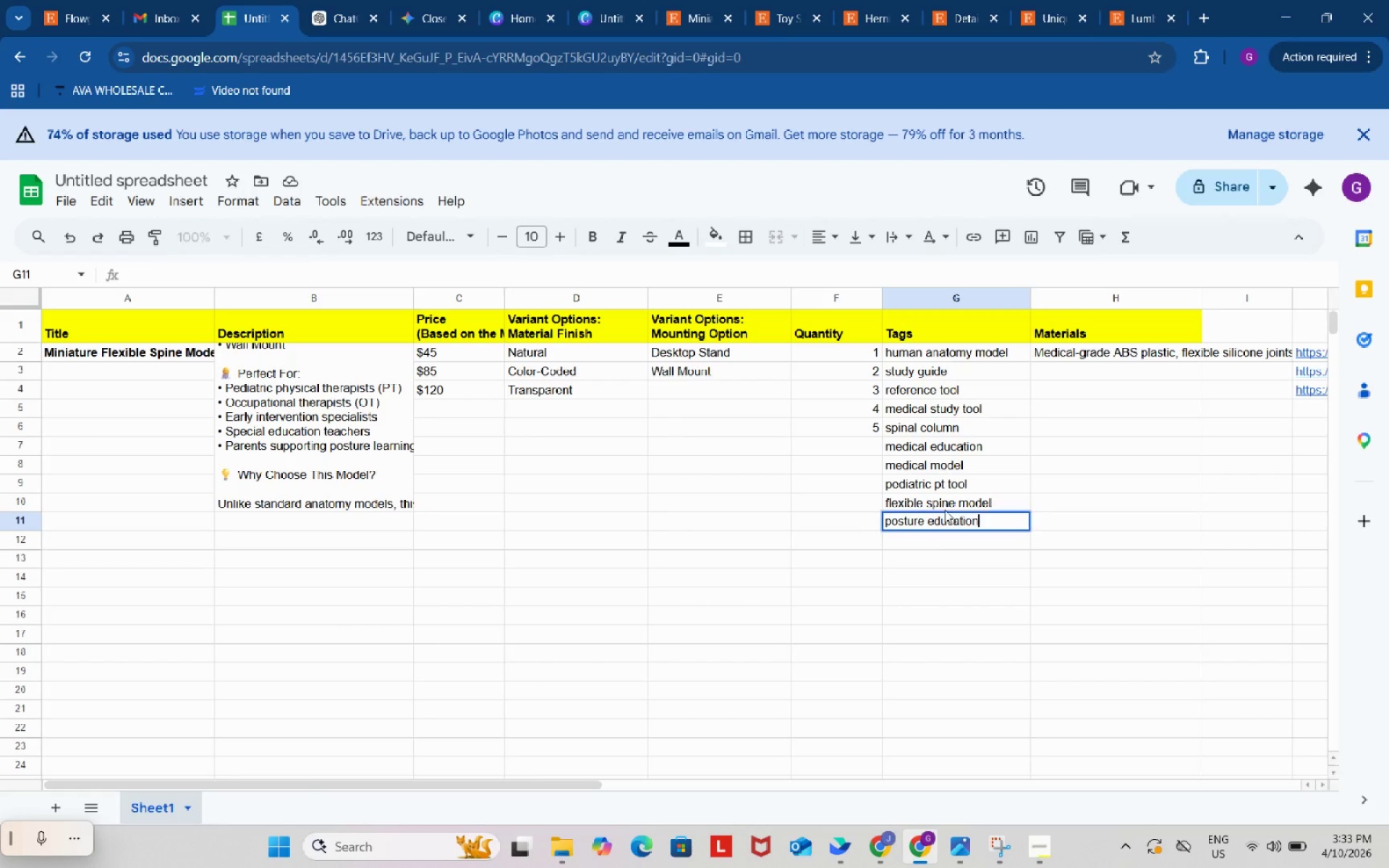 
key(Control+V)
 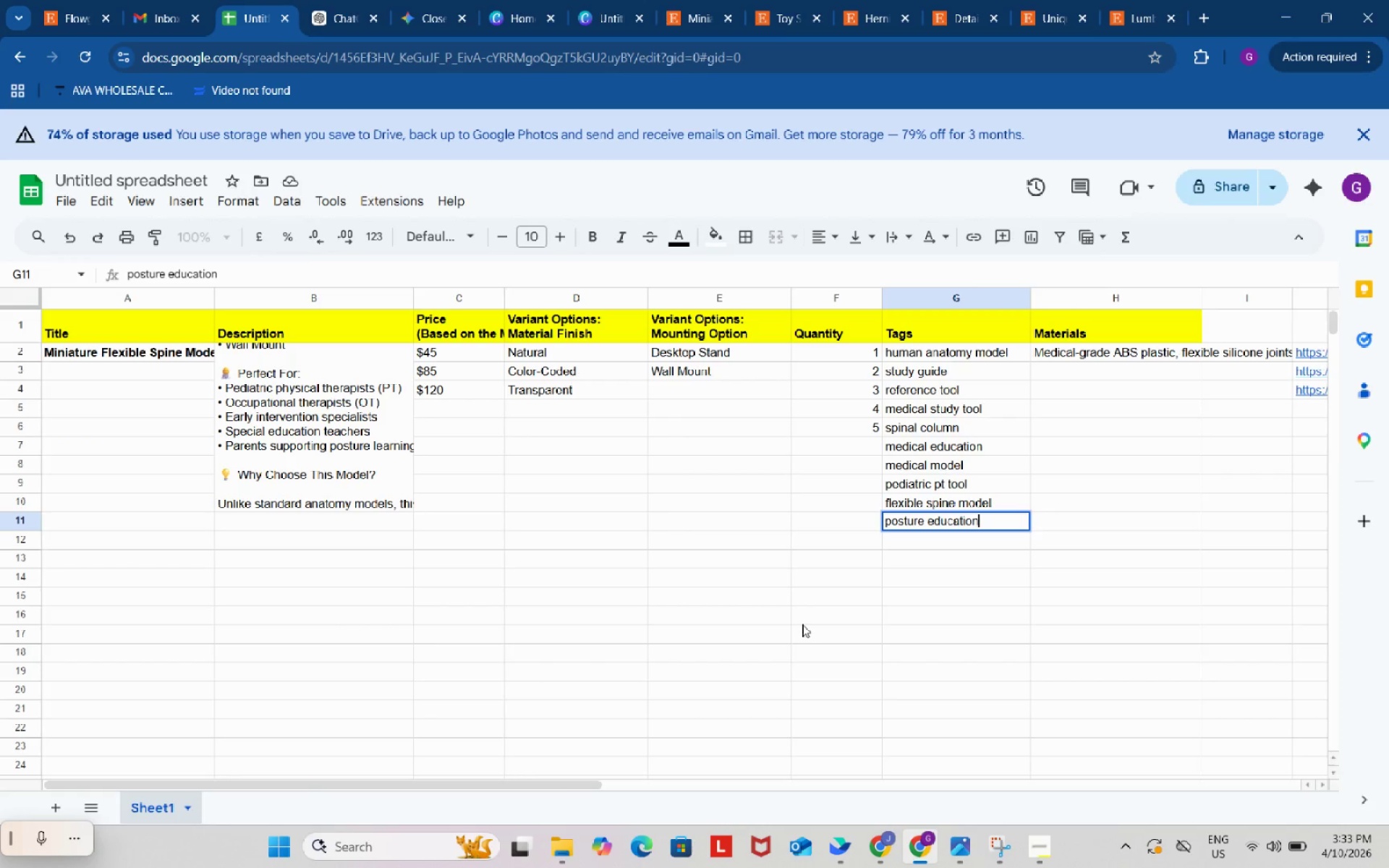 
left_click([802, 624])
 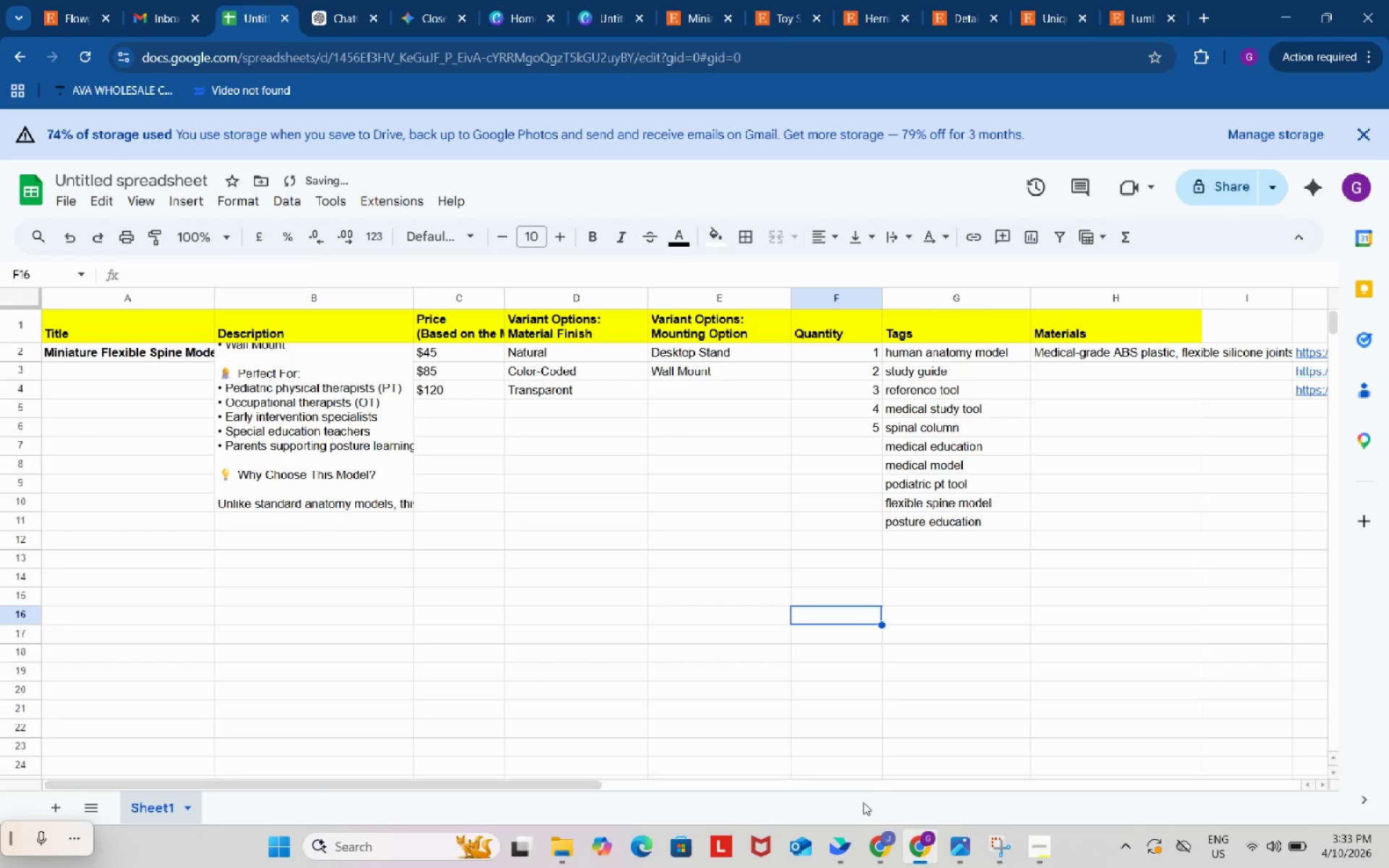 
left_click([875, 845])
 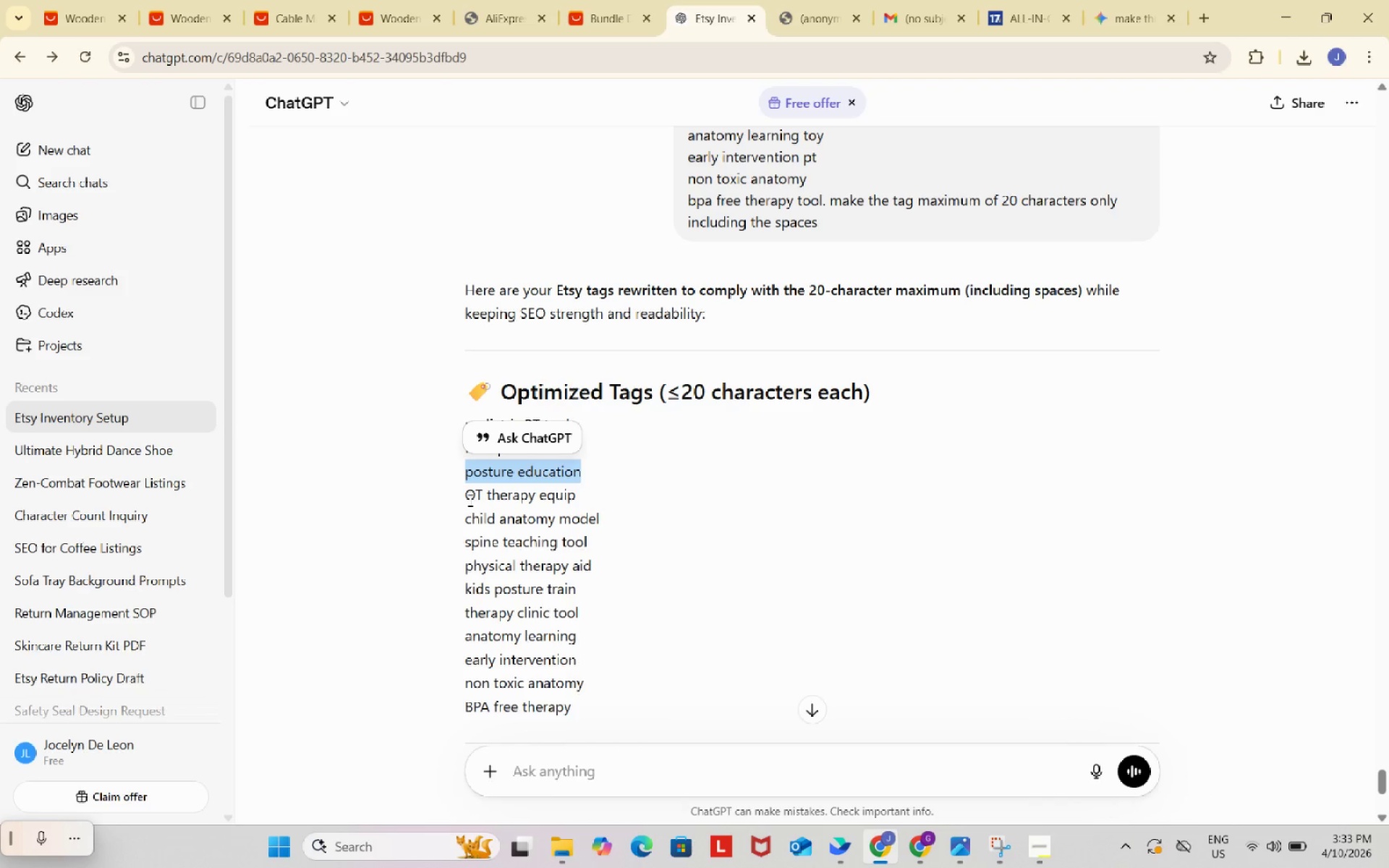 
left_click_drag(start_coordinate=[467, 498], to_coordinate=[601, 504])
 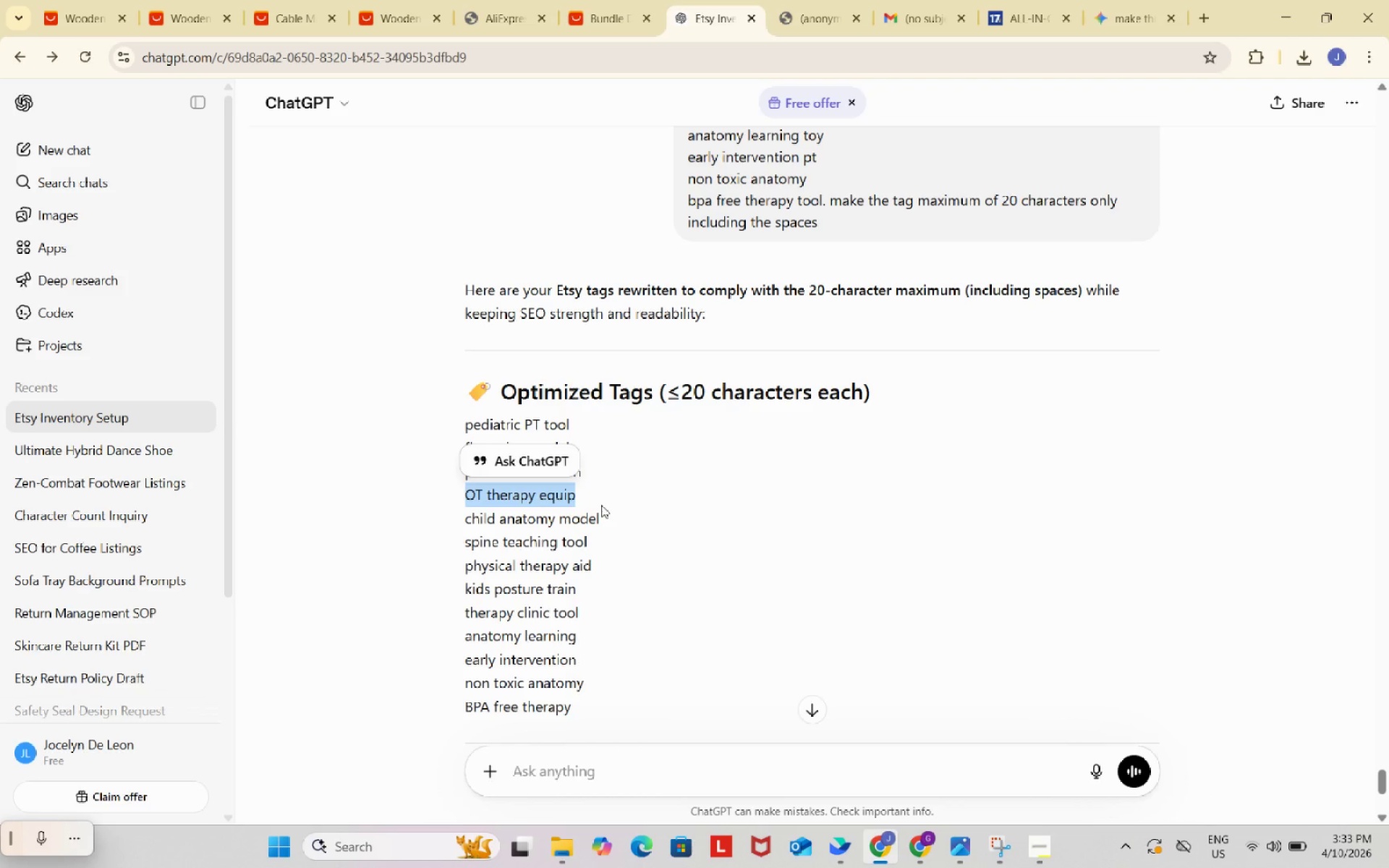 
key(Control+ControlLeft)
 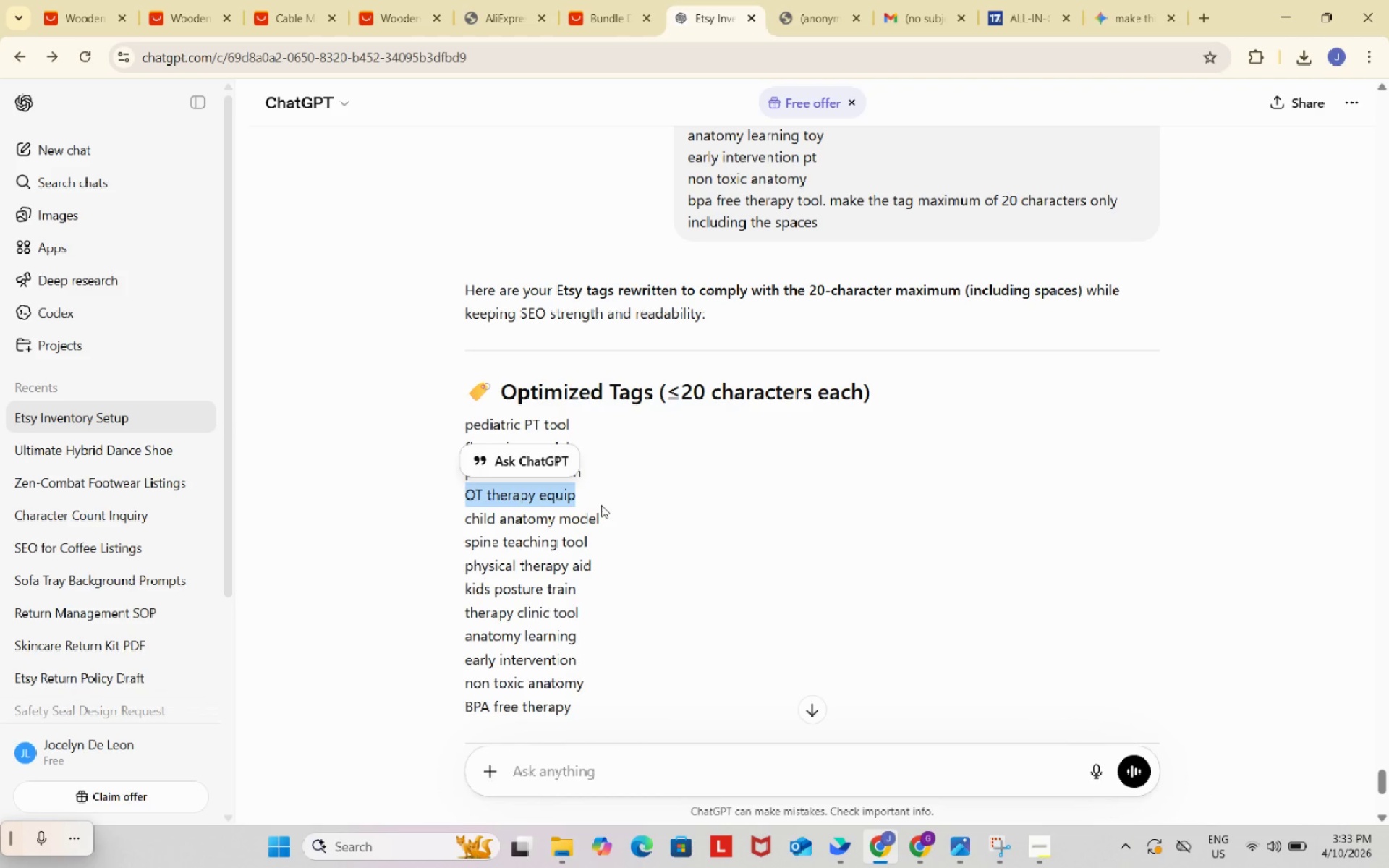 
key(Control+C)
 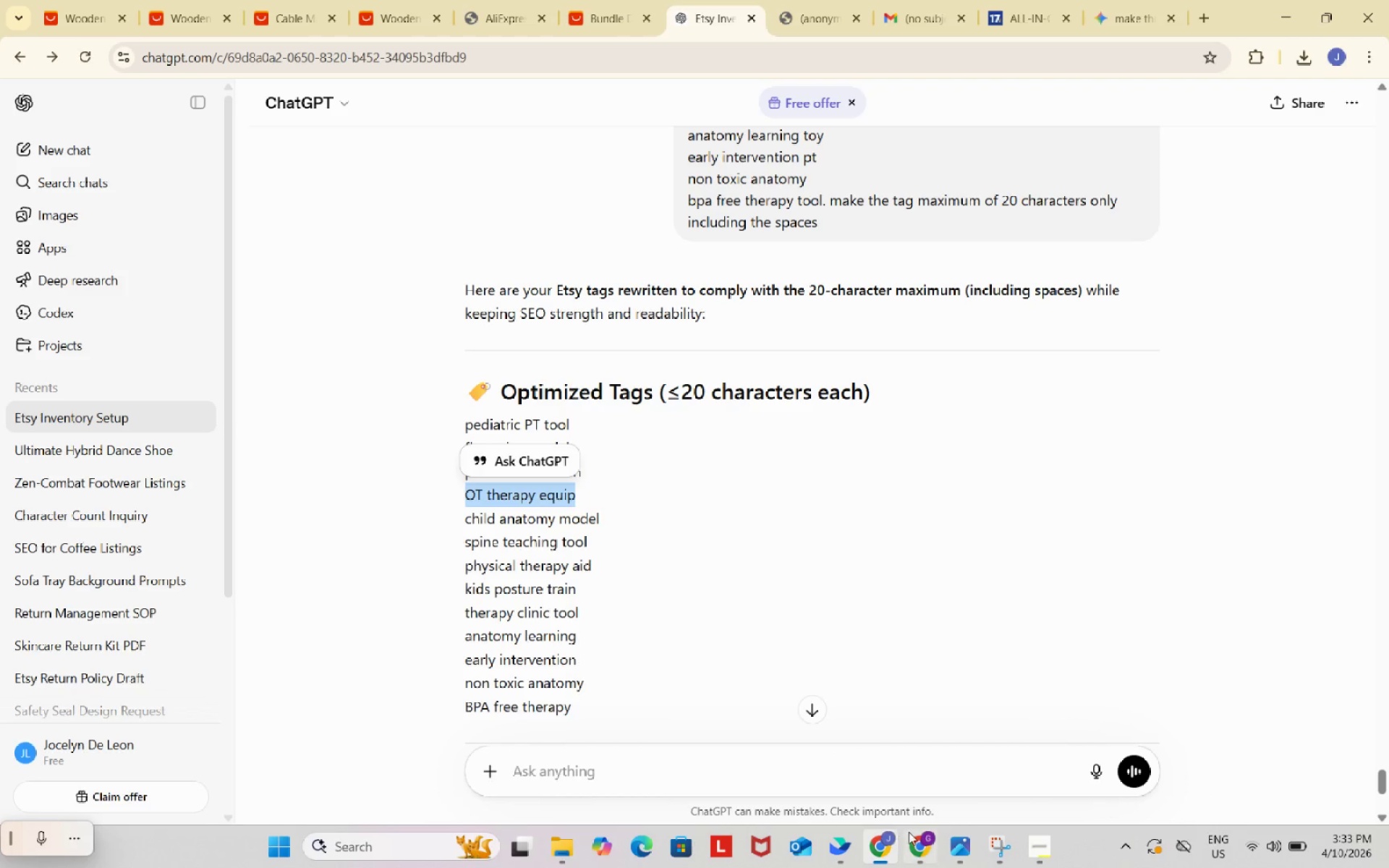 
left_click([922, 847])
 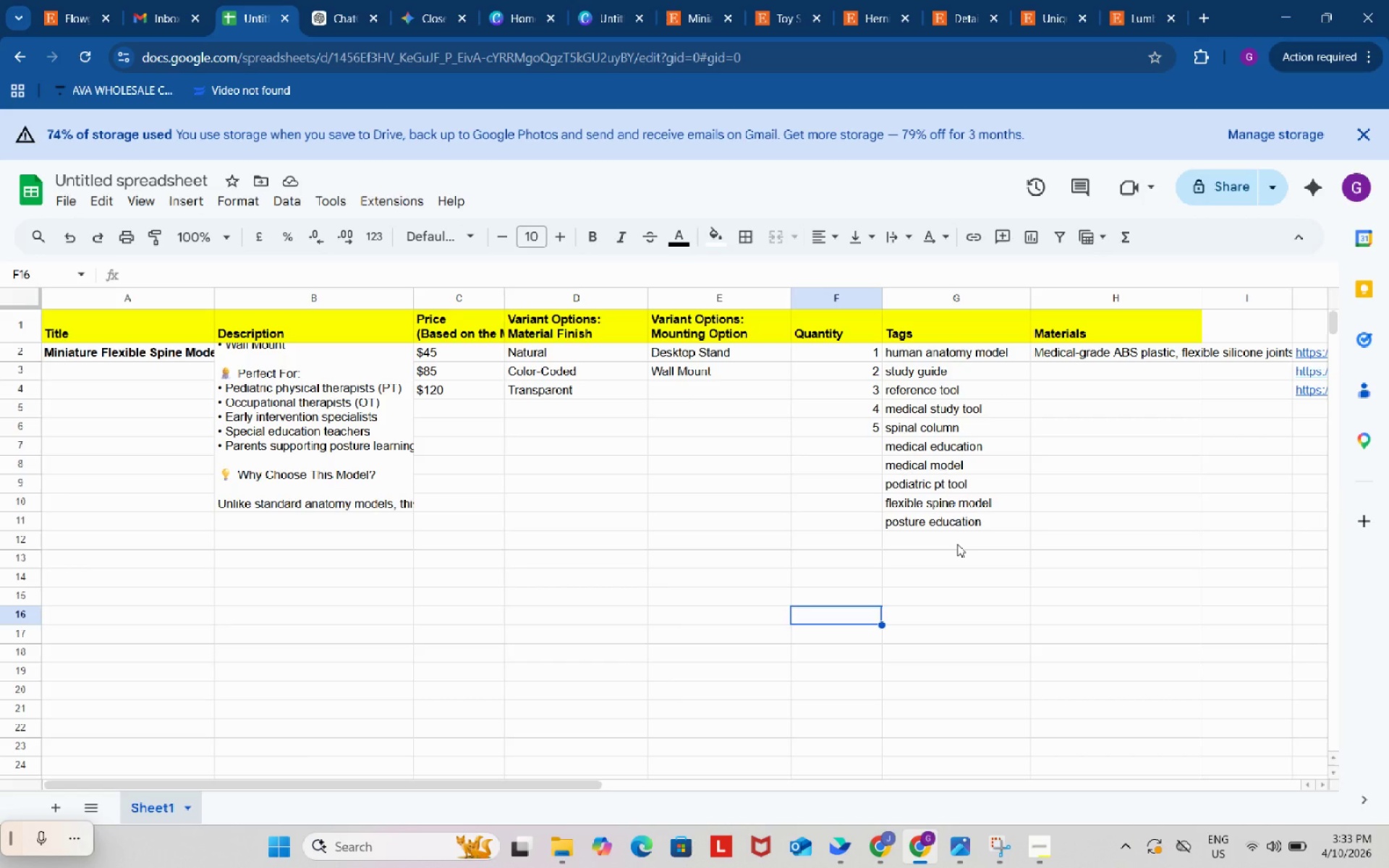 
wait(9.55)
 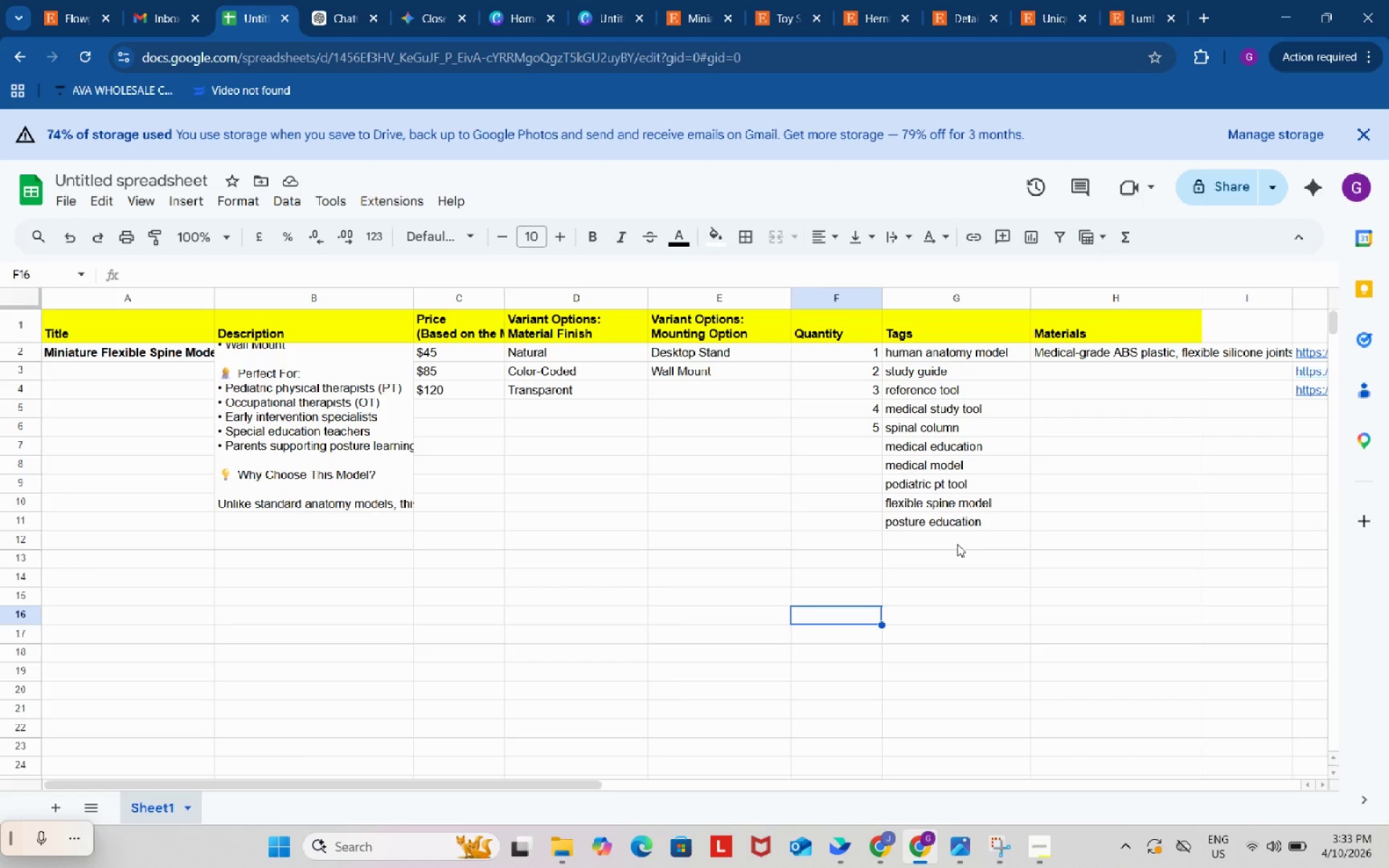 
key(Control+ControlLeft)
 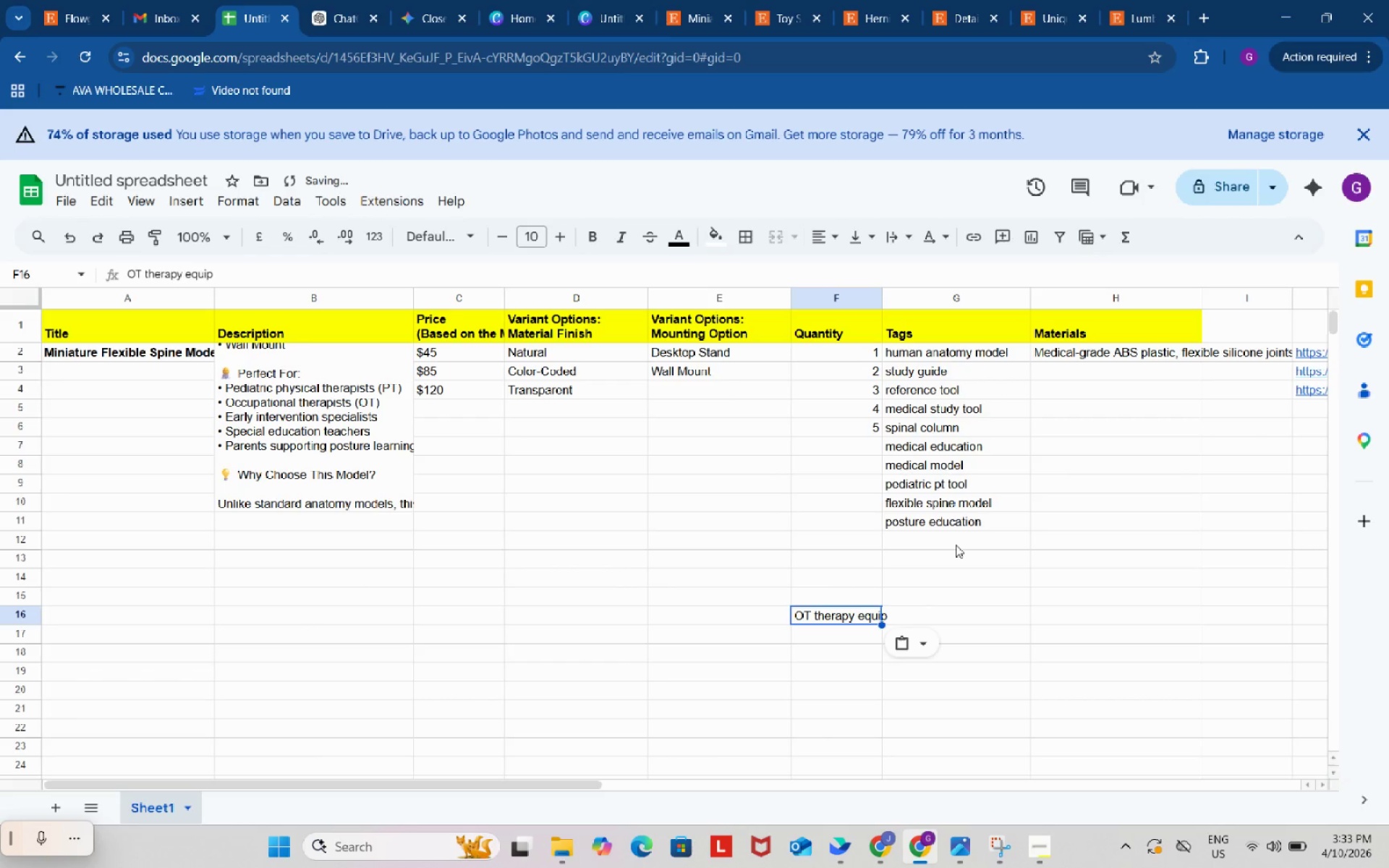 
key(Control+V)
 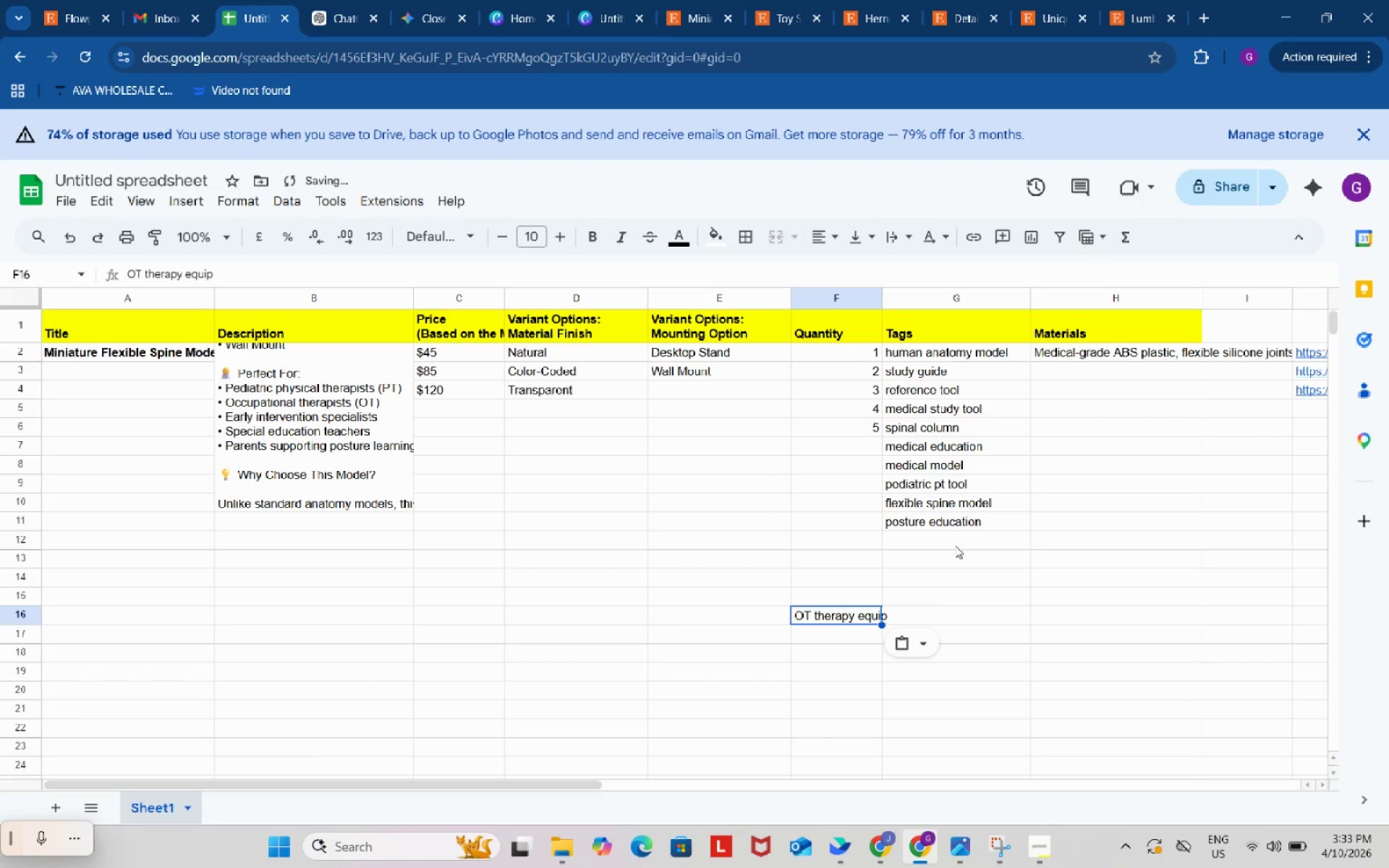 
key(Control+ControlLeft)
 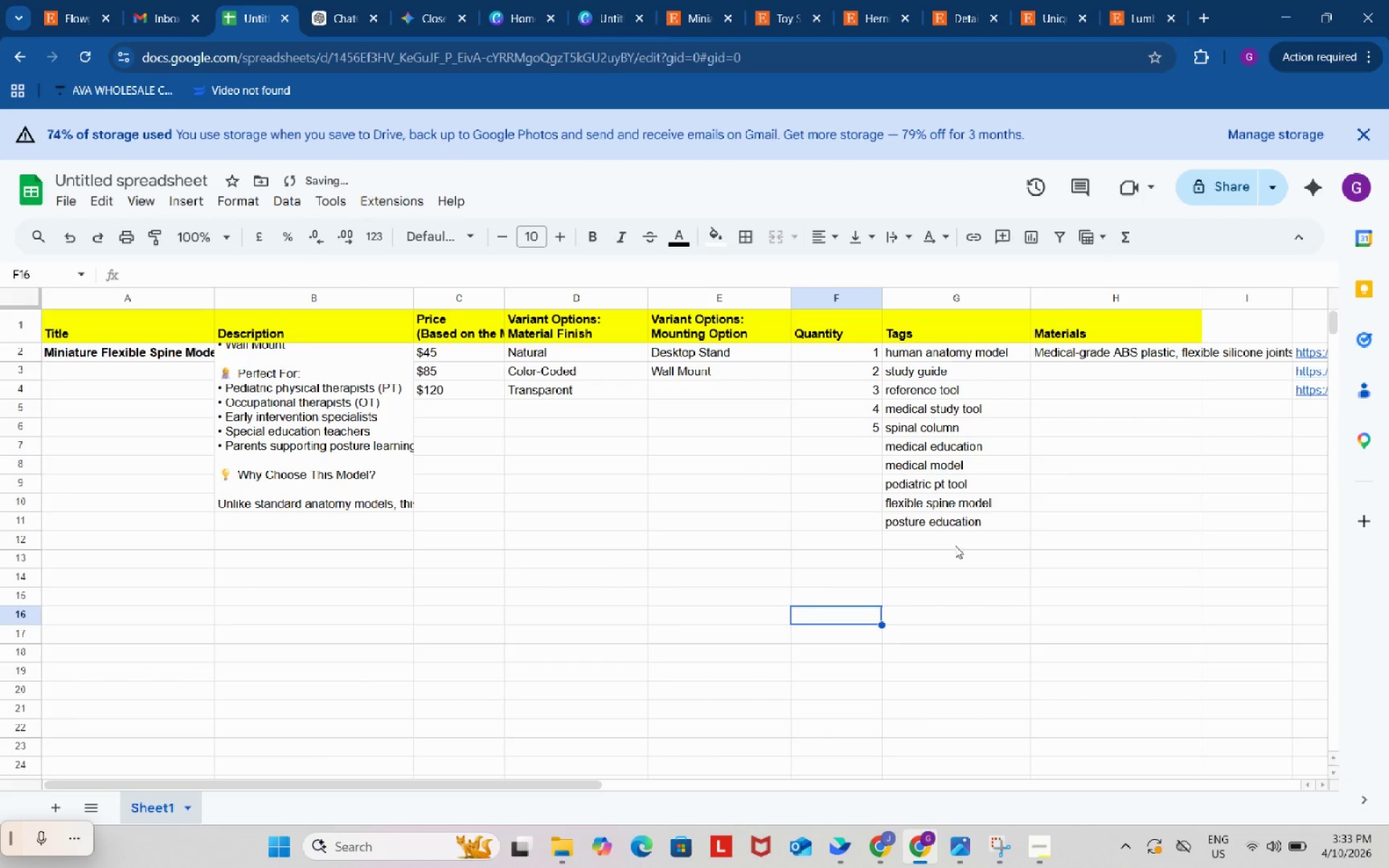 
key(Control+Z)
 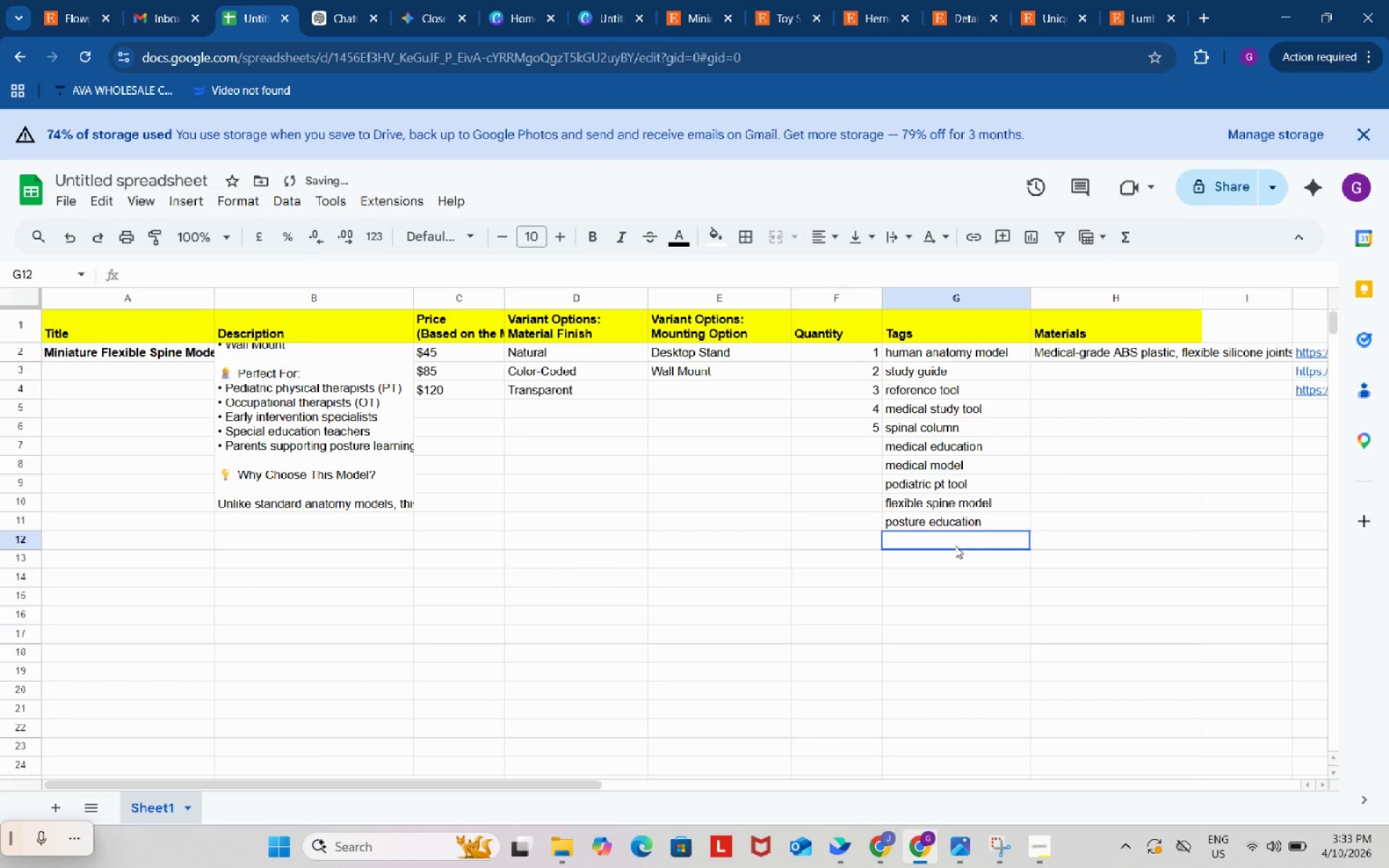 
left_click([955, 545])
 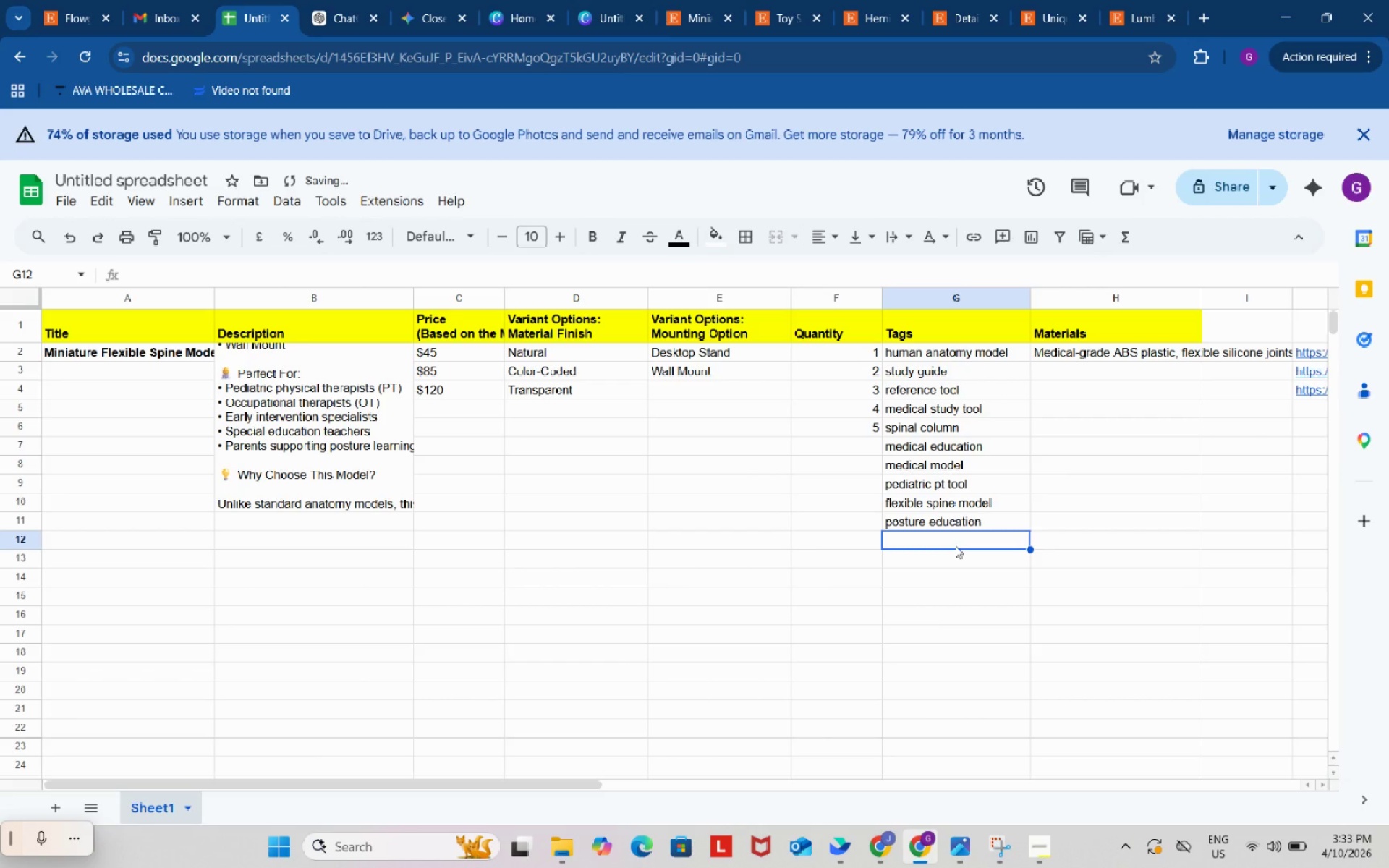 
key(Control+ControlLeft)
 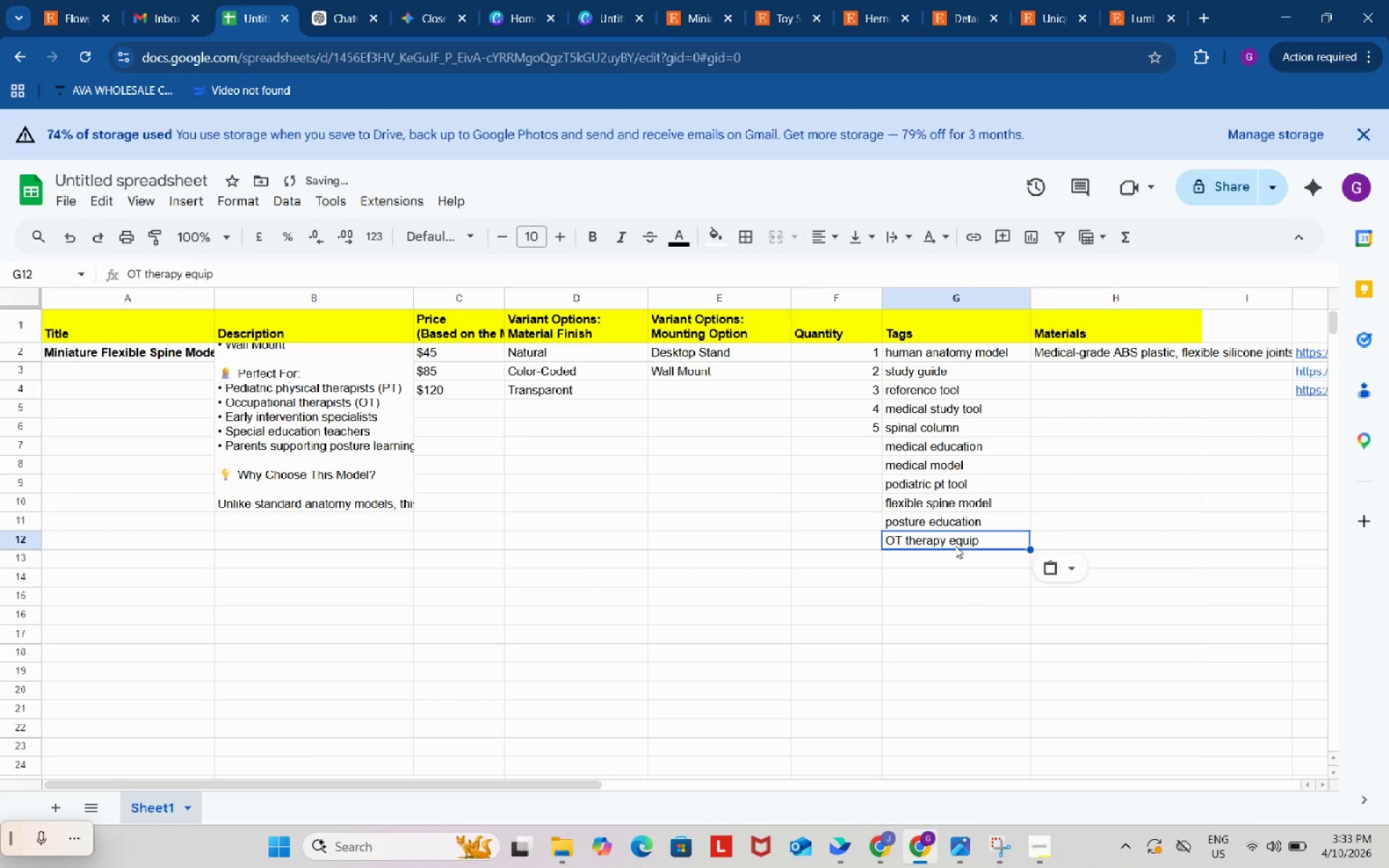 
key(Control+V)
 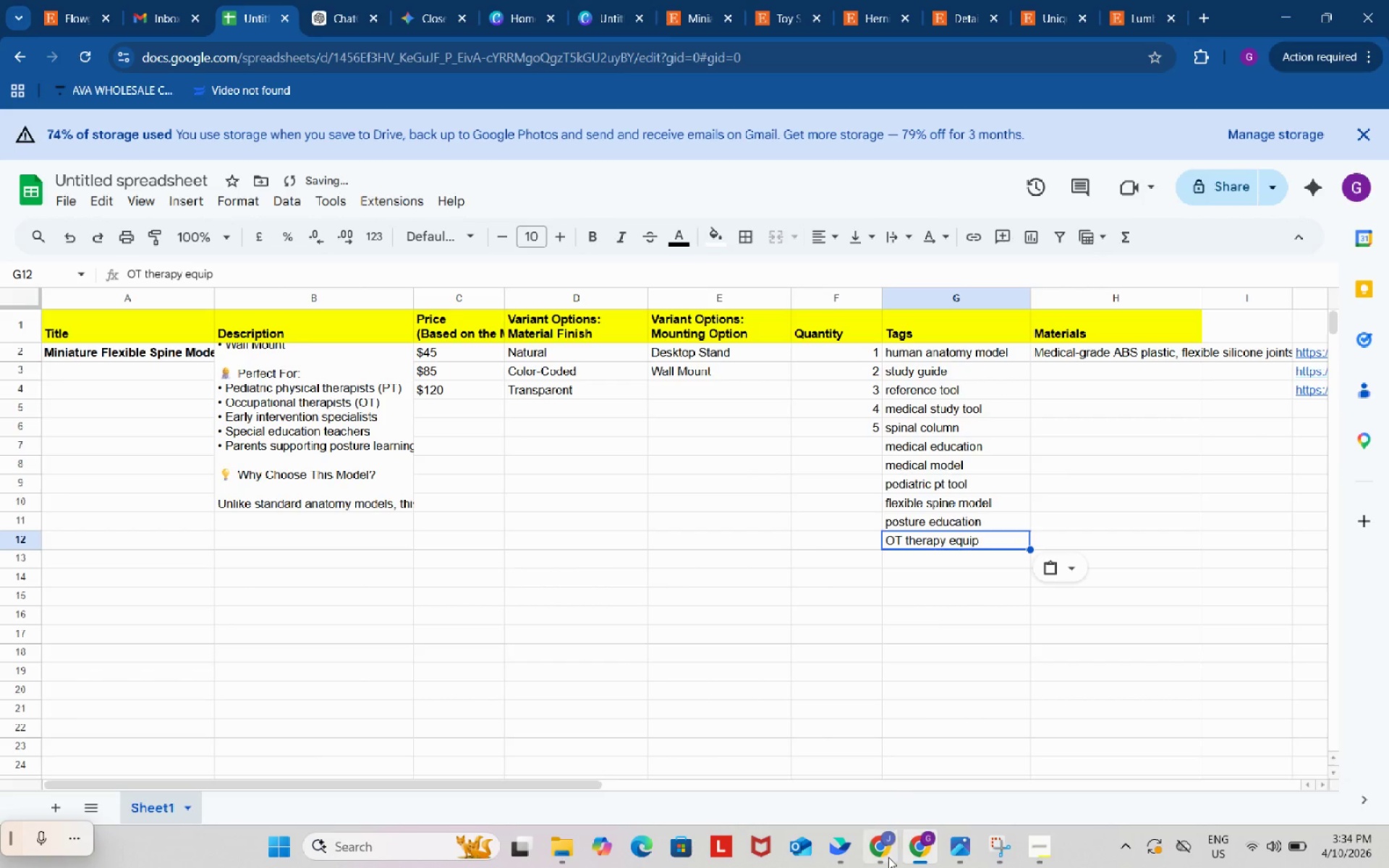 
left_click([877, 854])
 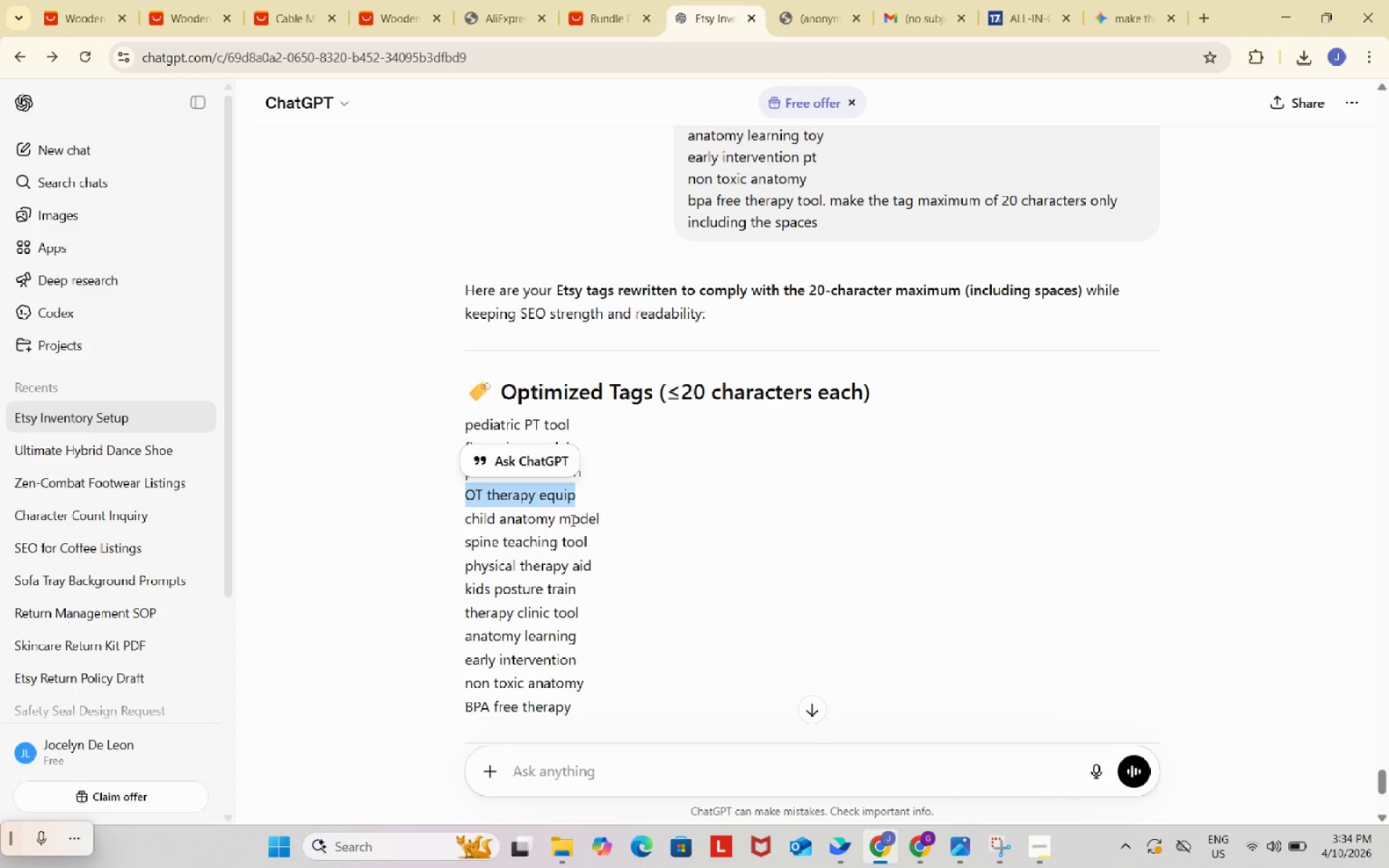 
wait(6.02)
 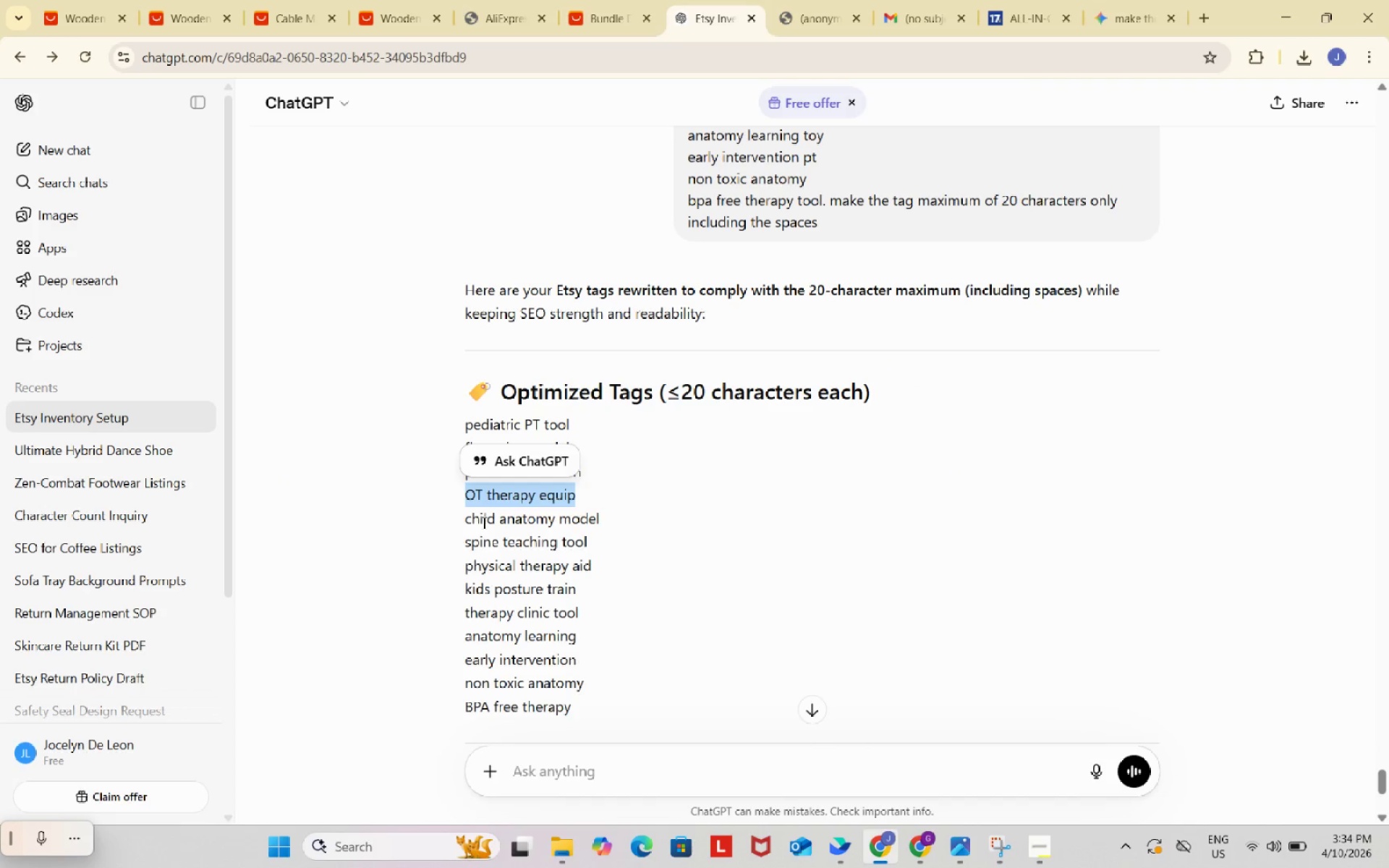 
left_click_drag(start_coordinate=[615, 519], to_coordinate=[467, 517])
 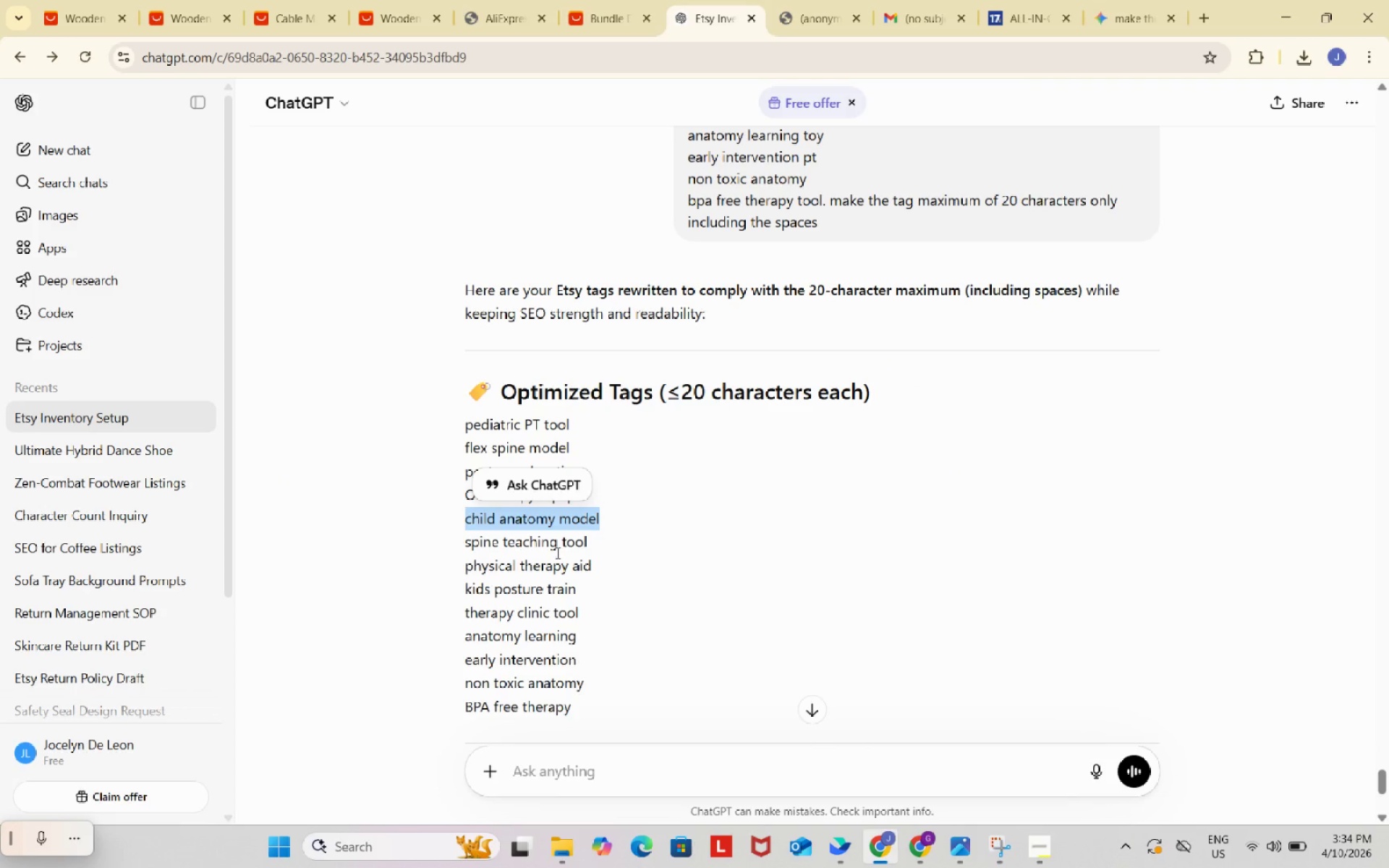 
key(Control+ControlLeft)
 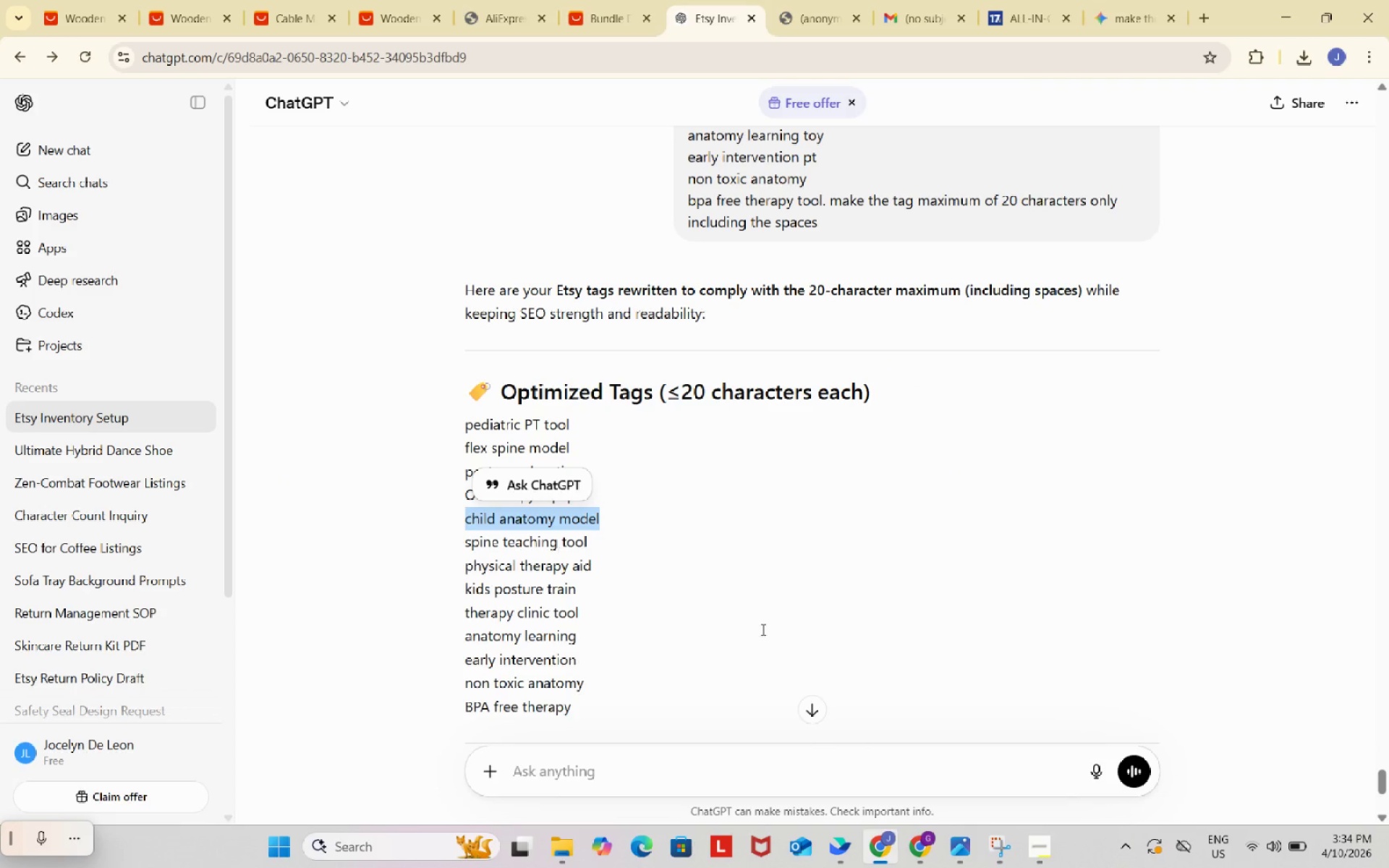 
key(Control+C)
 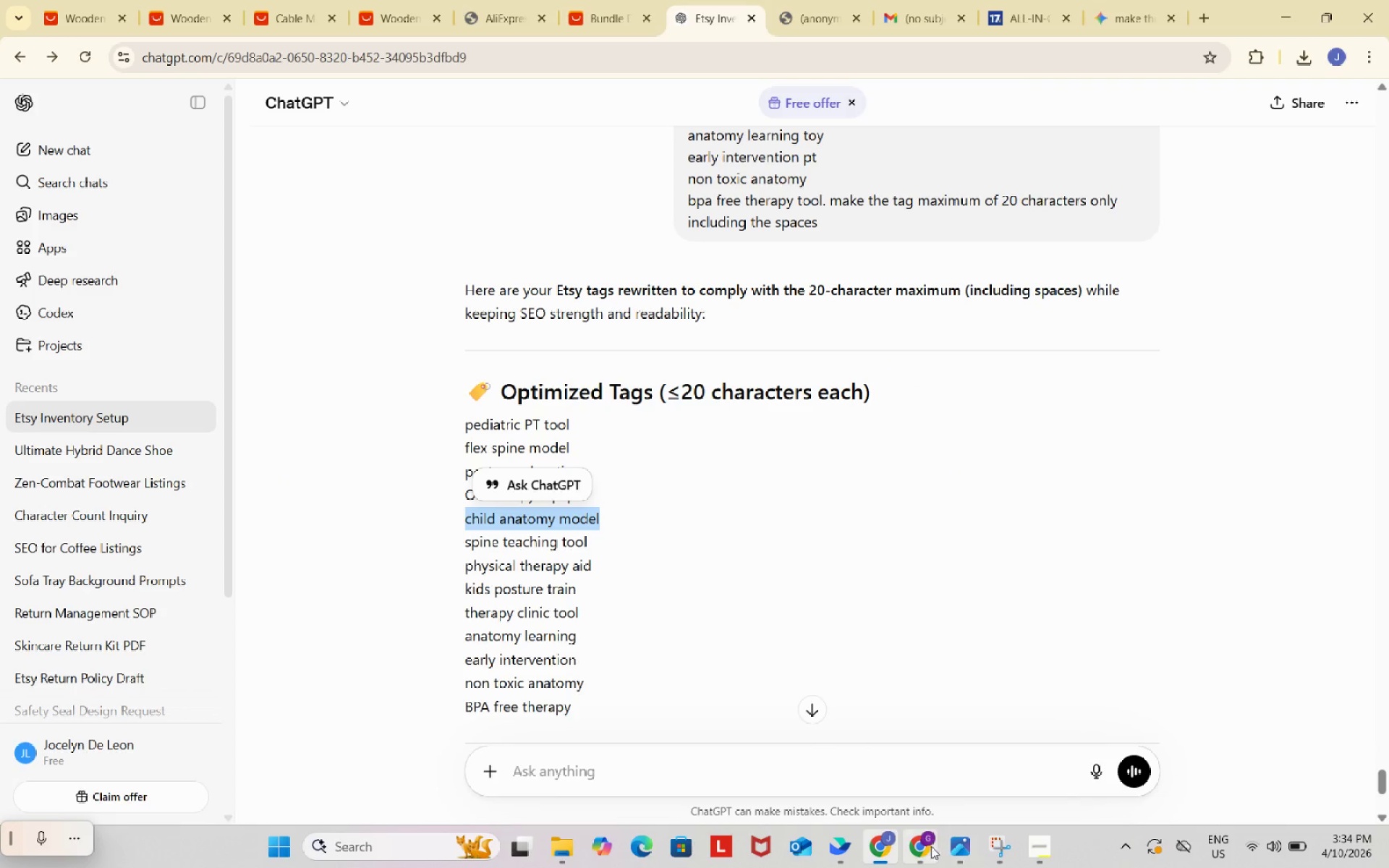 
left_click([918, 843])
 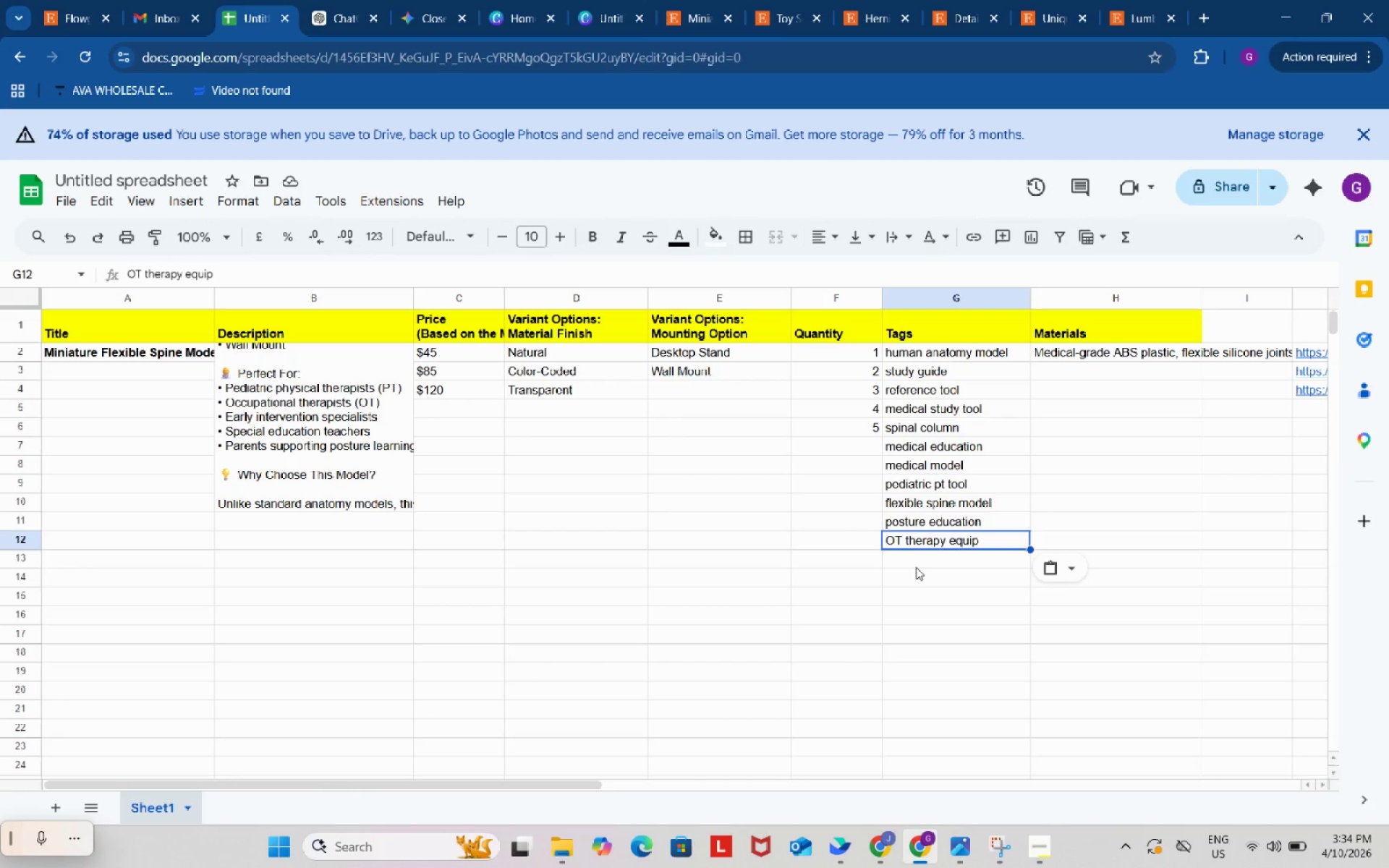 
left_click([916, 566])
 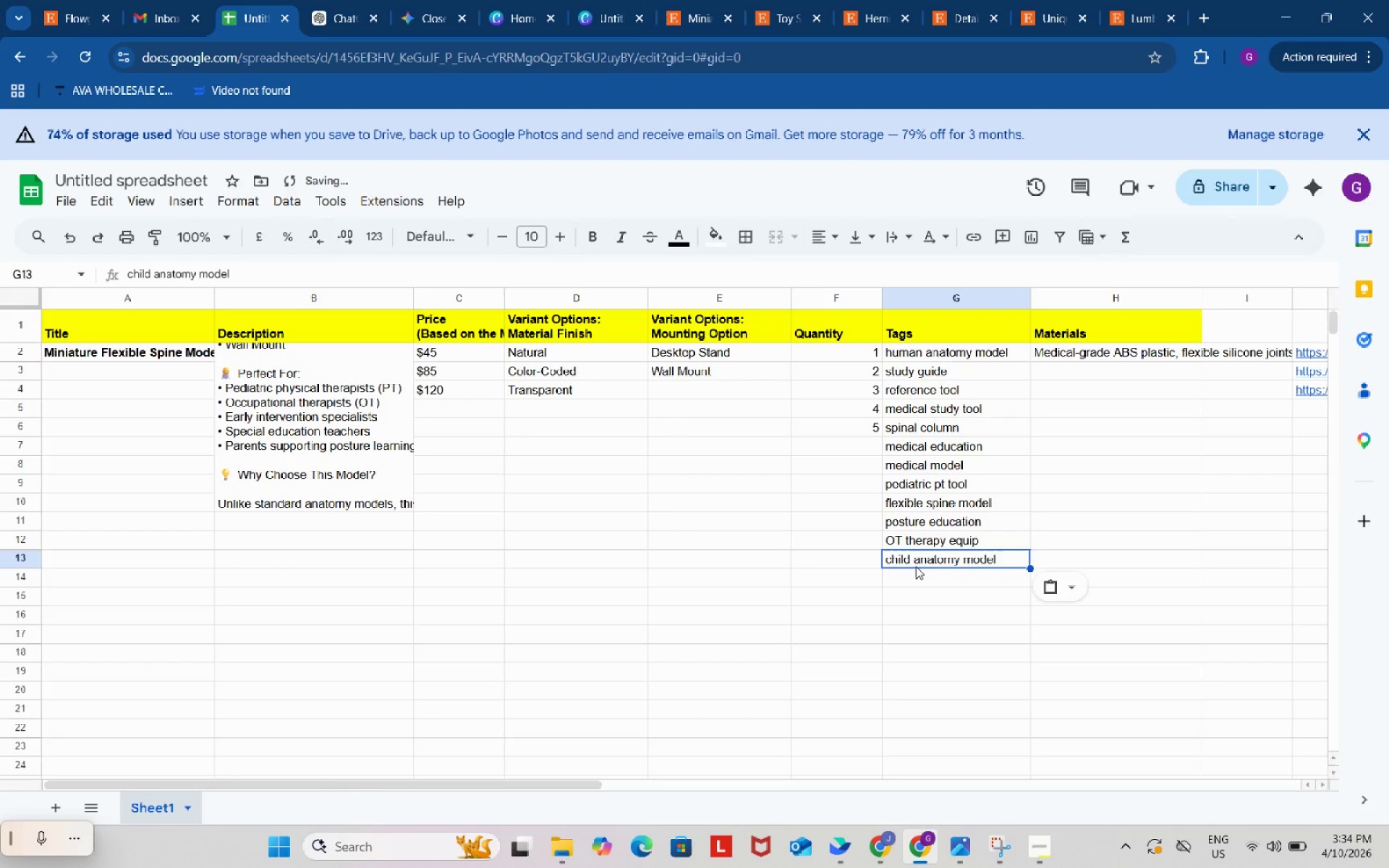 
key(Control+ControlLeft)
 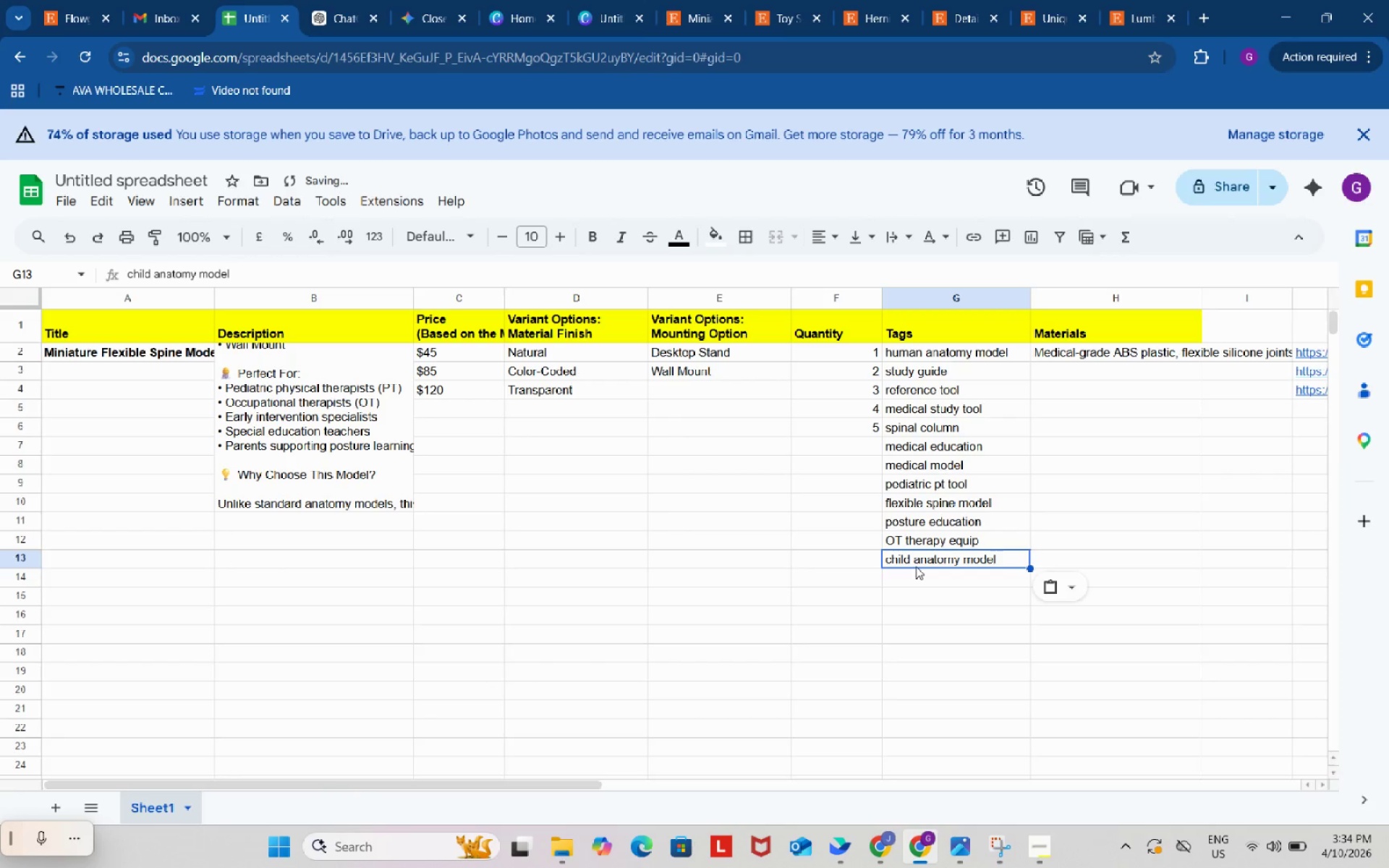 
key(Control+V)
 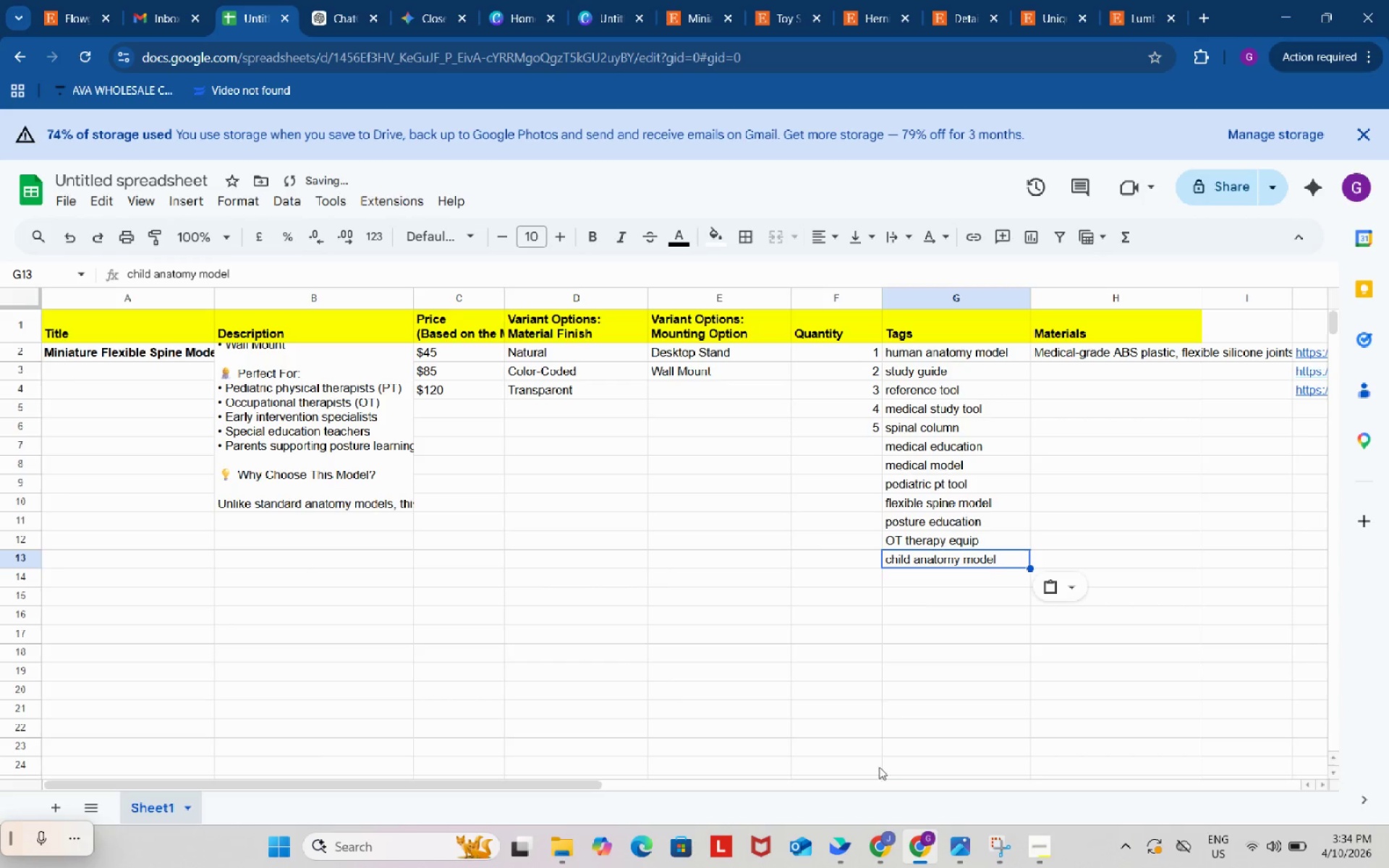 
left_click([885, 857])
 